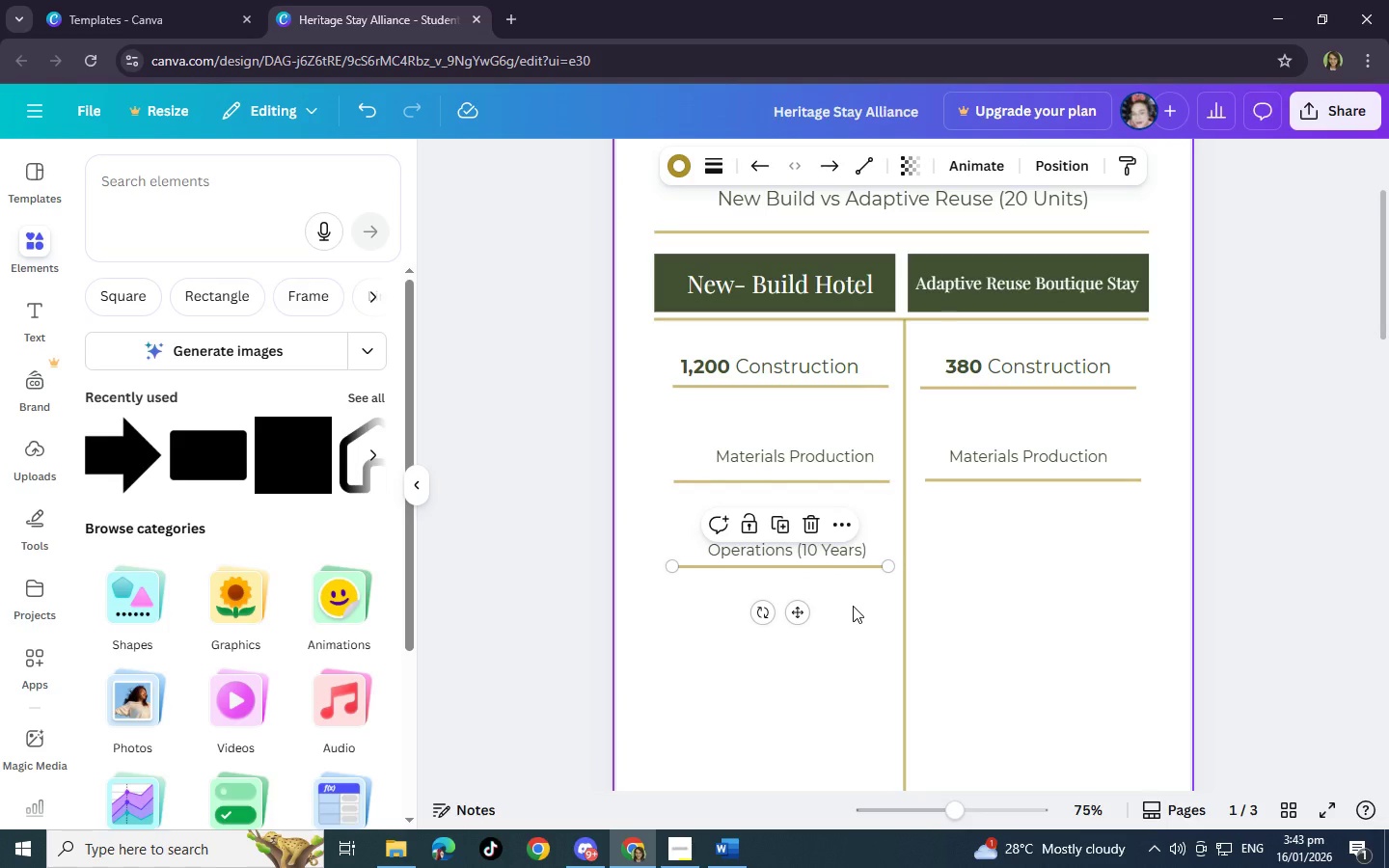 
left_click([853, 606])
 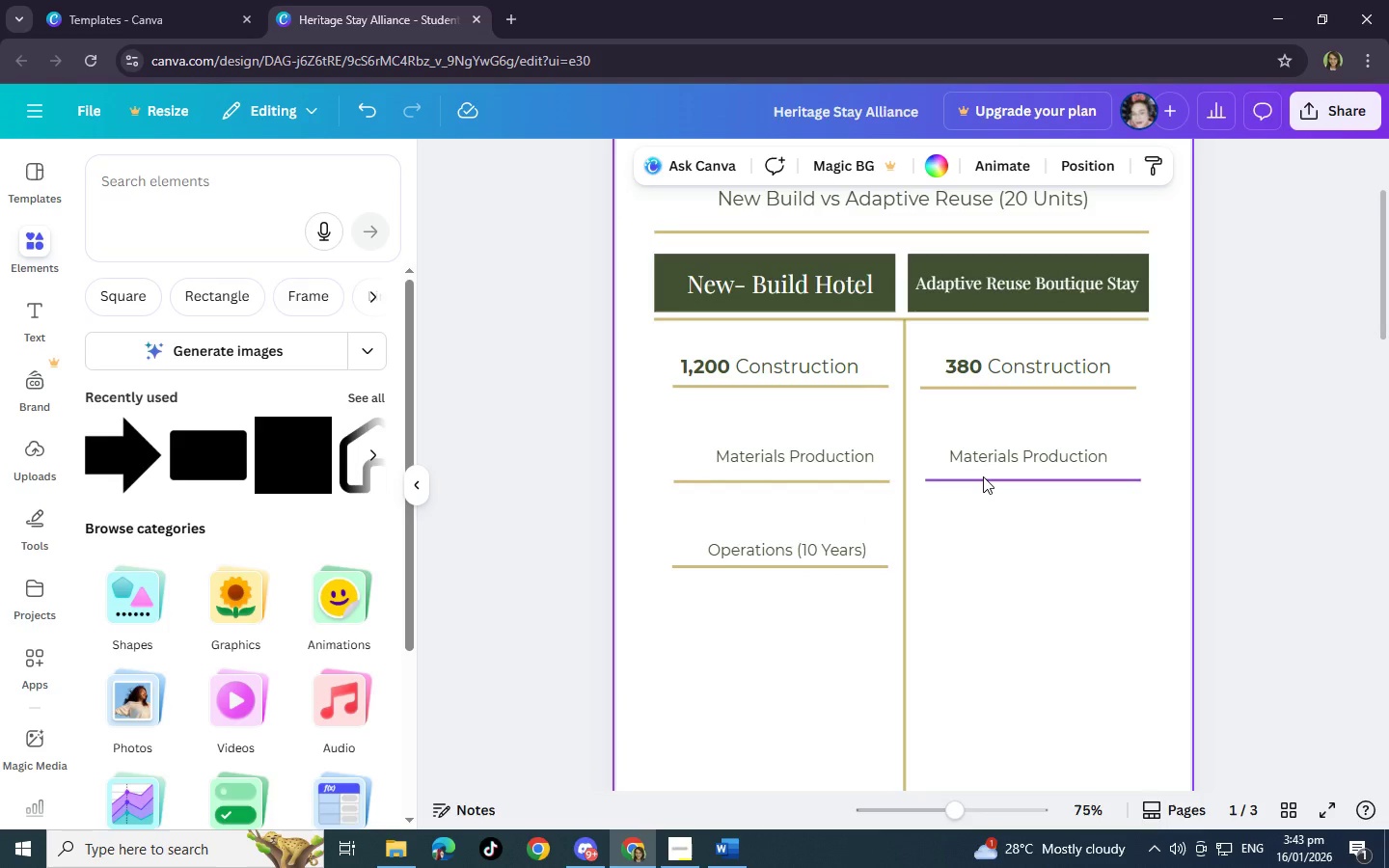 
left_click([983, 476])
 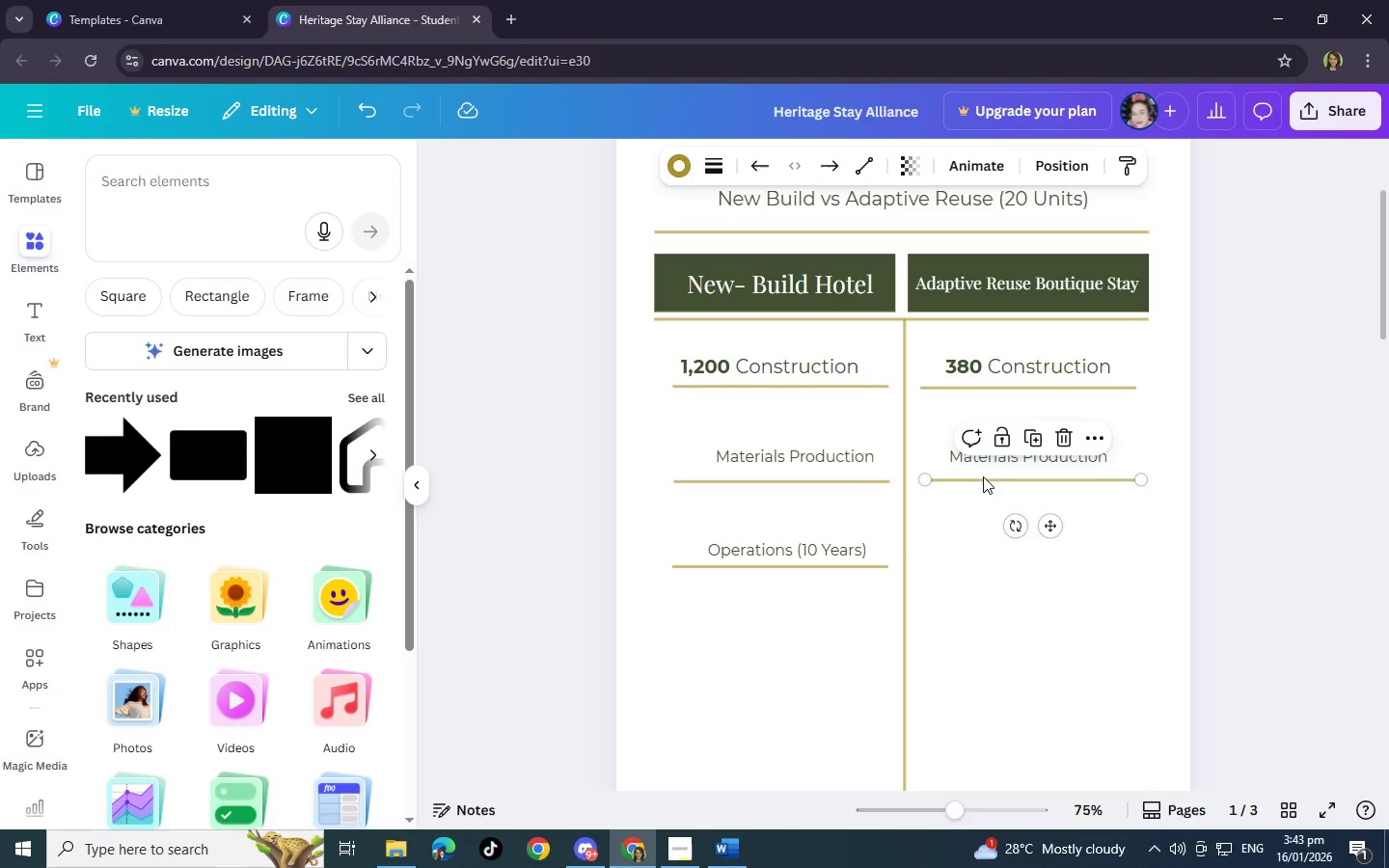 
key(Control+C)
 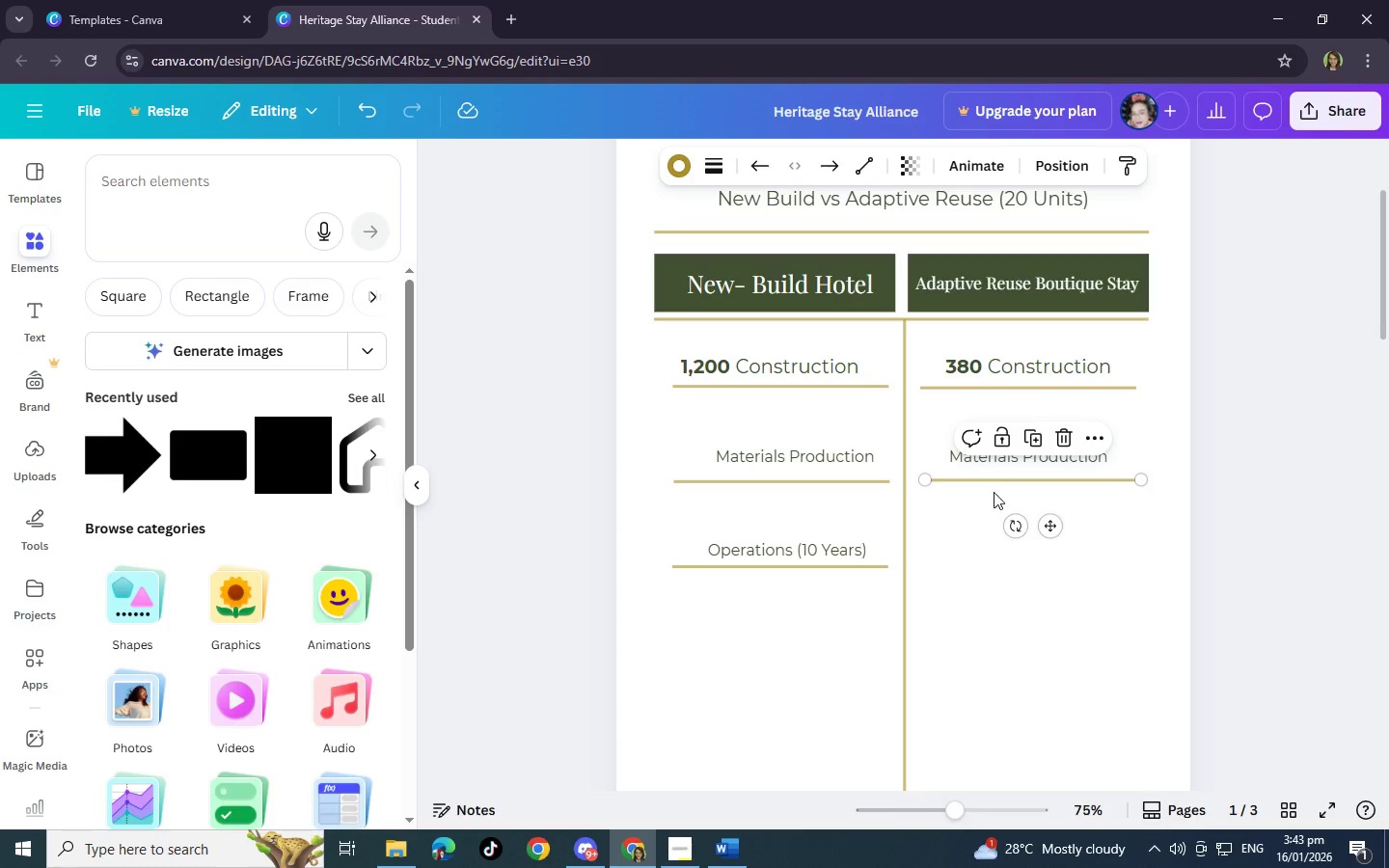 
key(Control+V)
 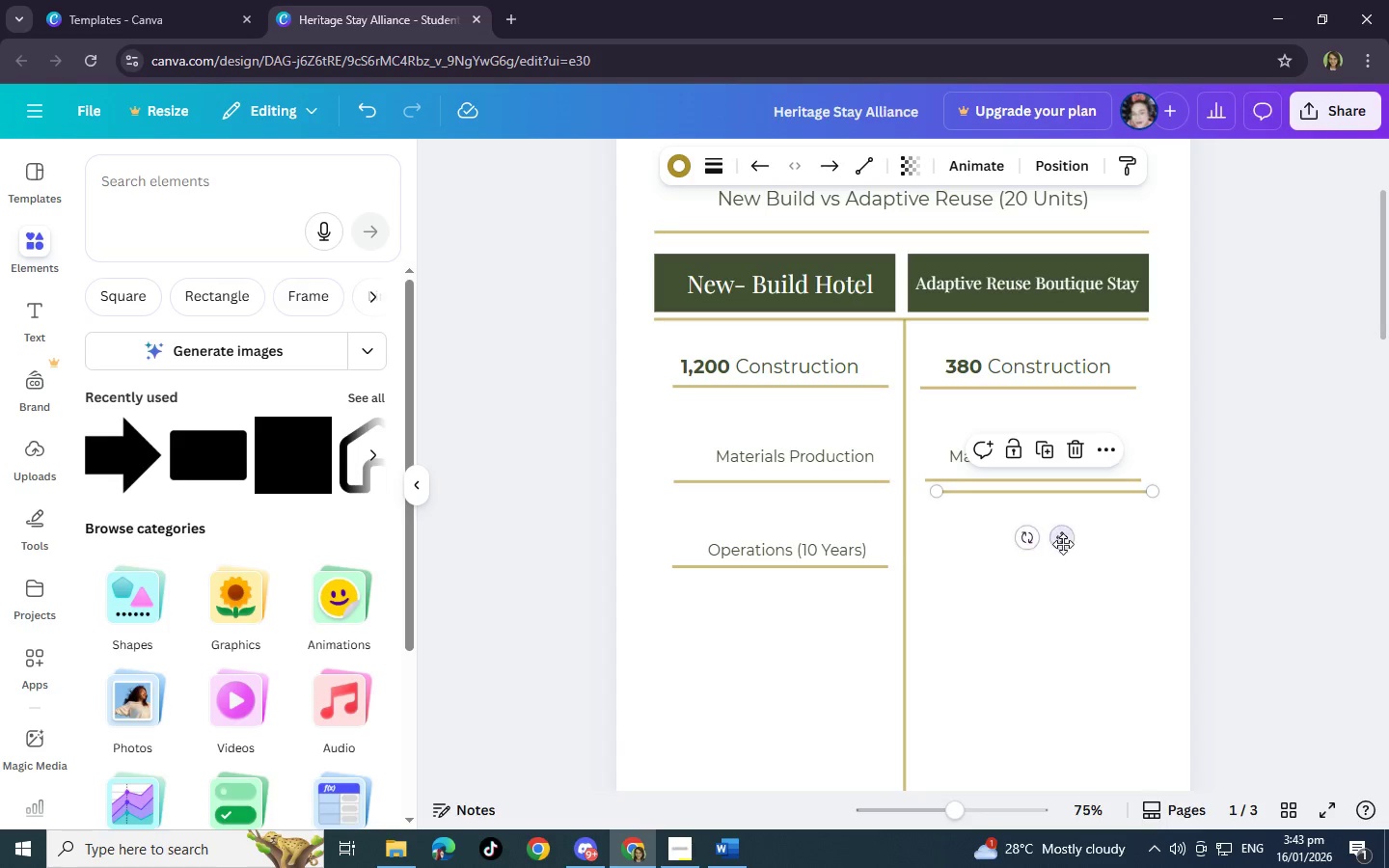 
left_click_drag(start_coordinate=[1063, 542], to_coordinate=[1059, 617])
 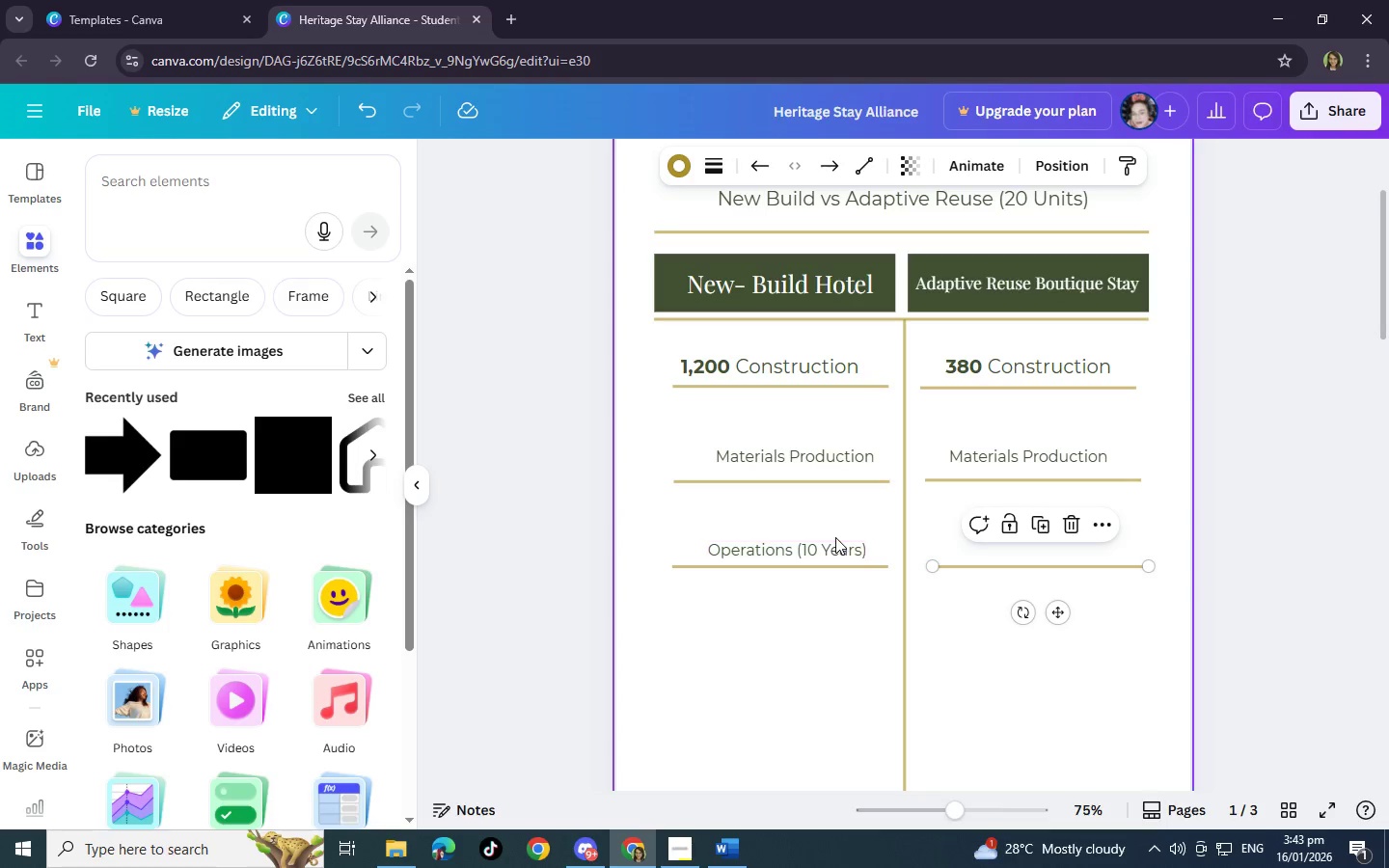 
left_click([838, 545])
 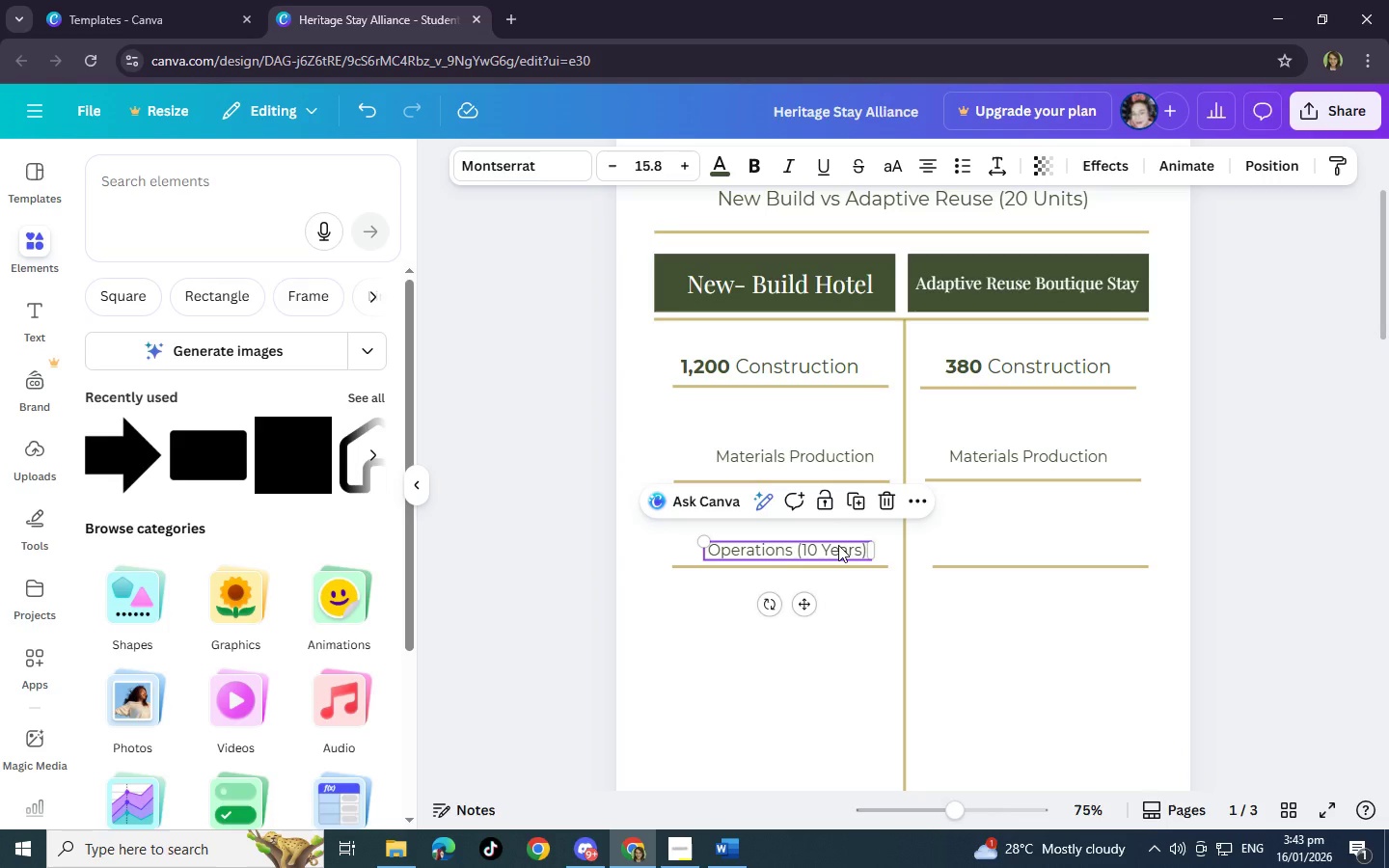 
key(Control+C)
 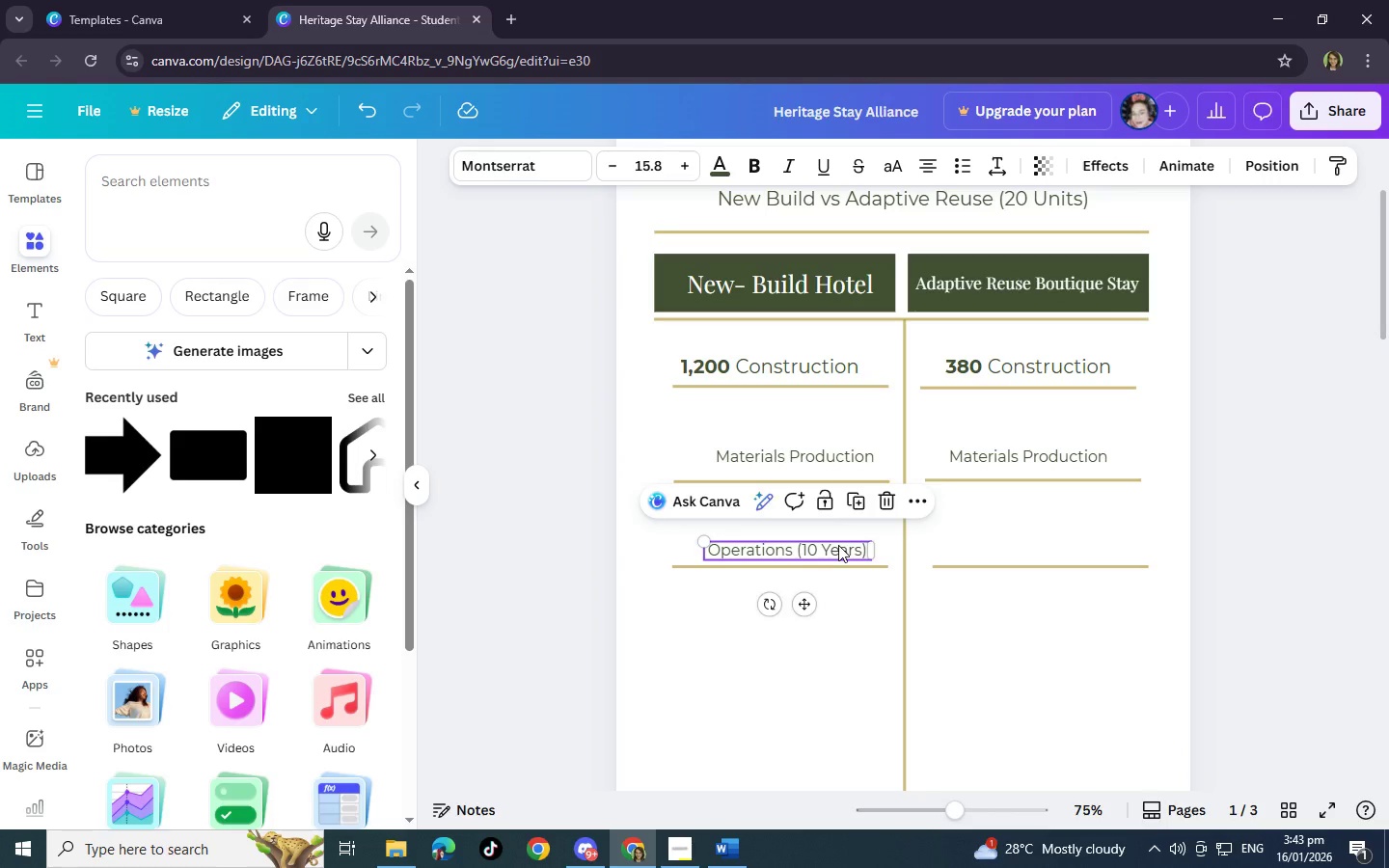 
key(Control+V)
 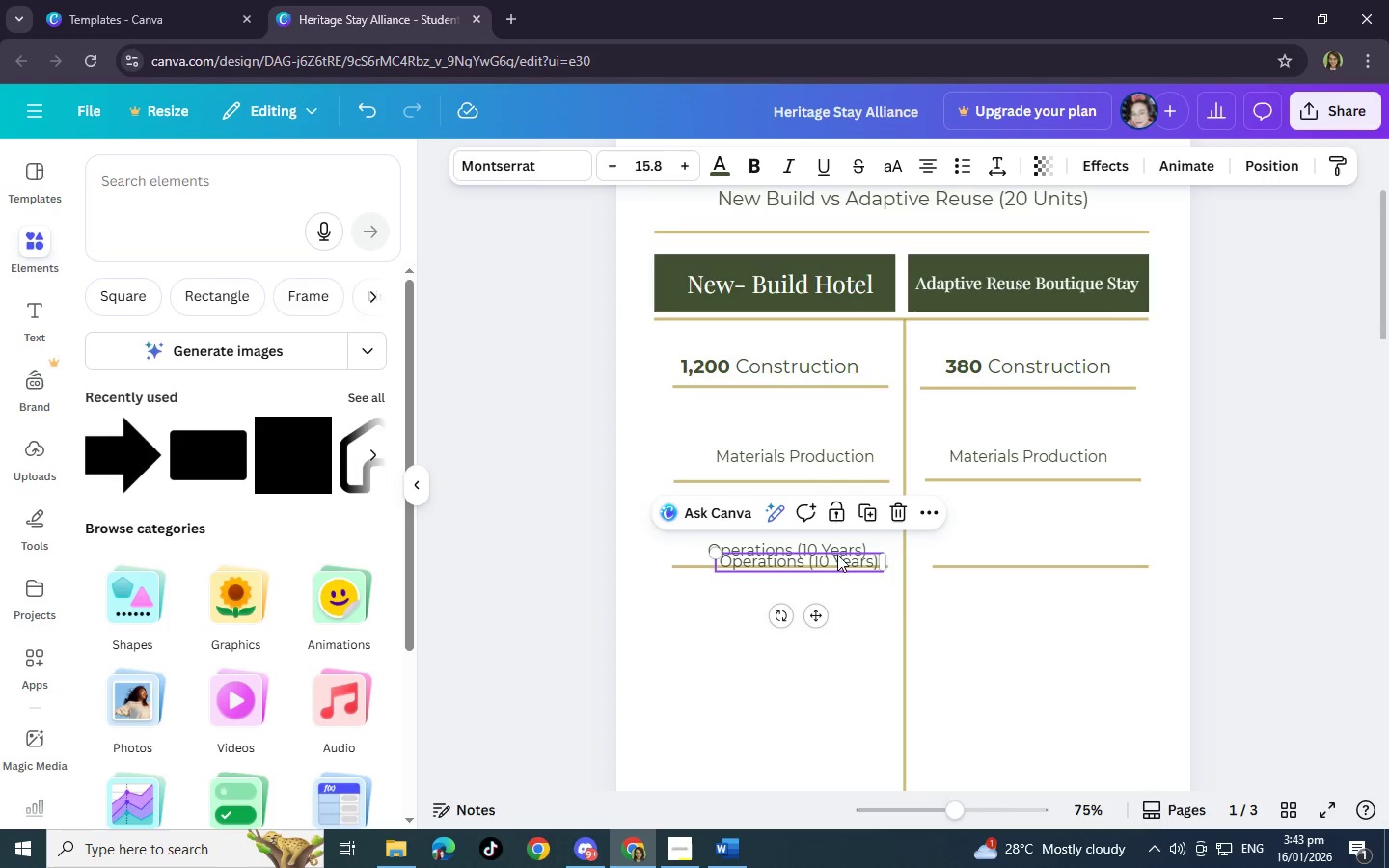 
left_click_drag(start_coordinate=[842, 561], to_coordinate=[1075, 547])
 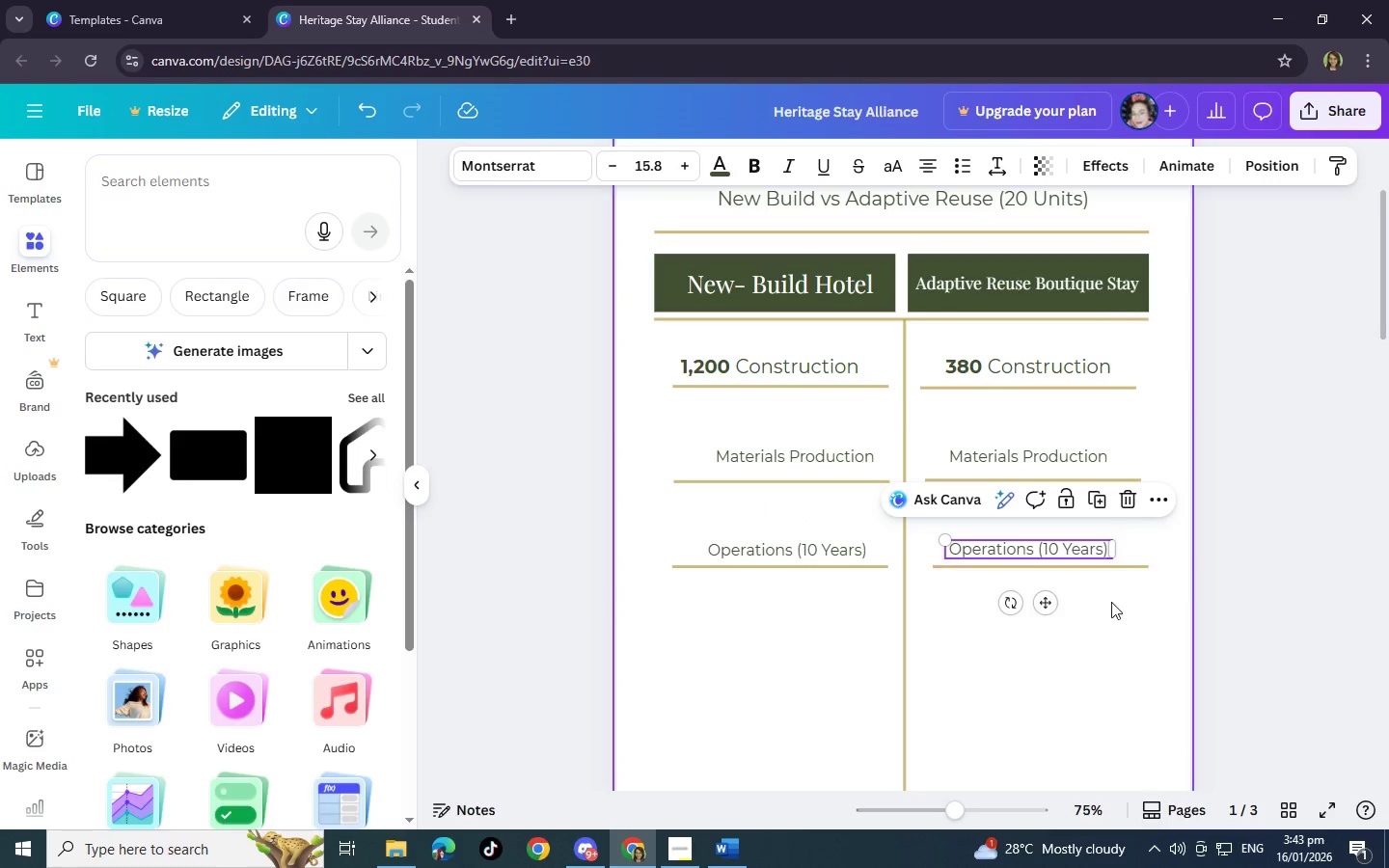 
left_click([1143, 638])
 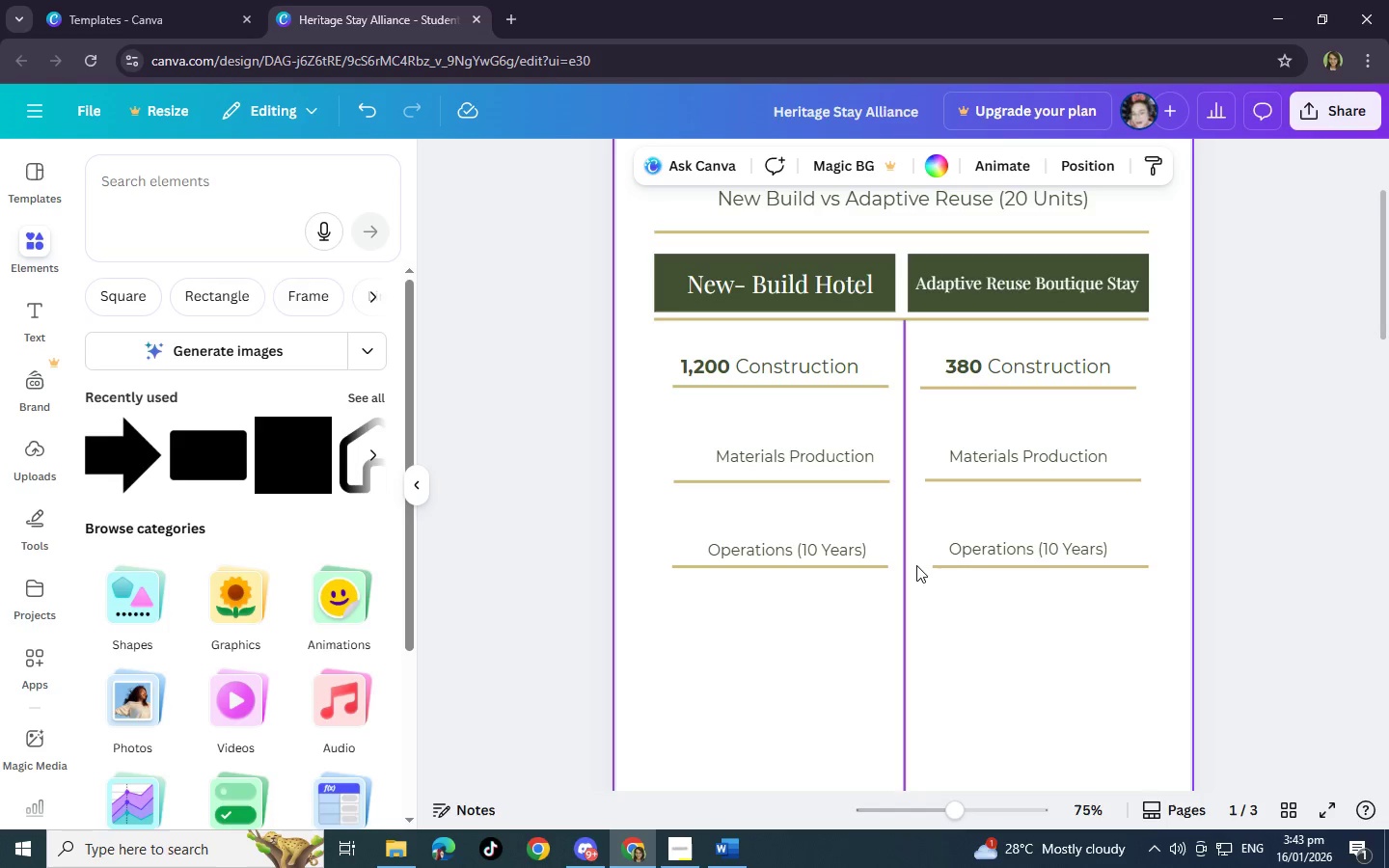 
wait(11.2)
 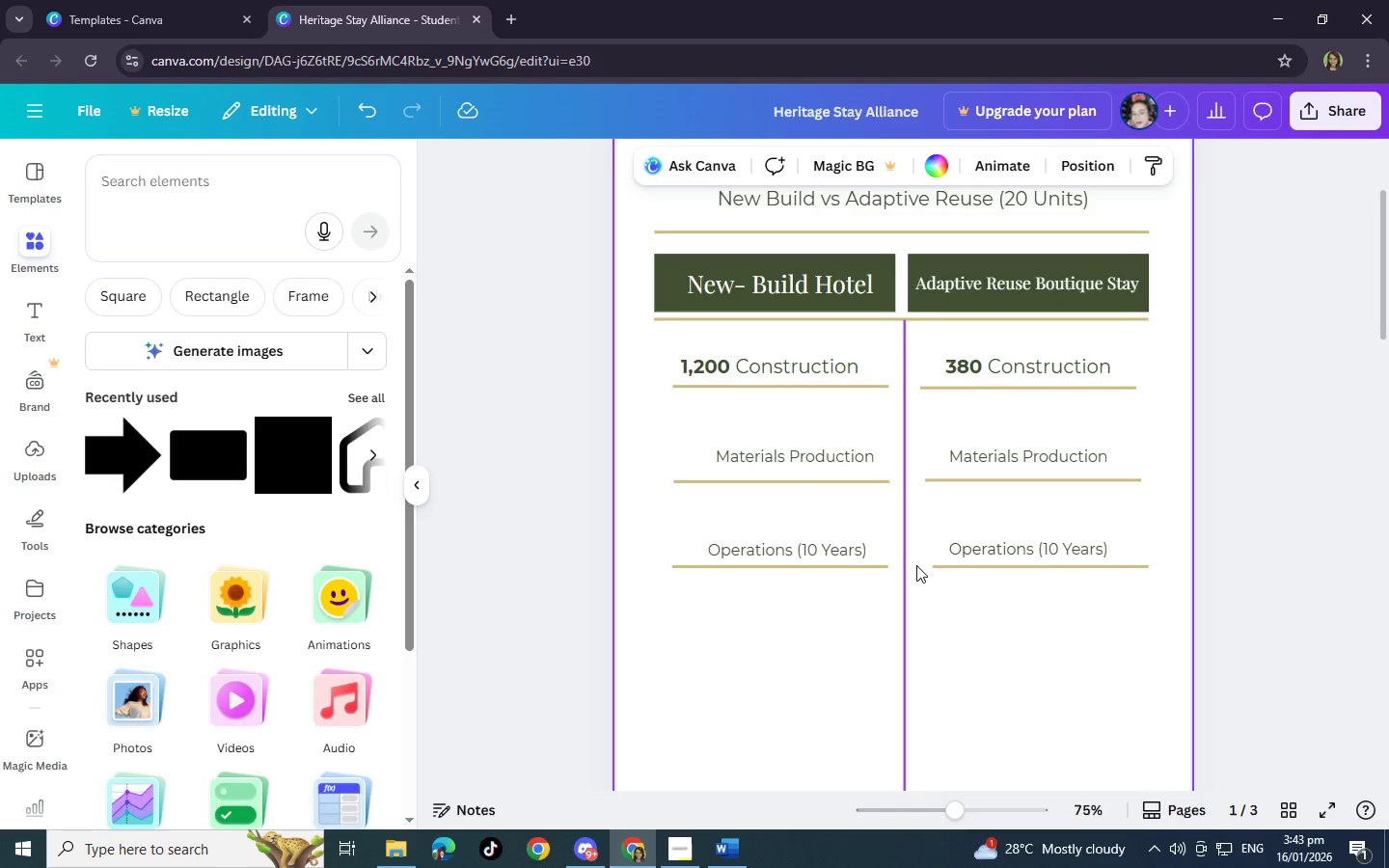 
scroll: coordinate [749, 659], scroll_direction: down, amount: 2.0
 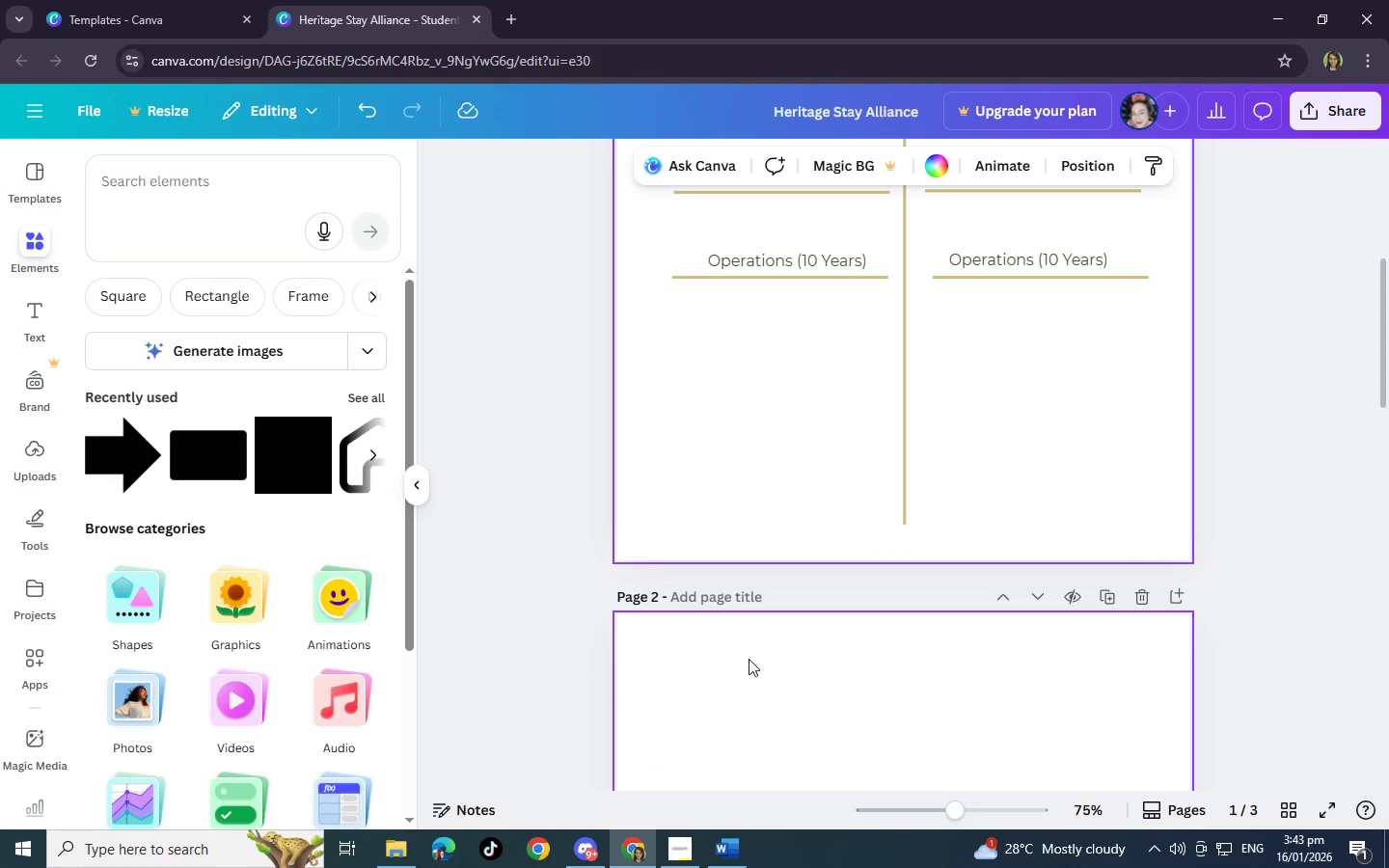 
scroll: coordinate [701, 597], scroll_direction: up, amount: 2.0
 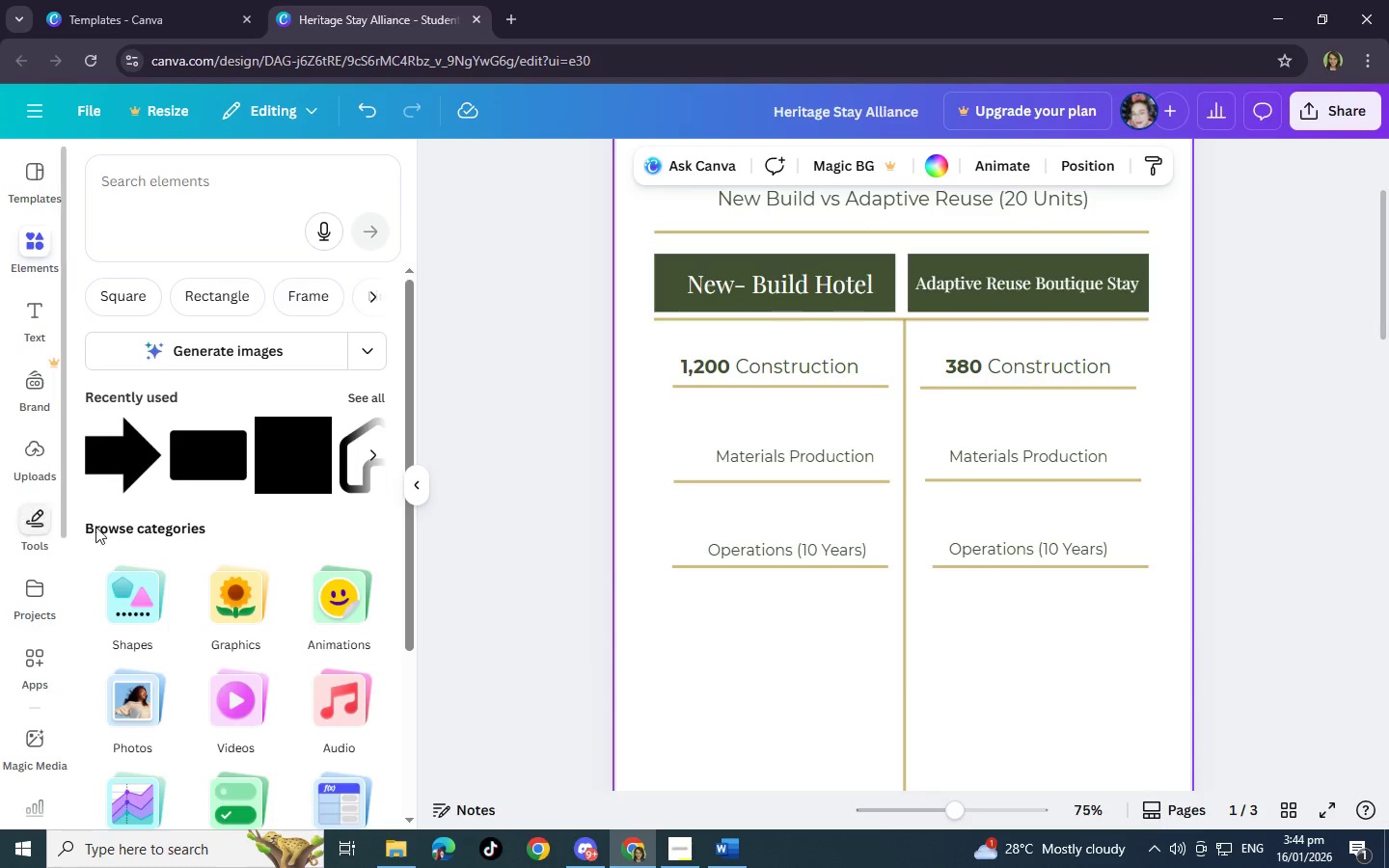 
wait(5.69)
 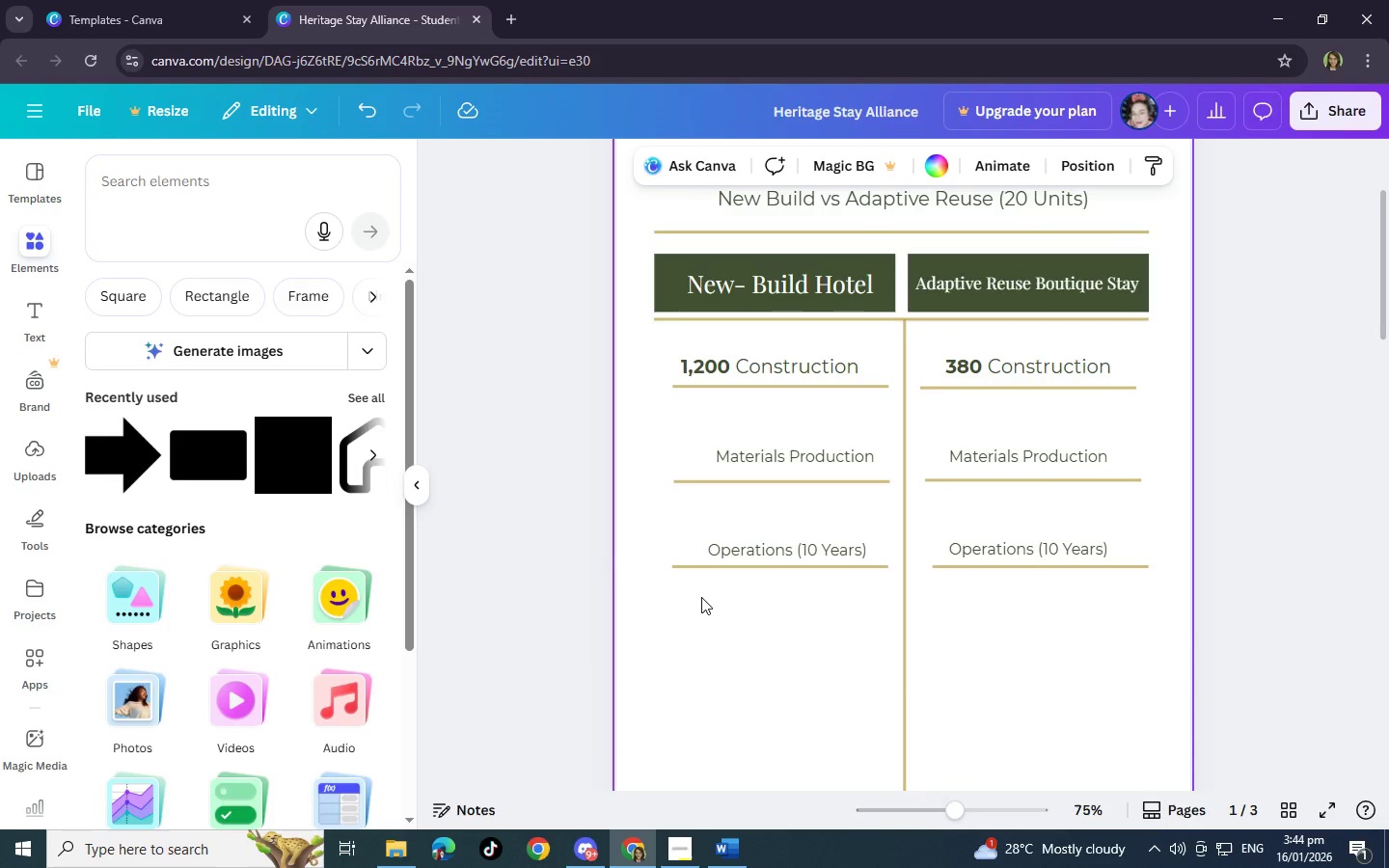 
left_click([299, 432])
 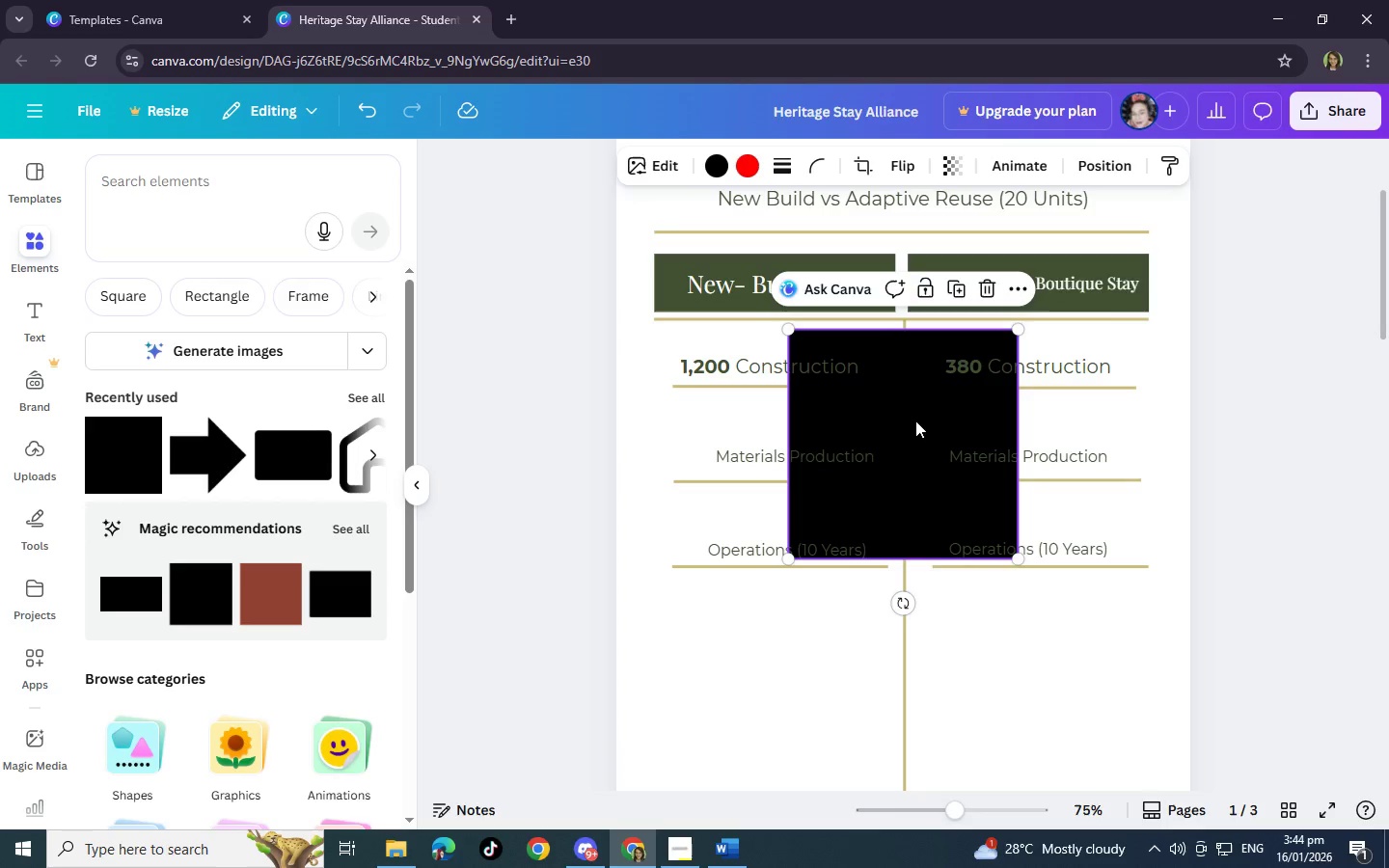 
left_click_drag(start_coordinate=[888, 415], to_coordinate=[760, 416])
 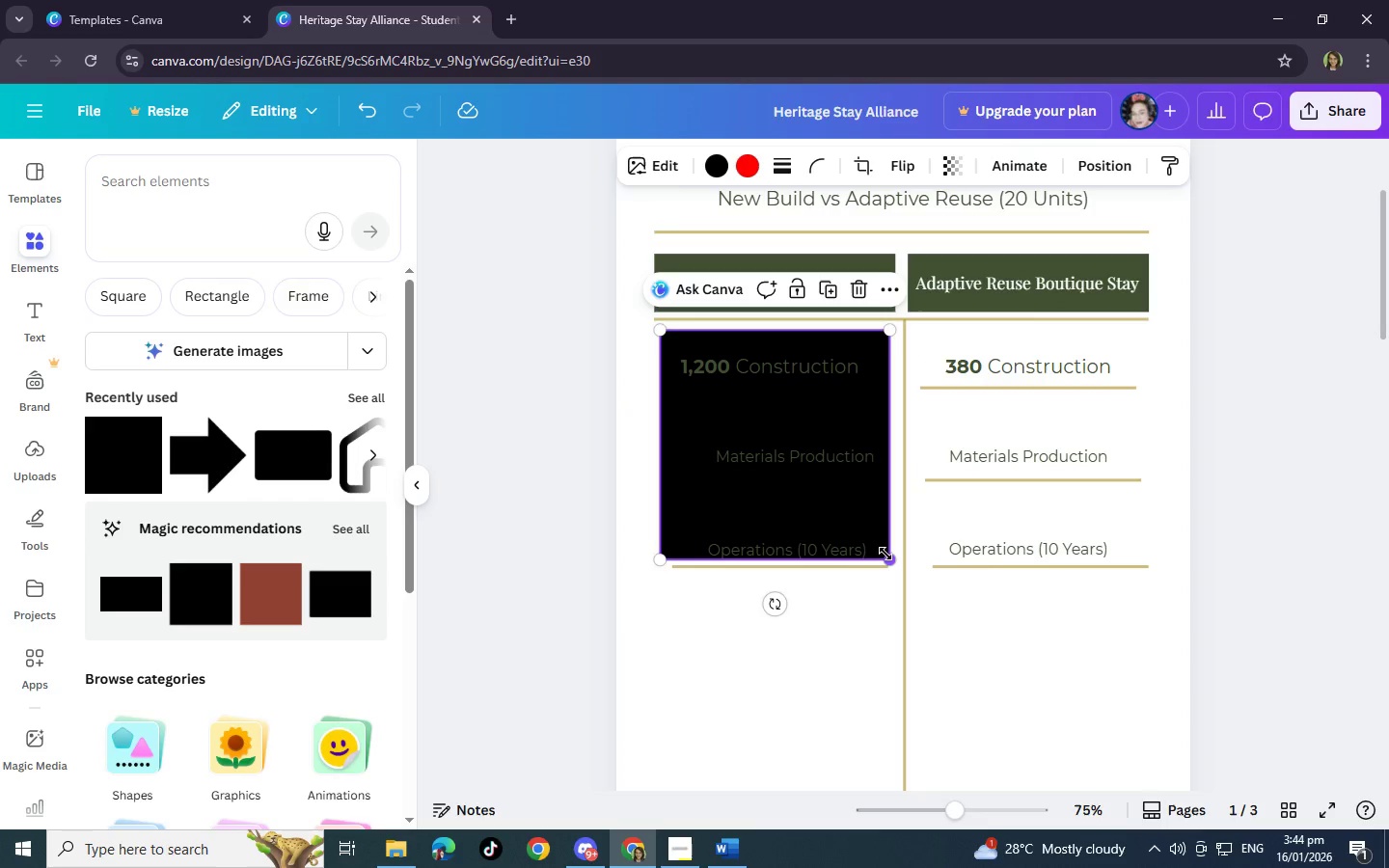 
left_click_drag(start_coordinate=[885, 554], to_coordinate=[735, 453])
 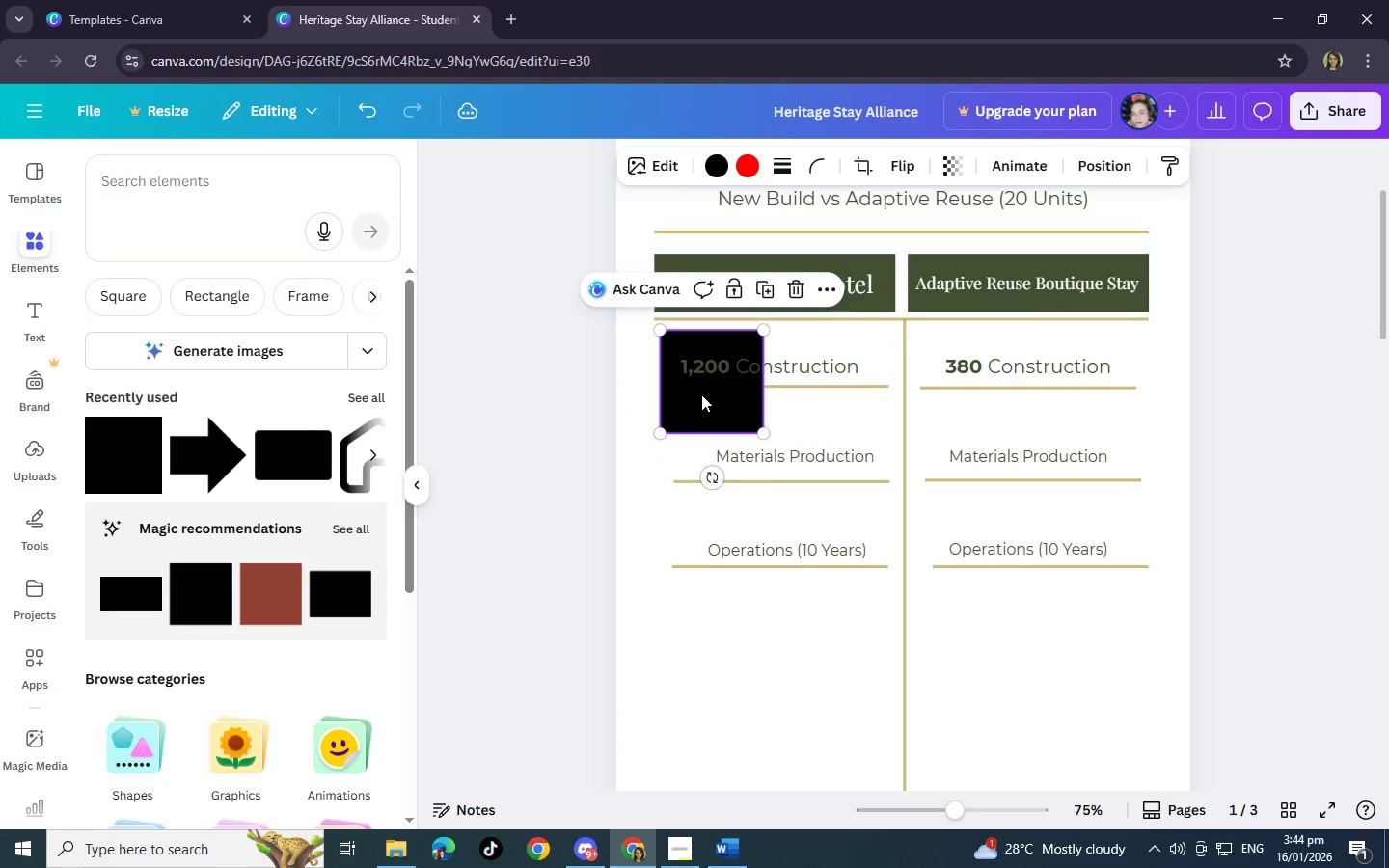 
left_click_drag(start_coordinate=[701, 394], to_coordinate=[679, 449])
 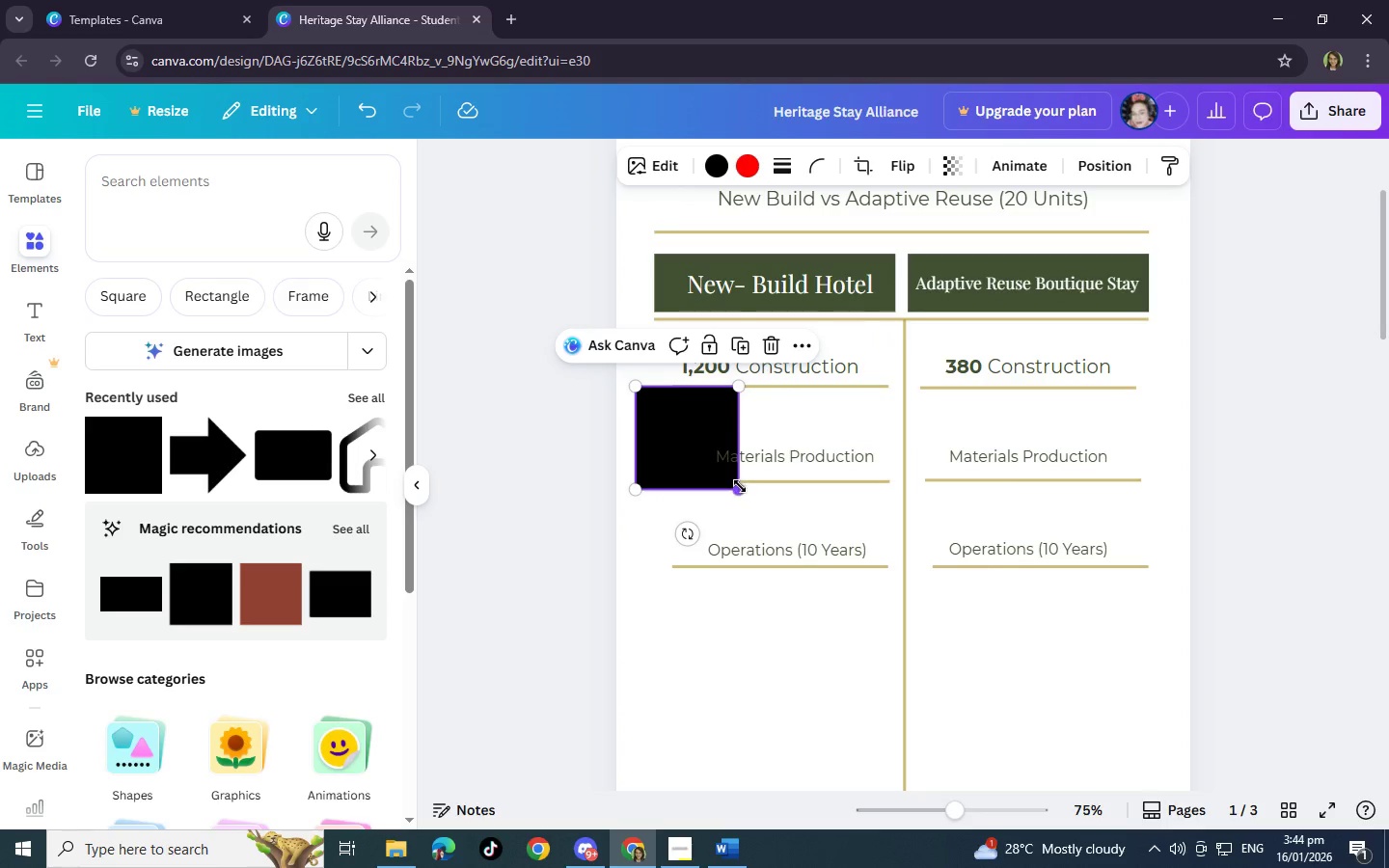 
left_click_drag(start_coordinate=[740, 486], to_coordinate=[700, 417])
 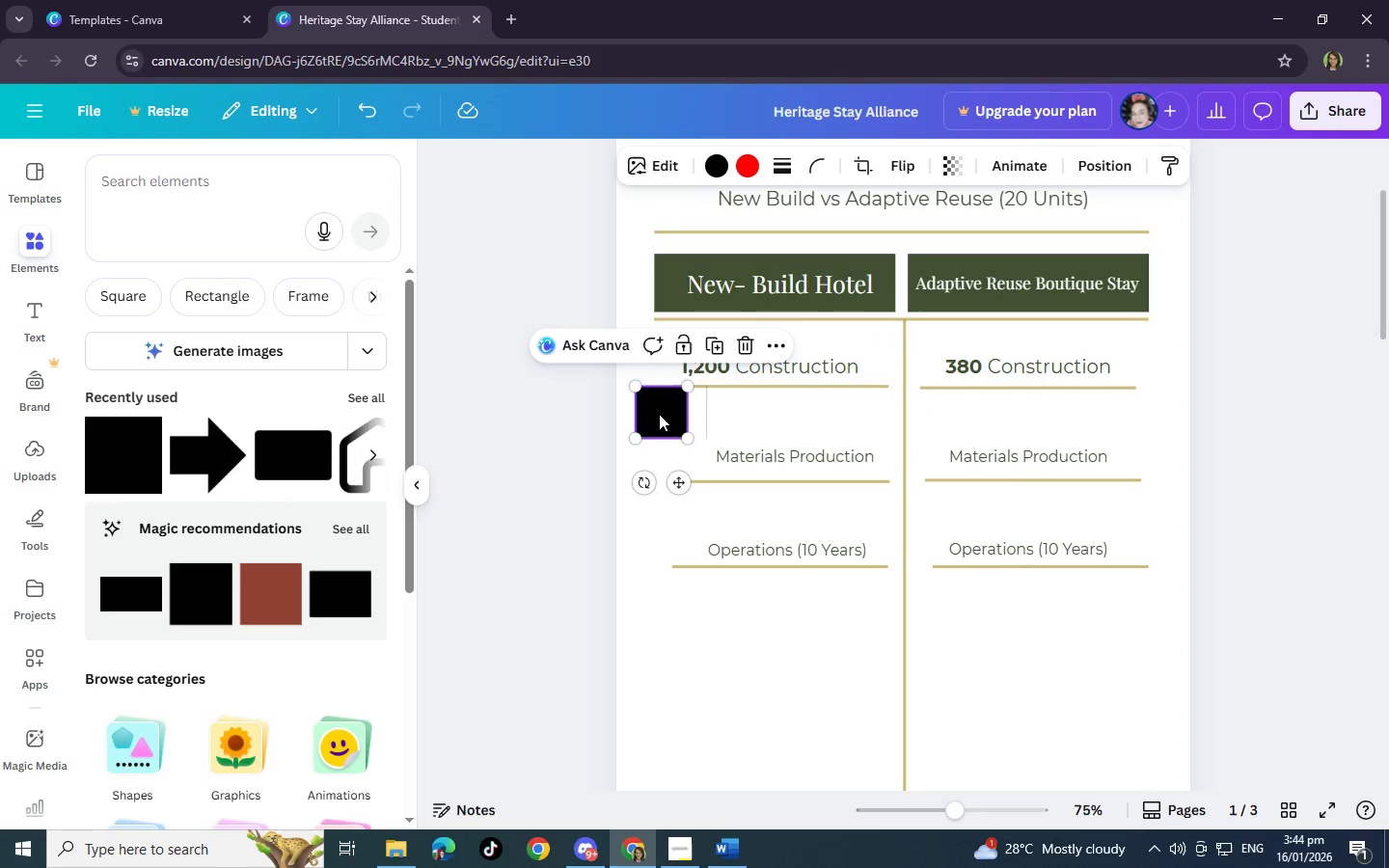 
left_click_drag(start_coordinate=[659, 414], to_coordinate=[697, 412])
 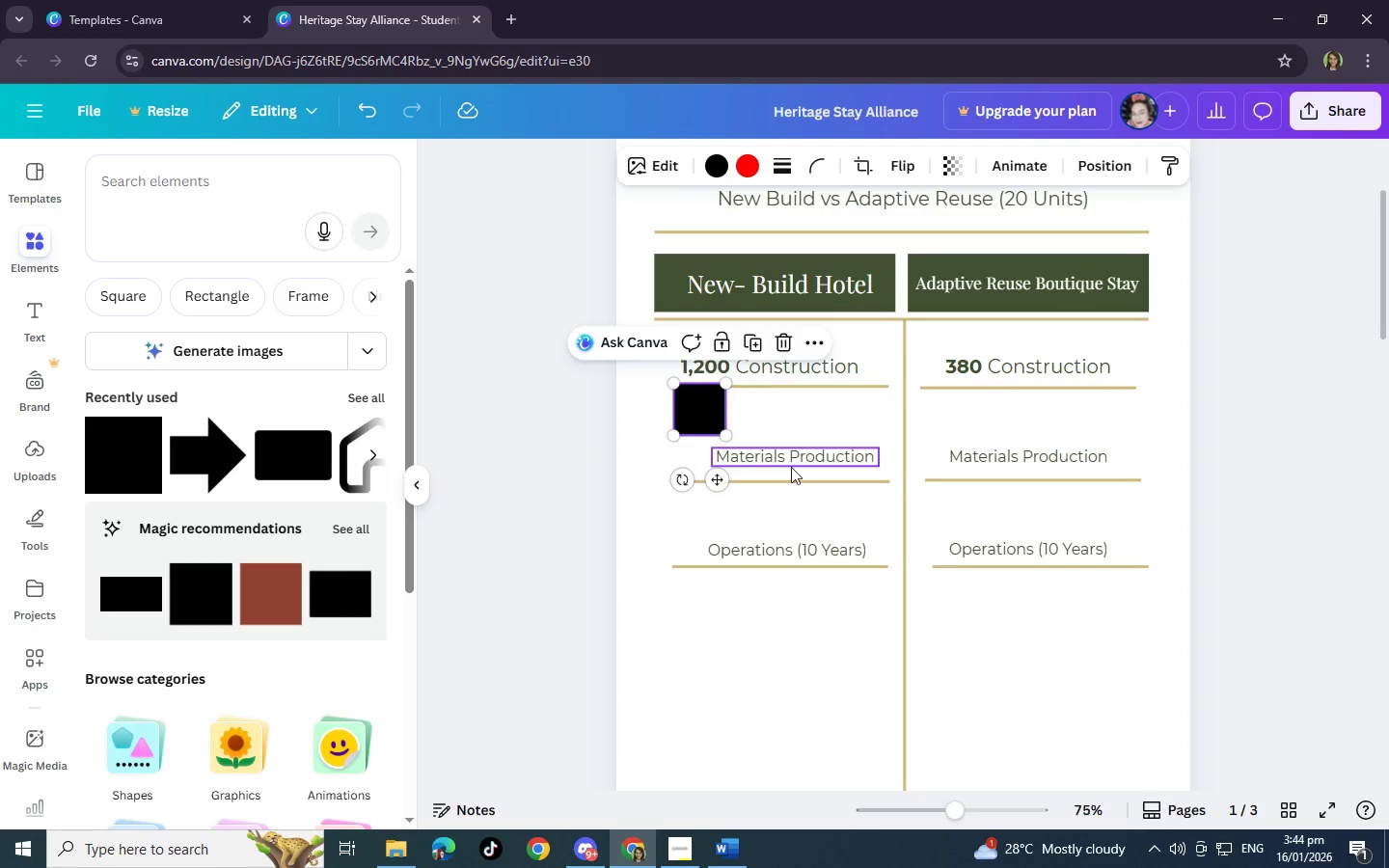 
left_click_drag(start_coordinate=[779, 465], to_coordinate=[796, 465])
 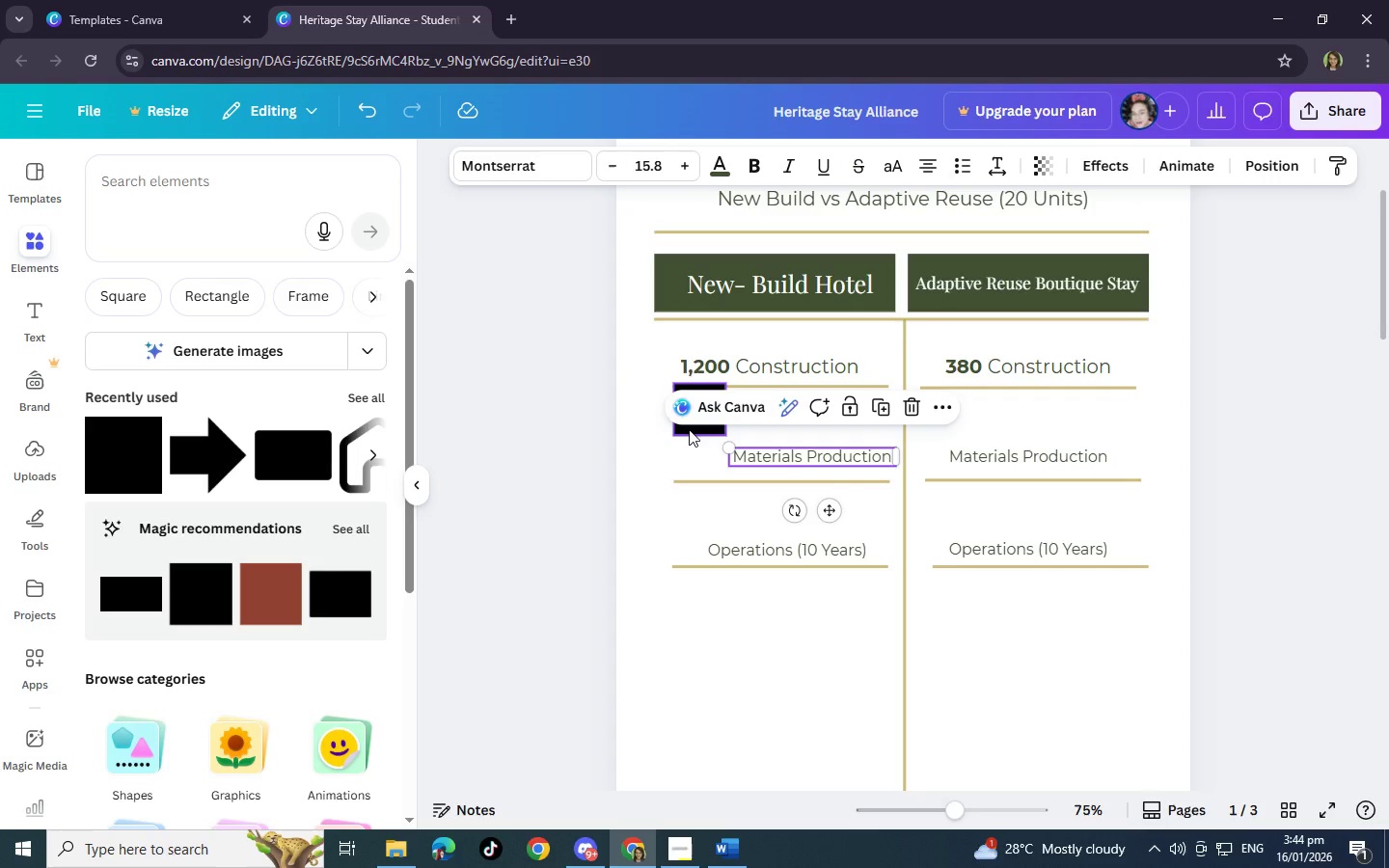 
left_click([689, 428])
 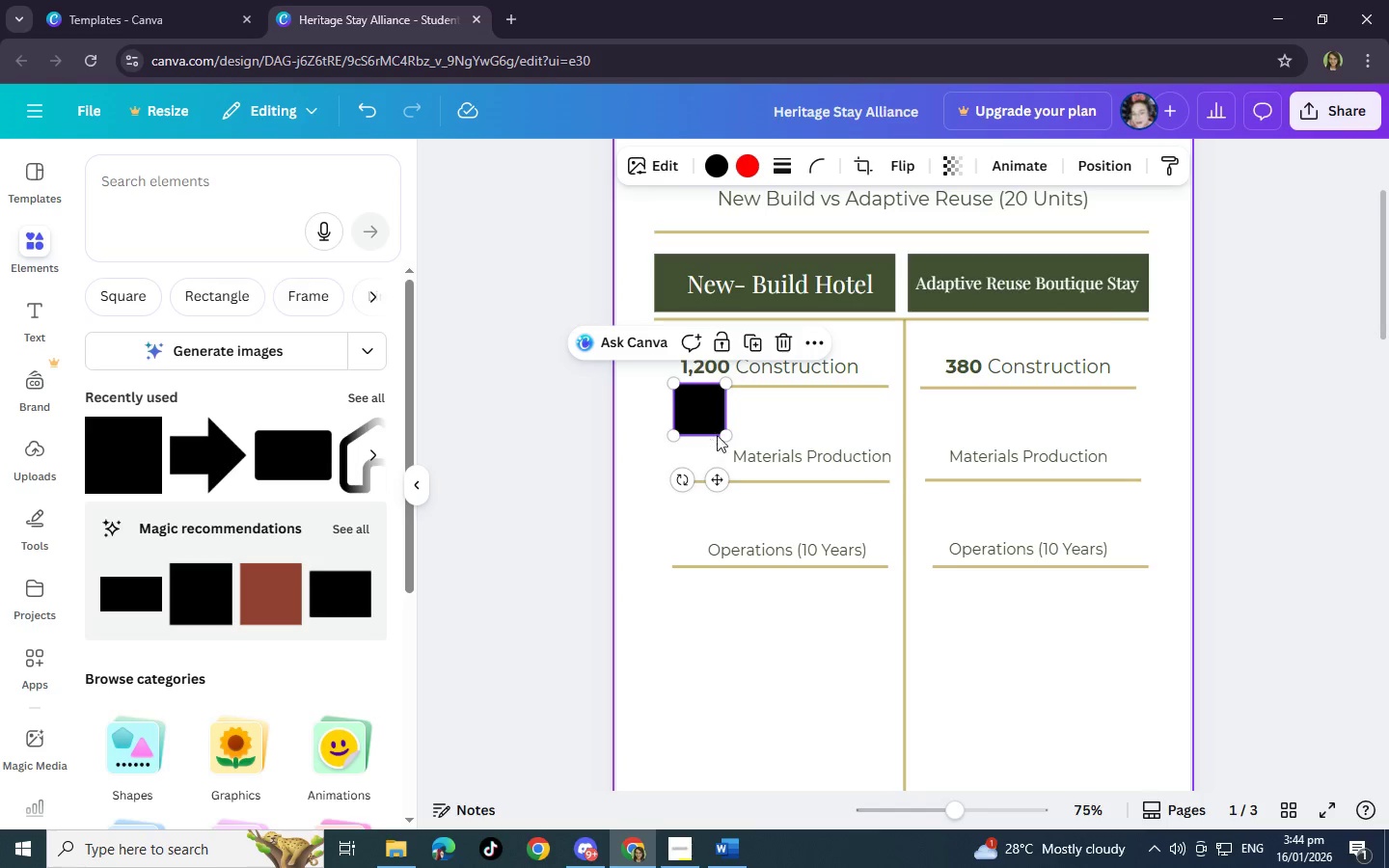 
left_click_drag(start_coordinate=[720, 435], to_coordinate=[720, 418])
 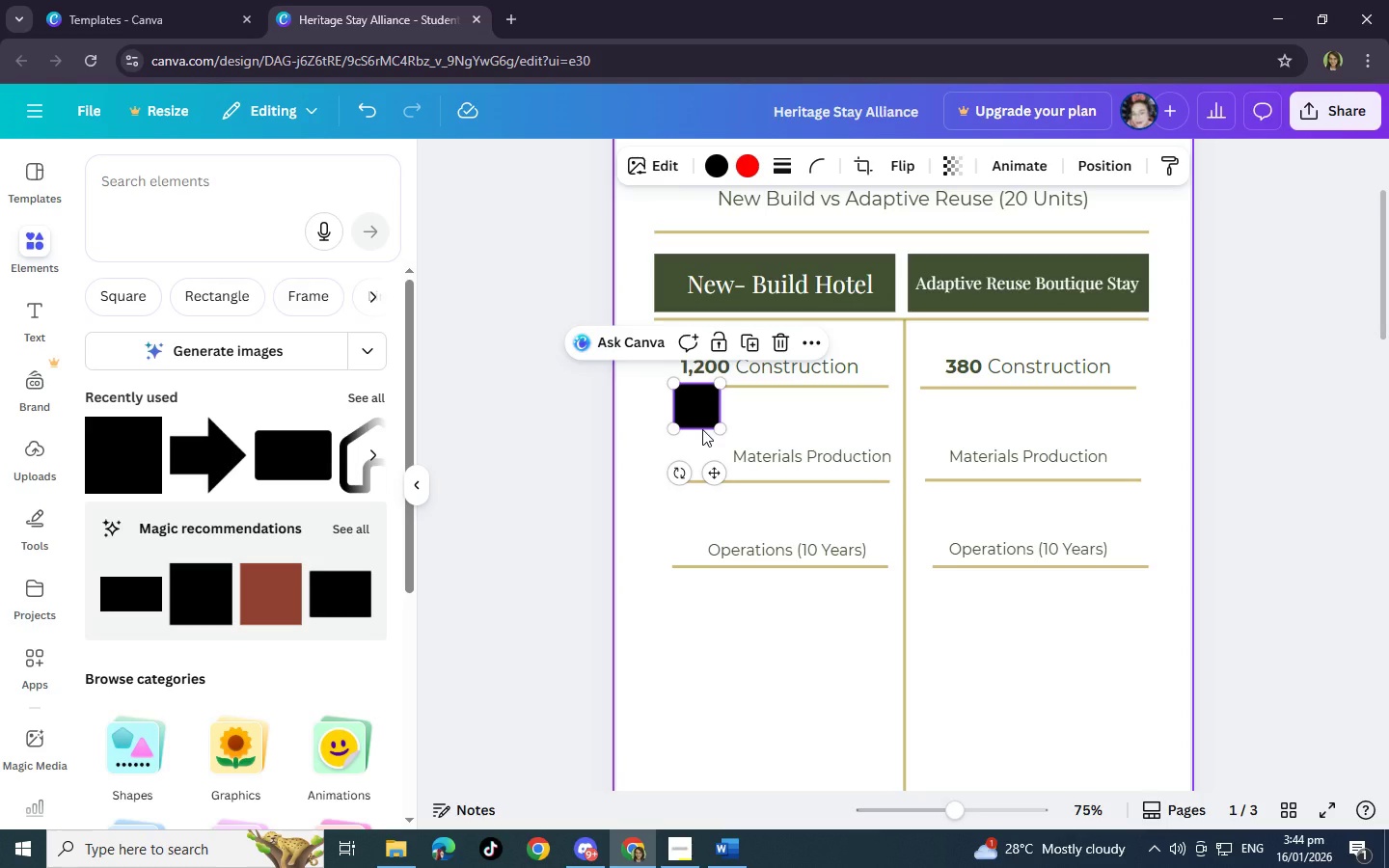 
key(Control+C)
 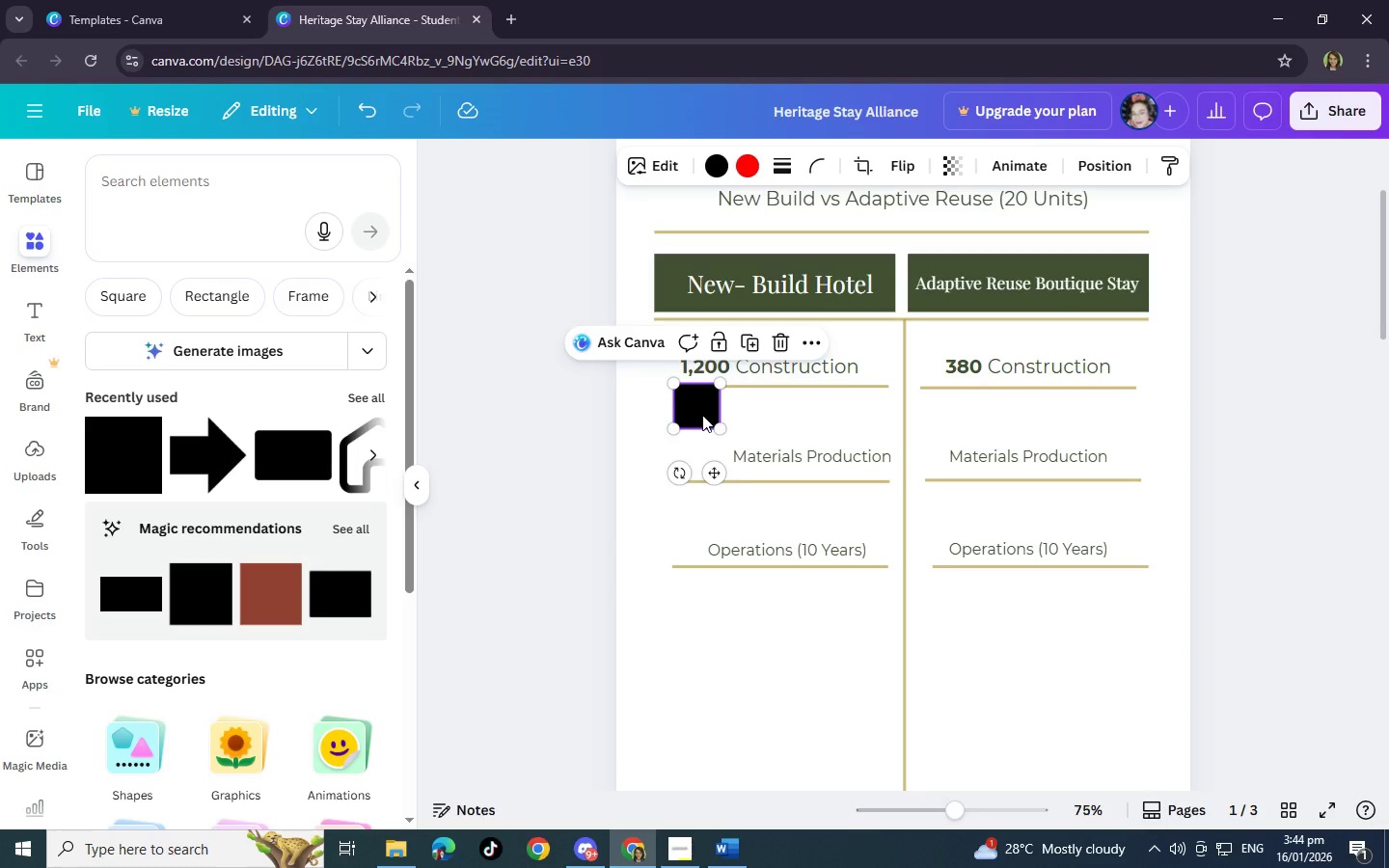 
key(Control+V)
 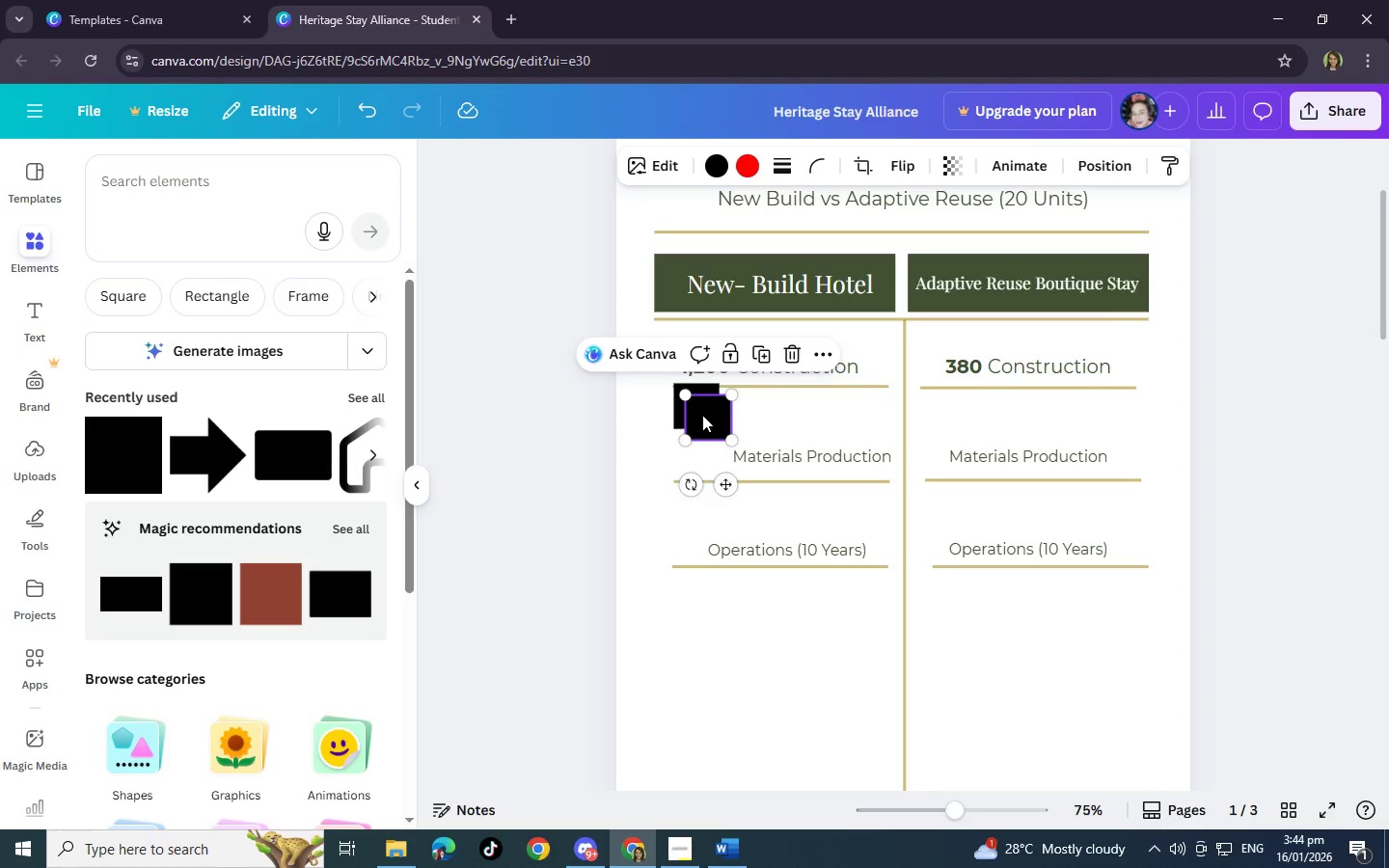 
key(Control+V)
 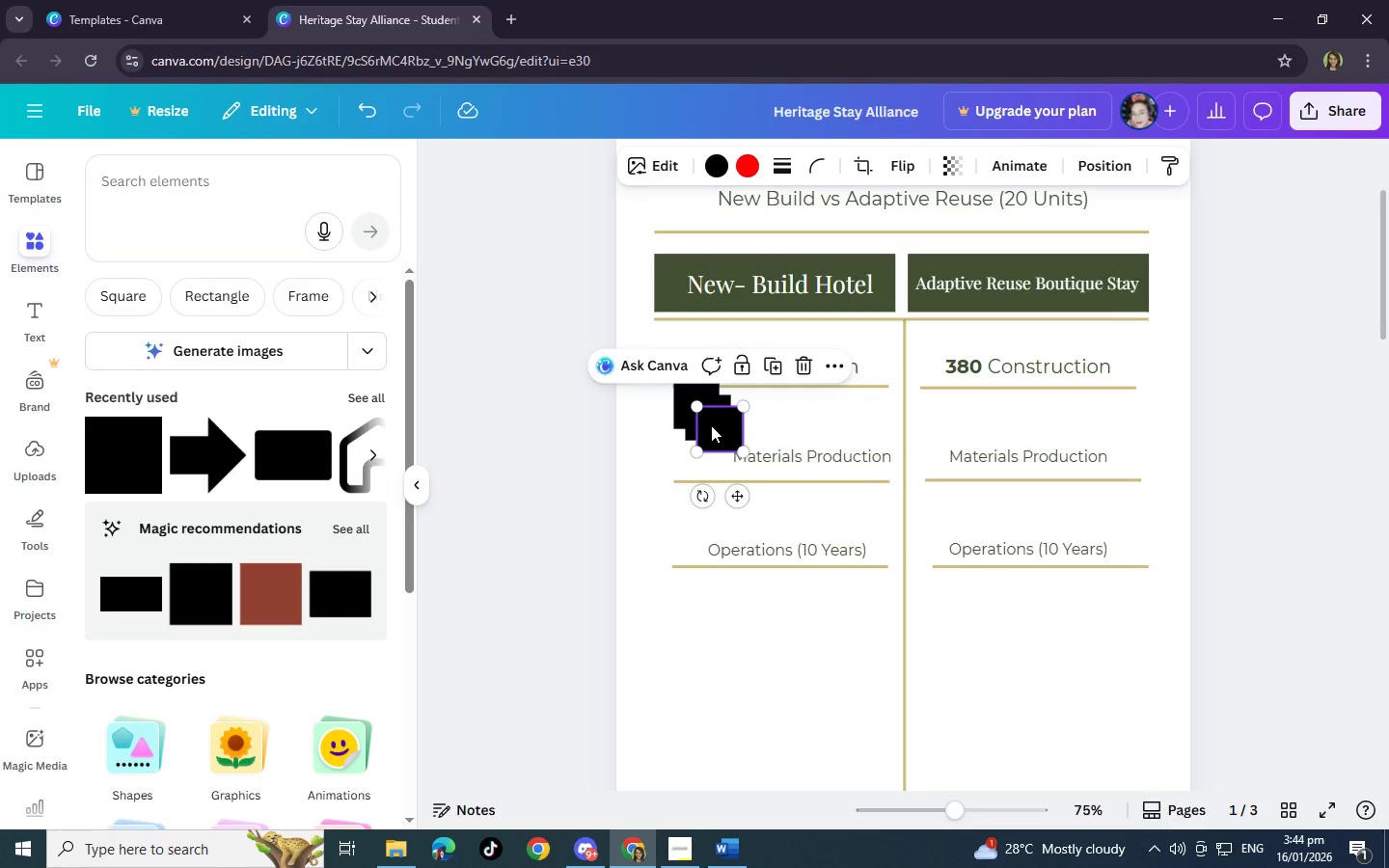 
left_click_drag(start_coordinate=[711, 431], to_coordinate=[688, 462])
 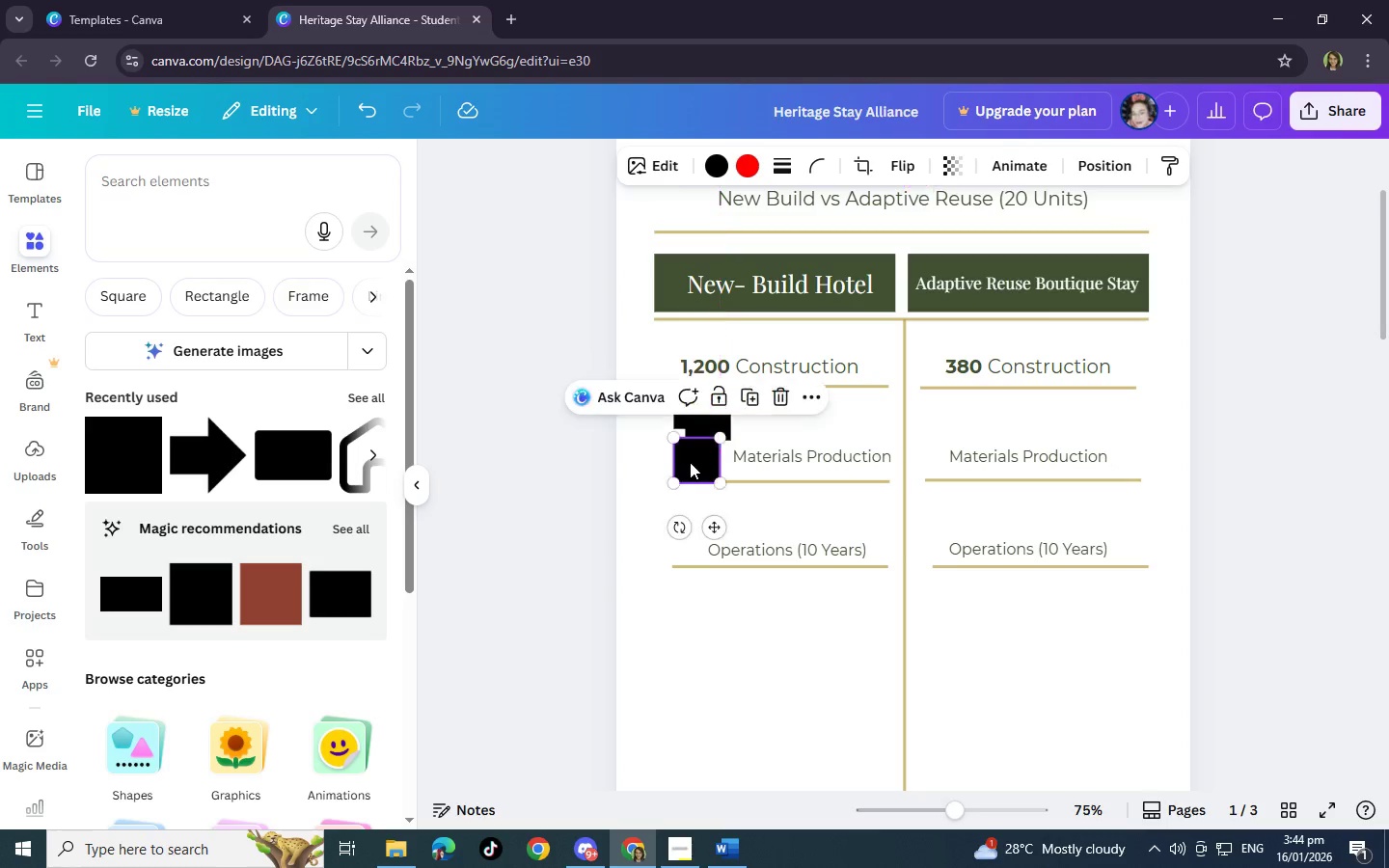 
left_click_drag(start_coordinate=[692, 460], to_coordinate=[651, 471])
 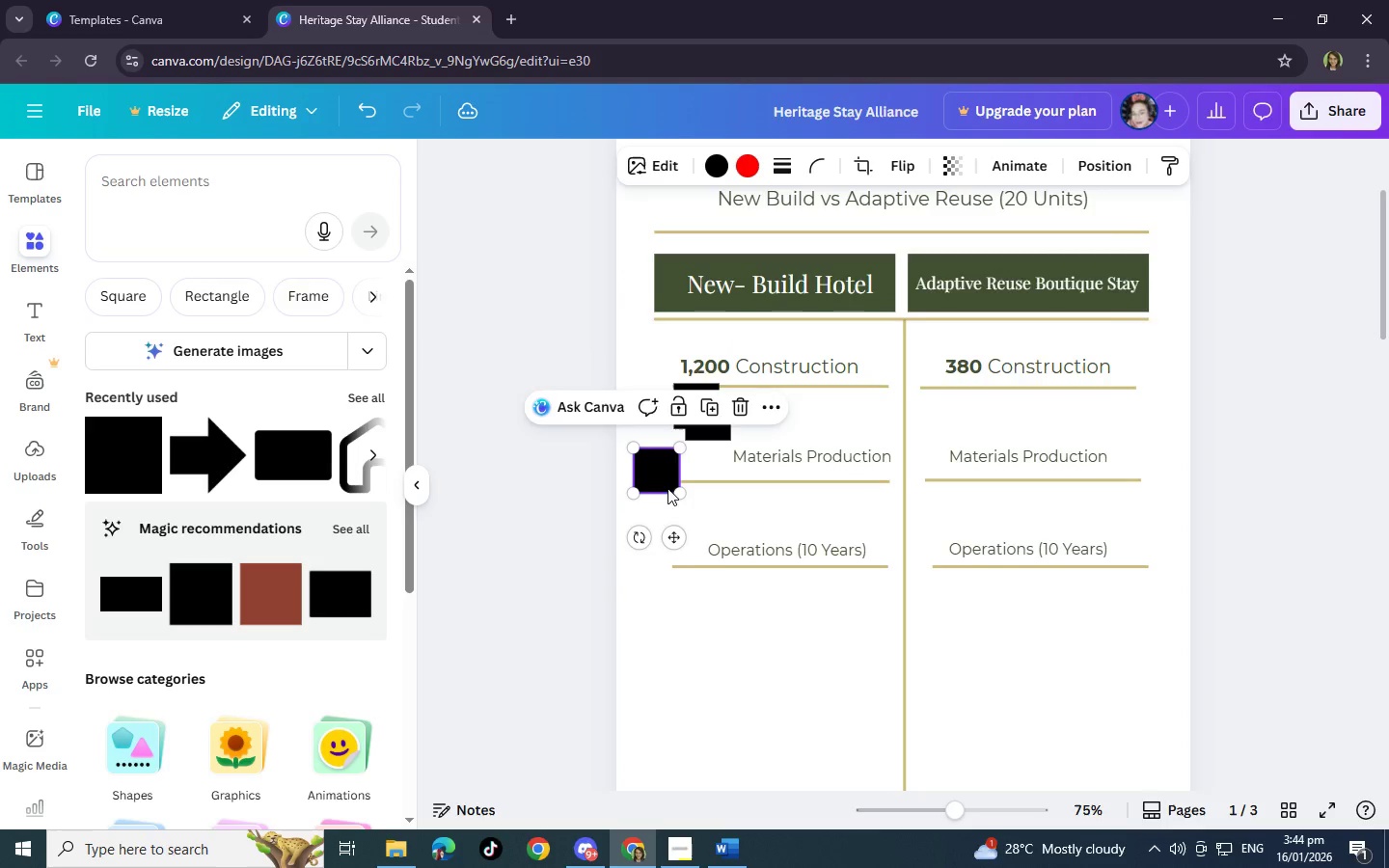 
scroll: coordinate [670, 491], scroll_direction: down, amount: 3.0
 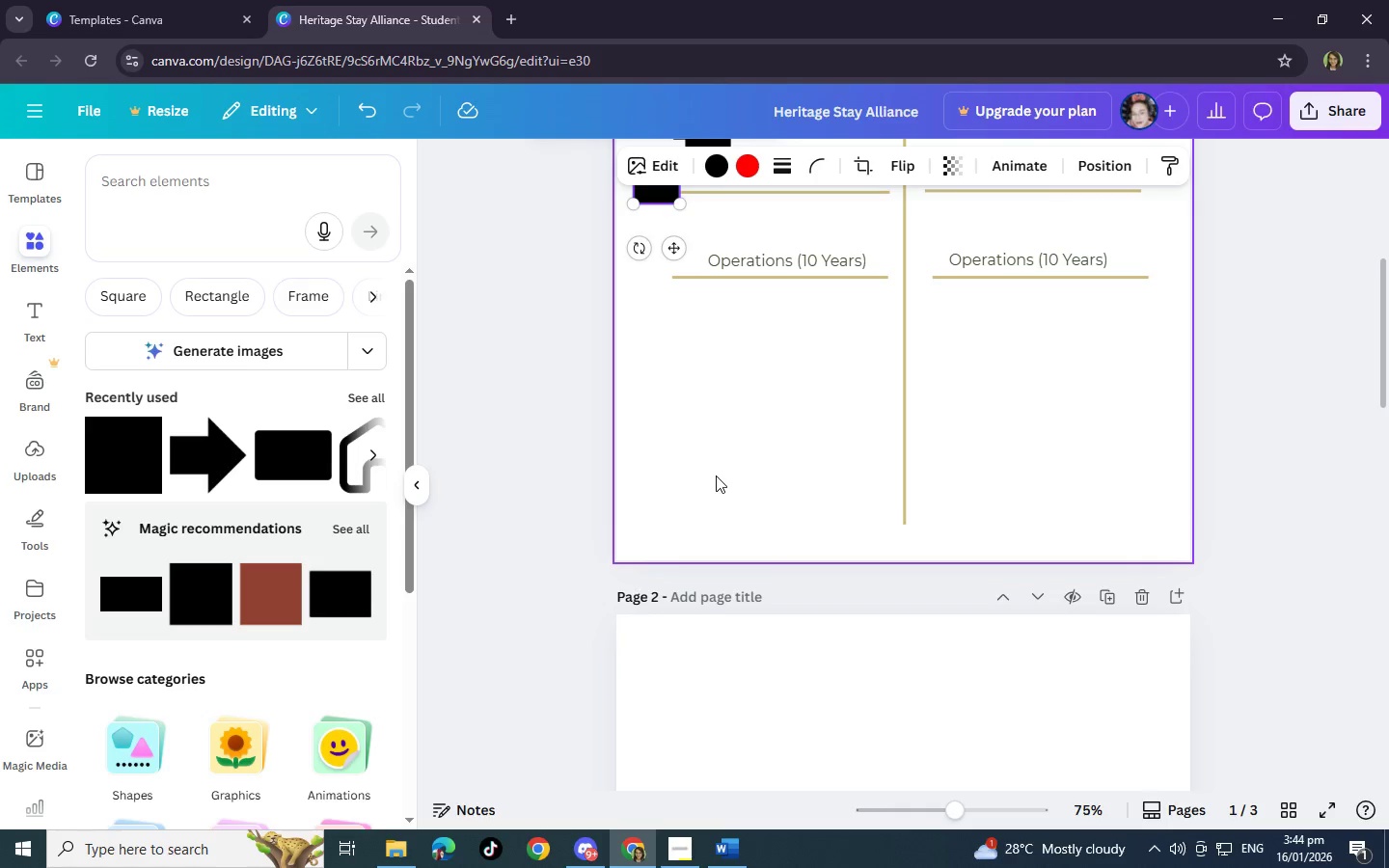 
scroll: coordinate [674, 448], scroll_direction: up, amount: 3.0
 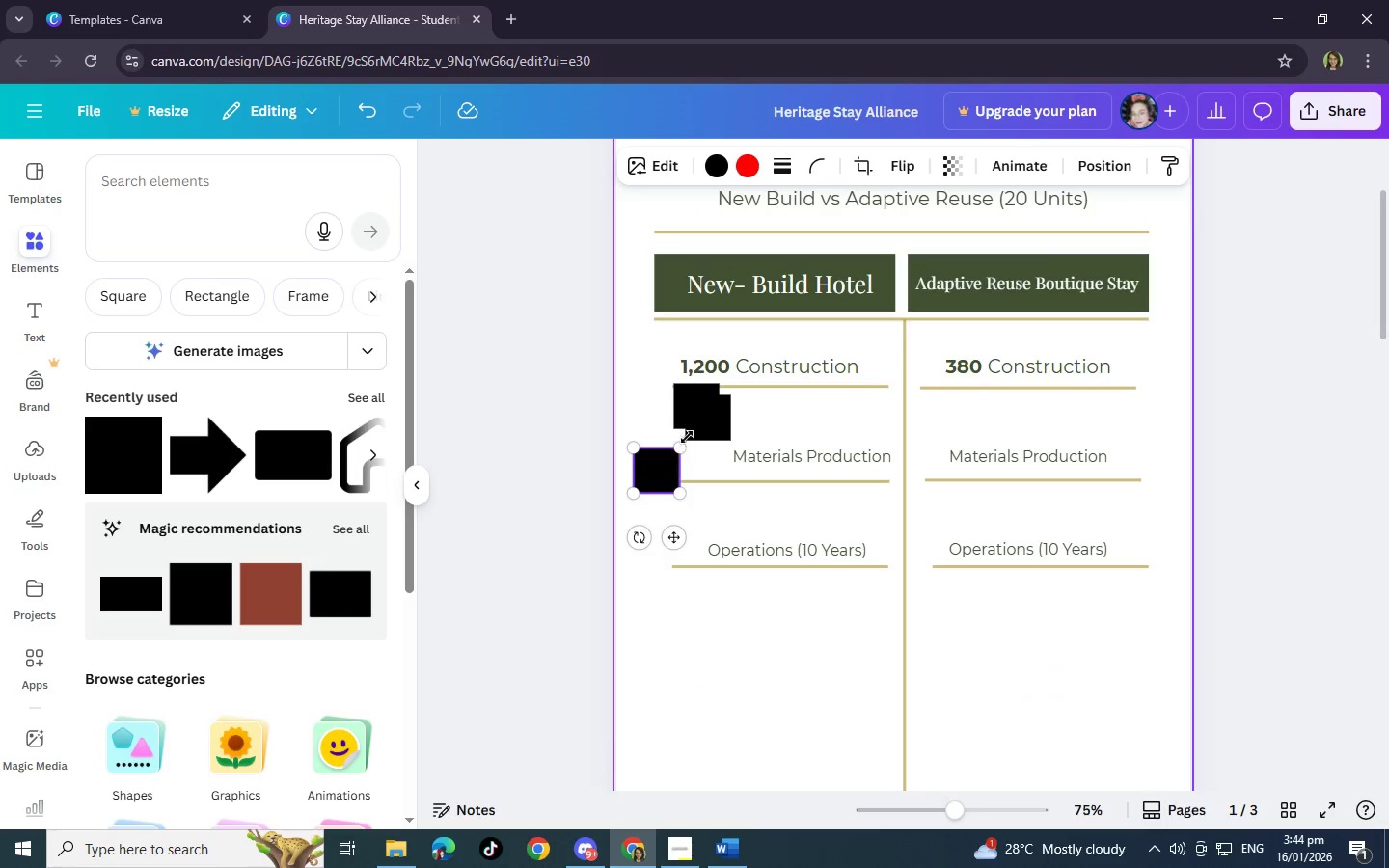 
mouse_move([711, 430])
 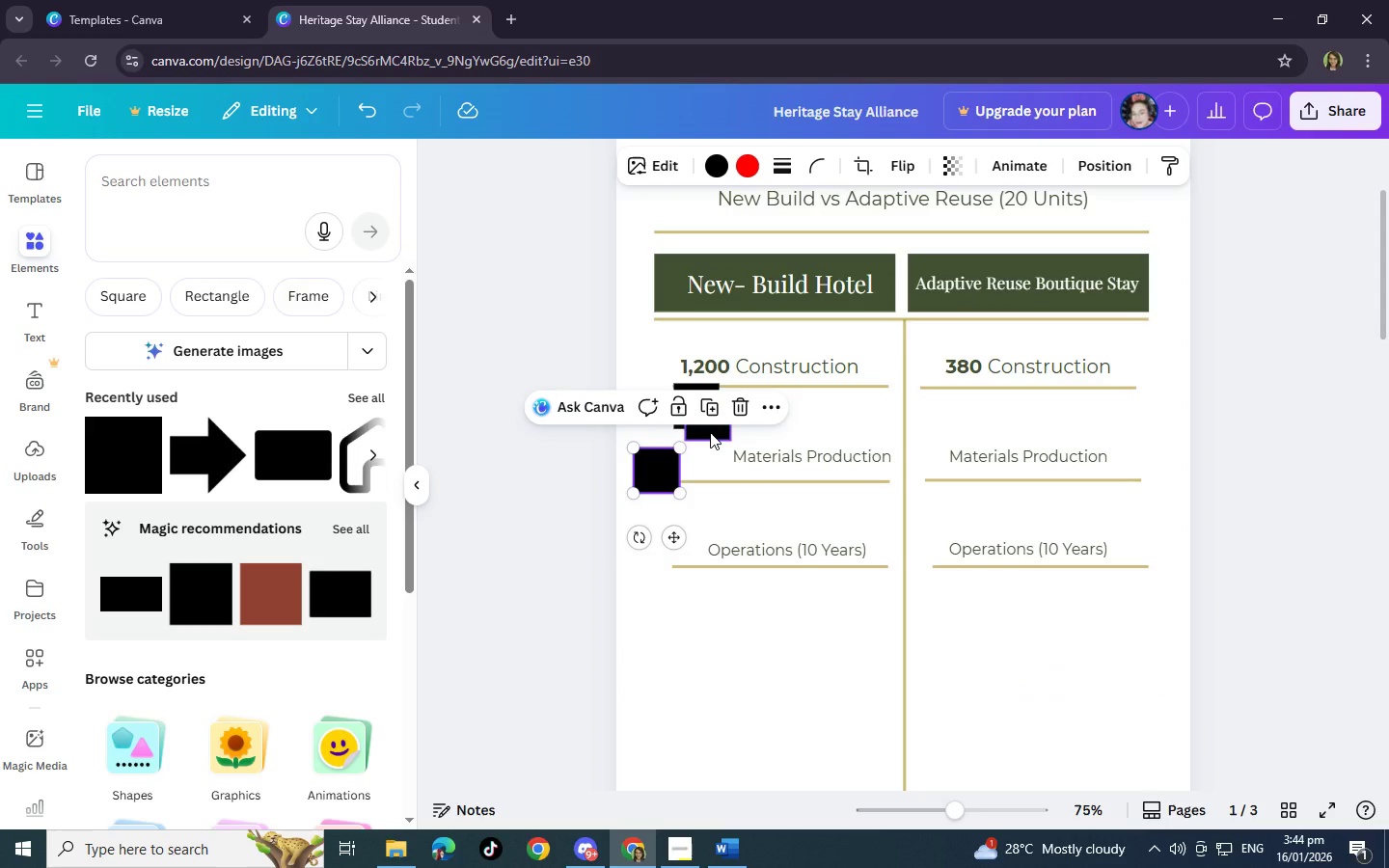 
left_click_drag(start_coordinate=[710, 432], to_coordinate=[686, 627])
 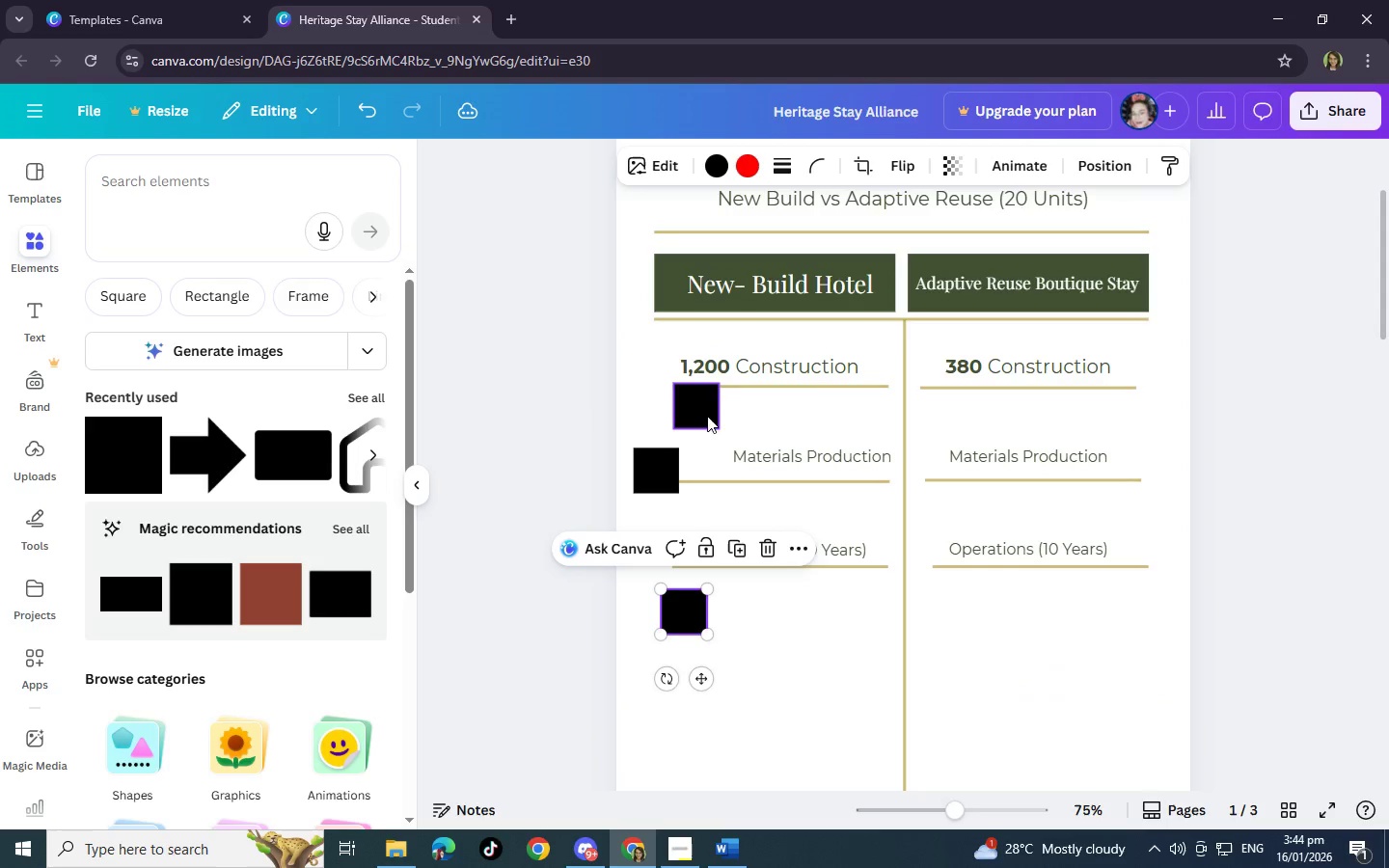 
left_click([707, 407])
 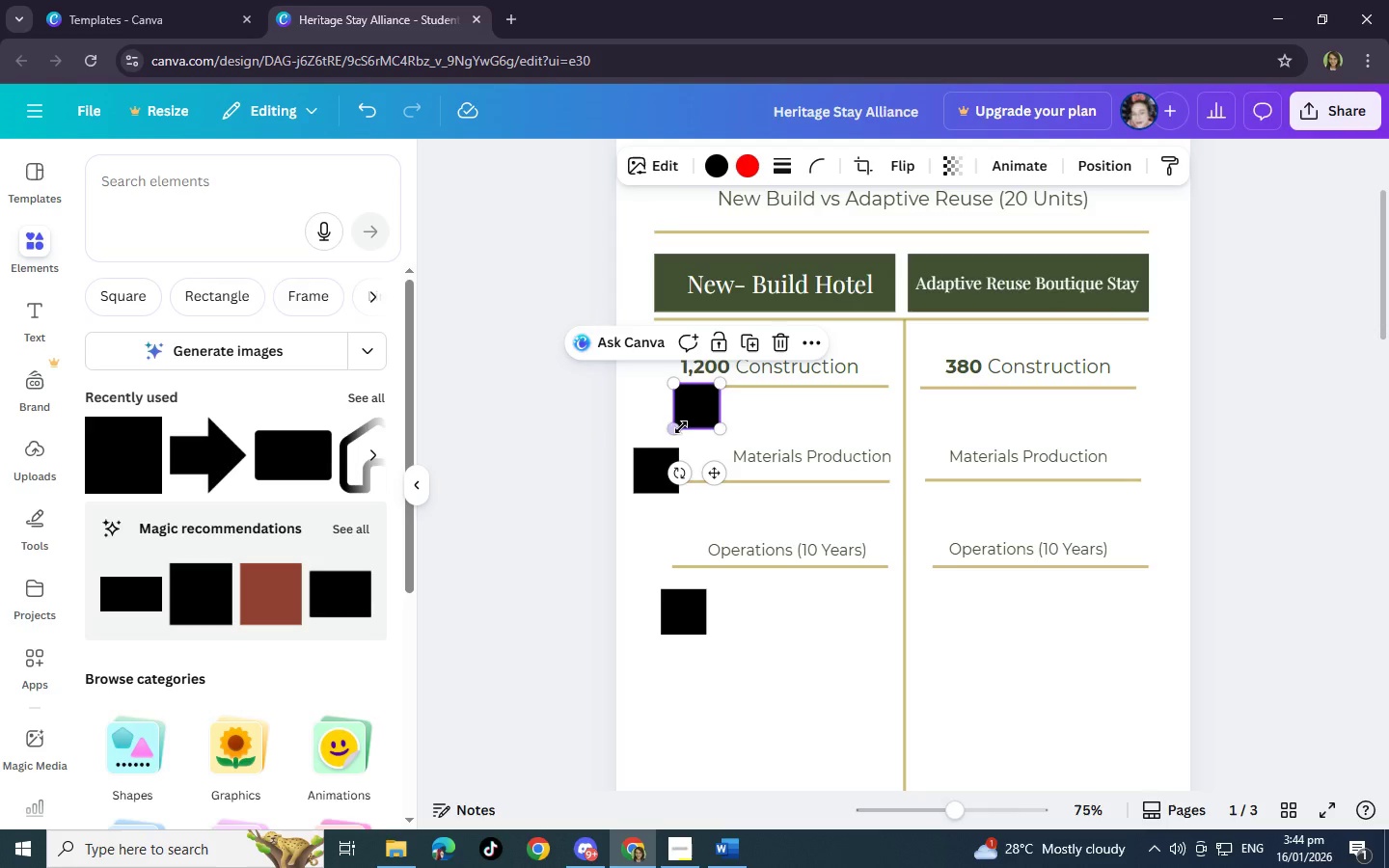 
left_click_drag(start_coordinate=[675, 425], to_coordinate=[663, 414])
 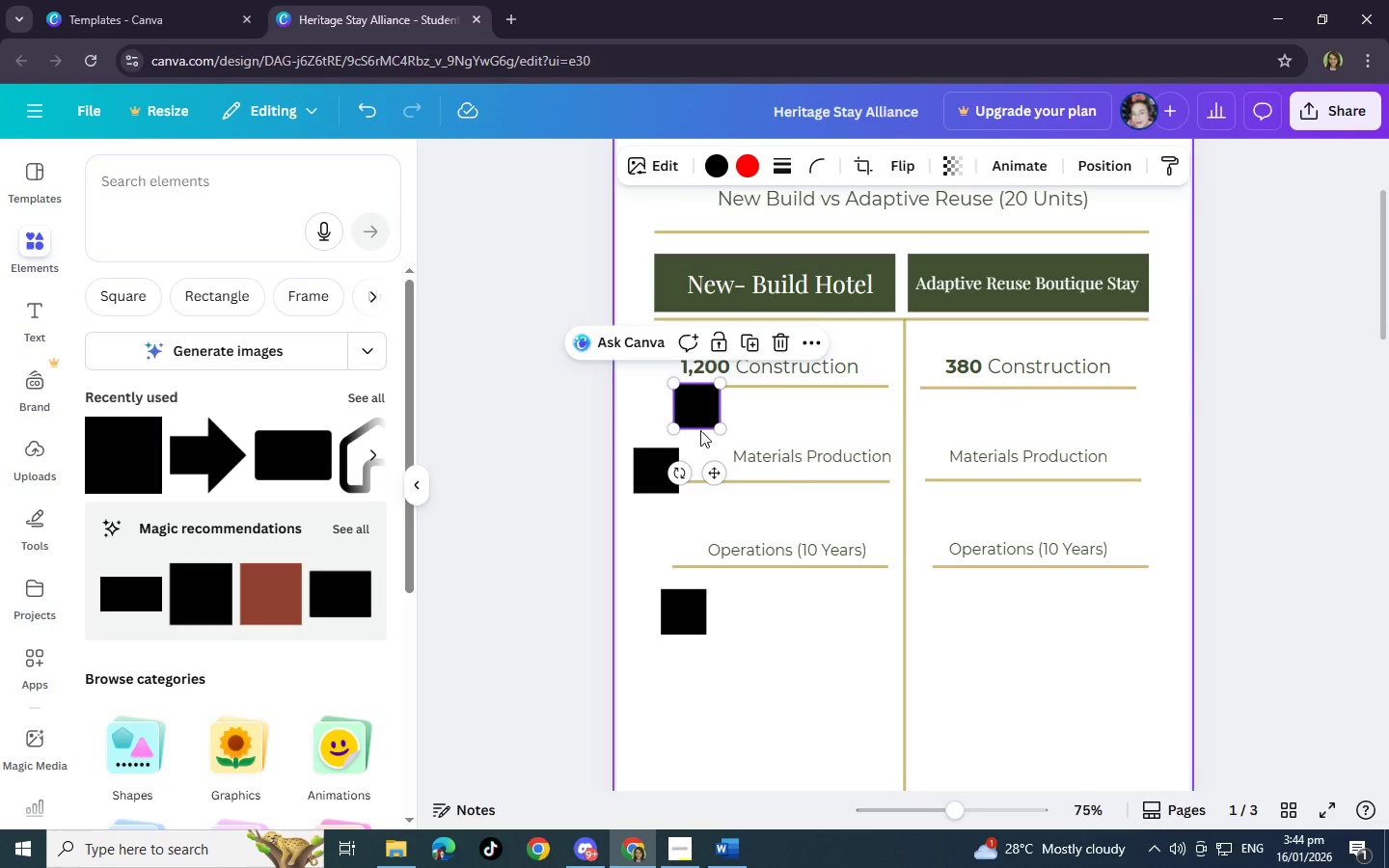 
left_click_drag(start_coordinate=[722, 428], to_coordinate=[1127, 362])
 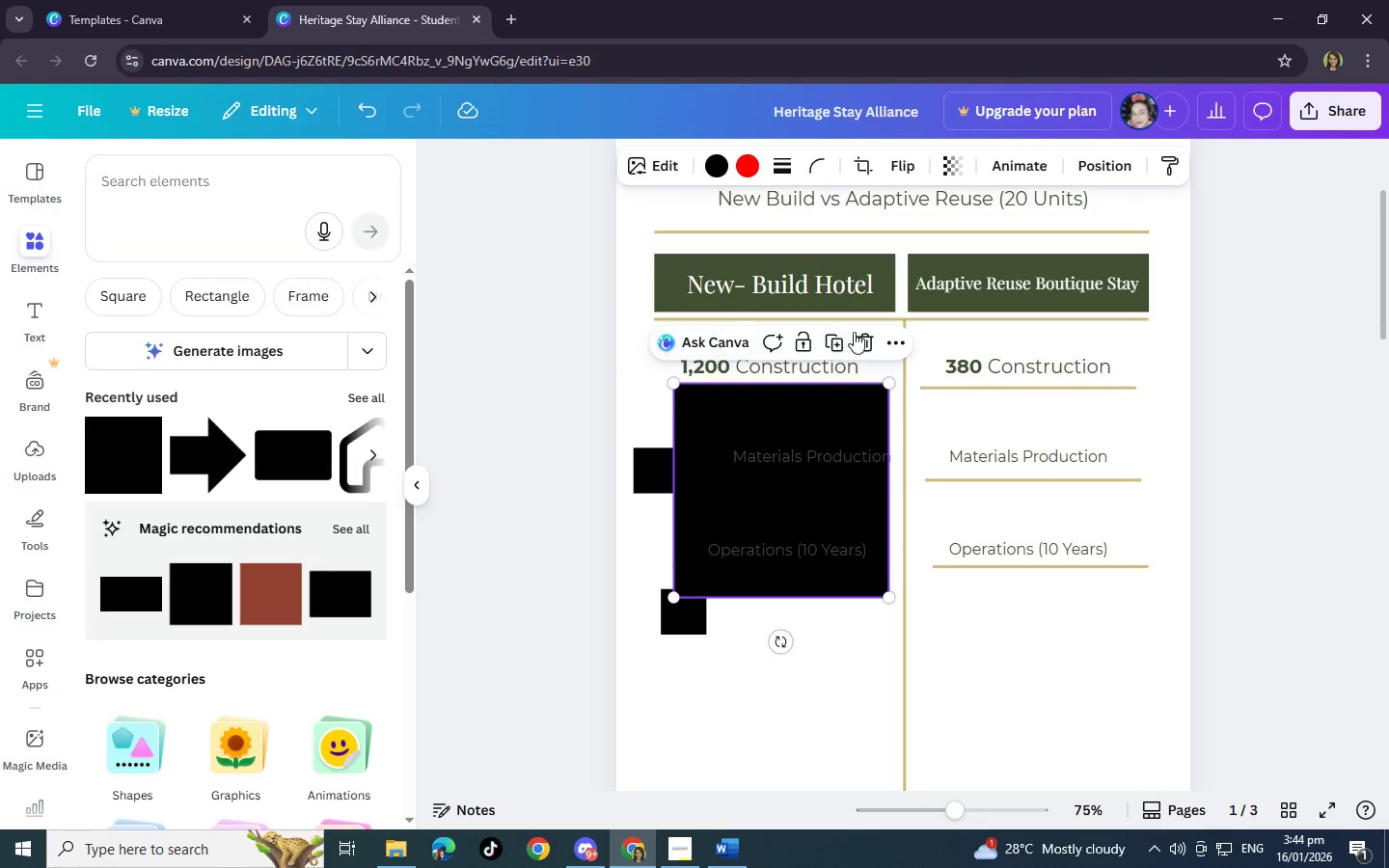 
left_click([865, 339])
 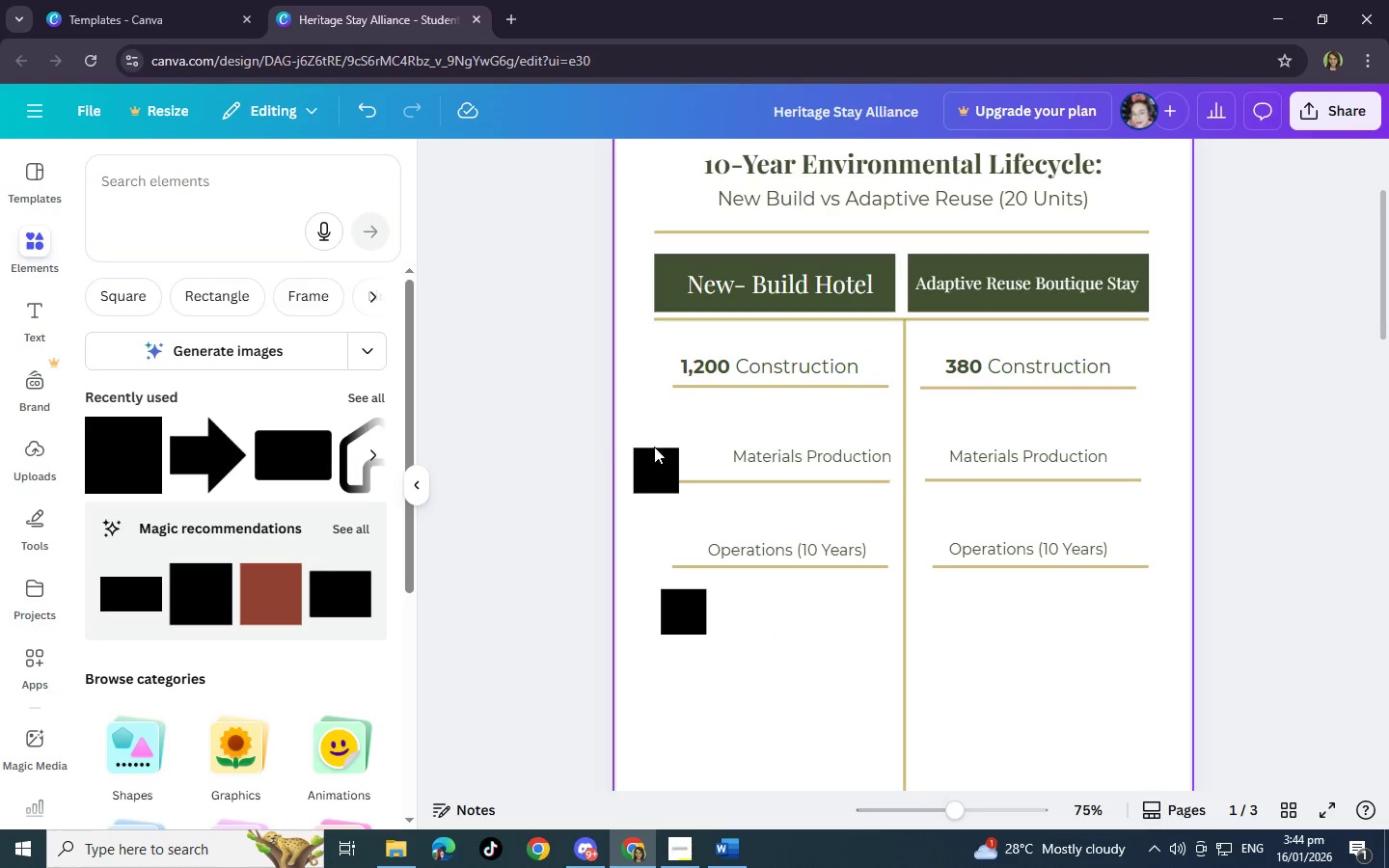 
left_click([649, 464])
 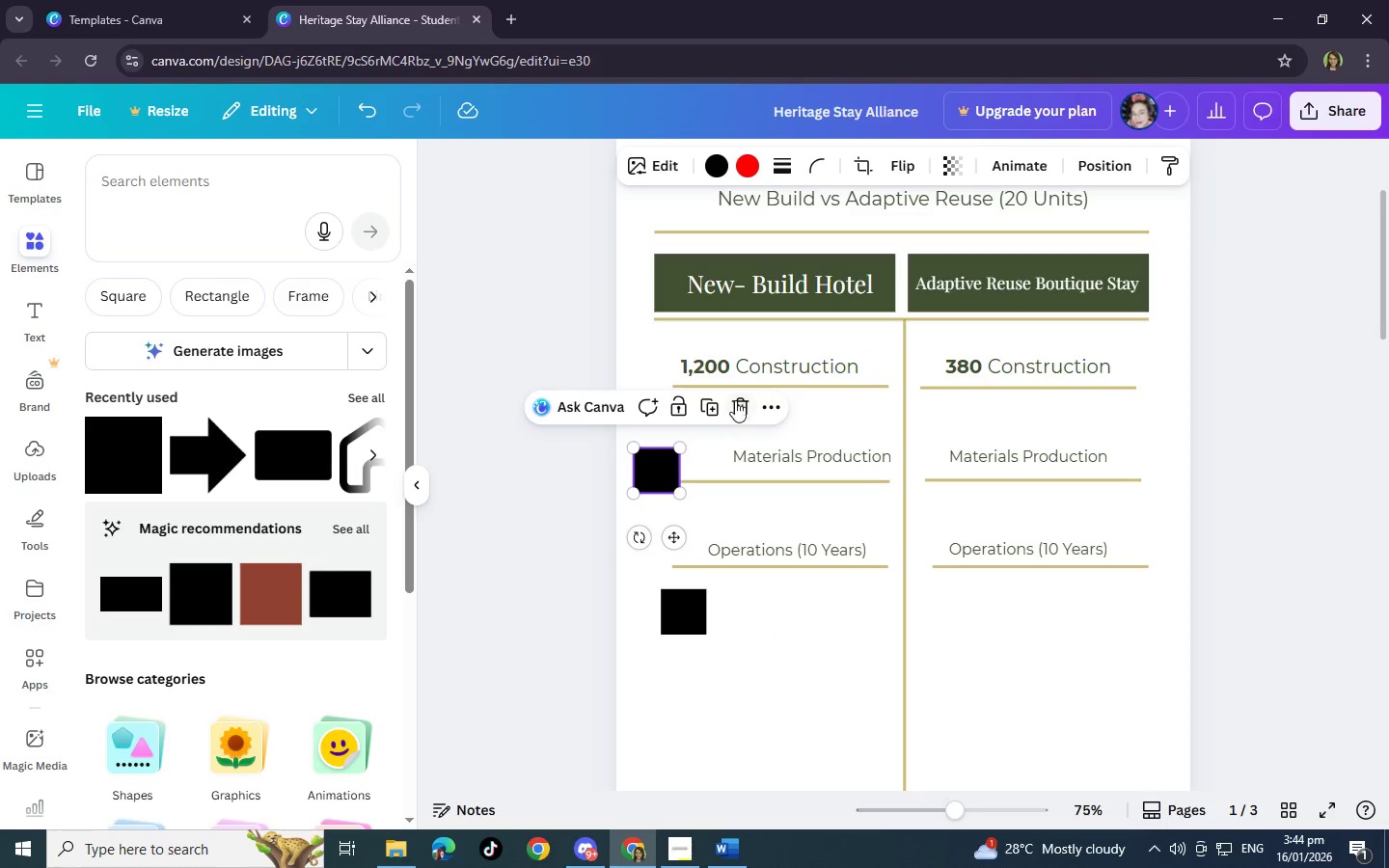 
left_click([744, 400])
 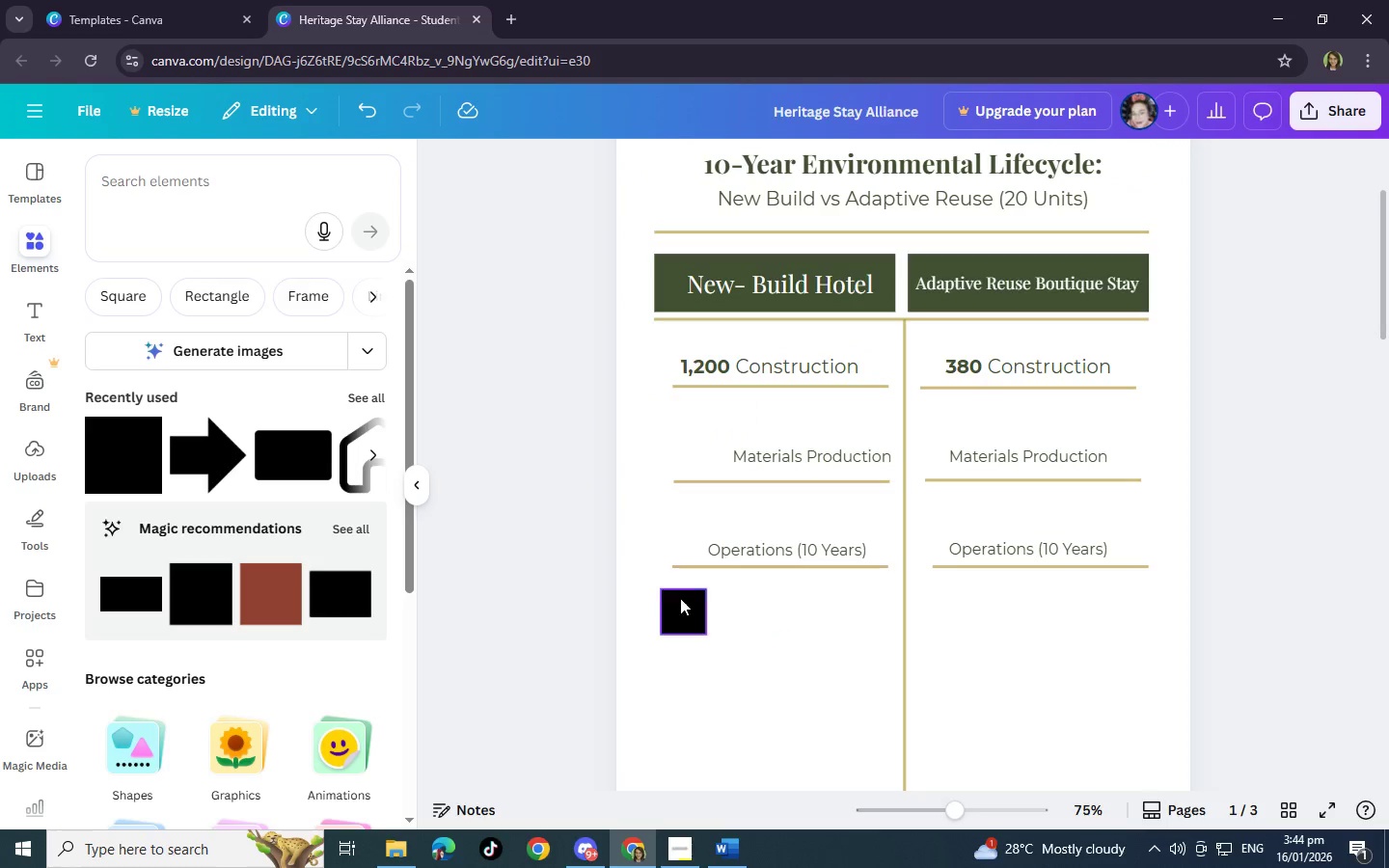 
left_click([679, 604])
 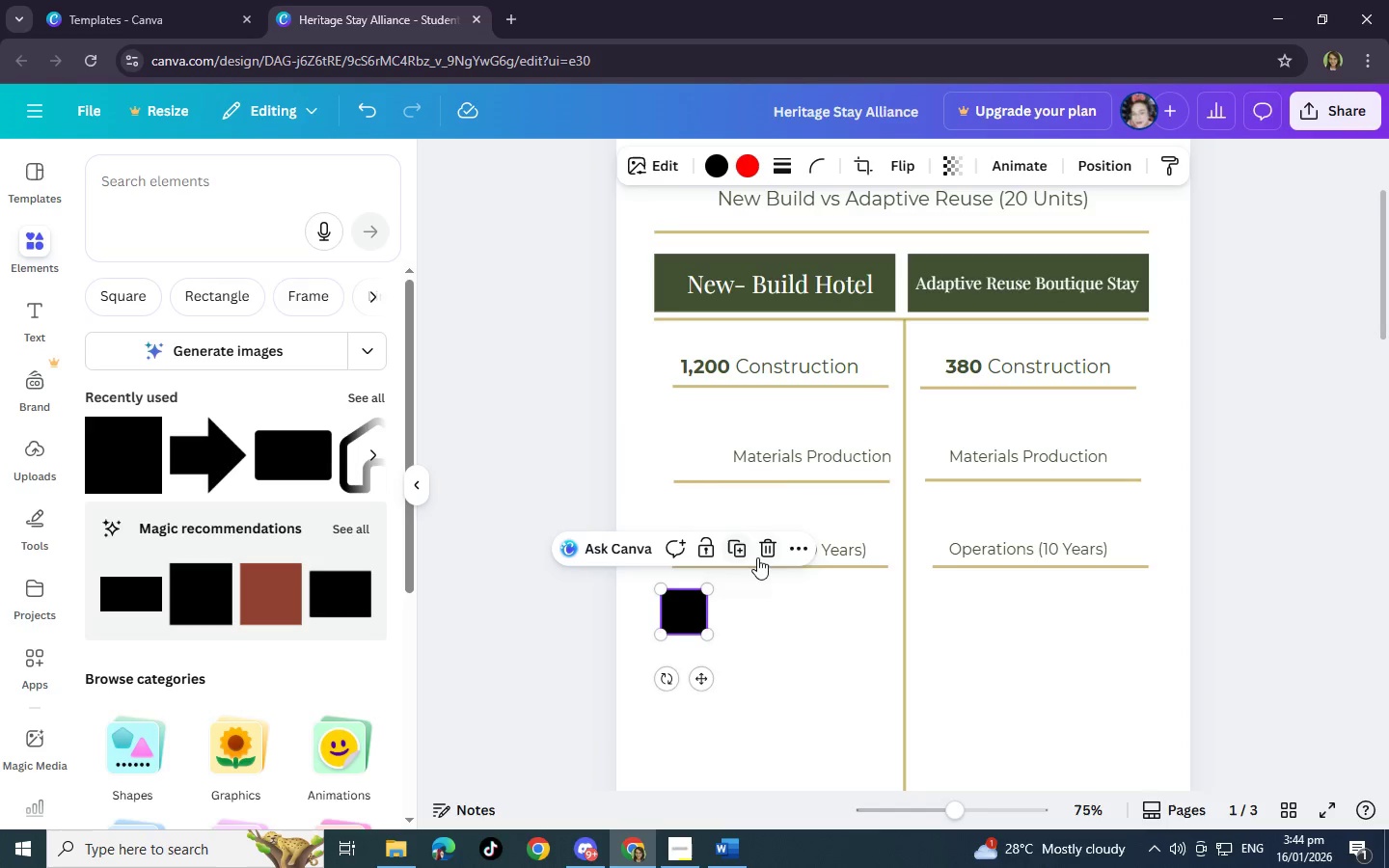 
left_click([772, 553])
 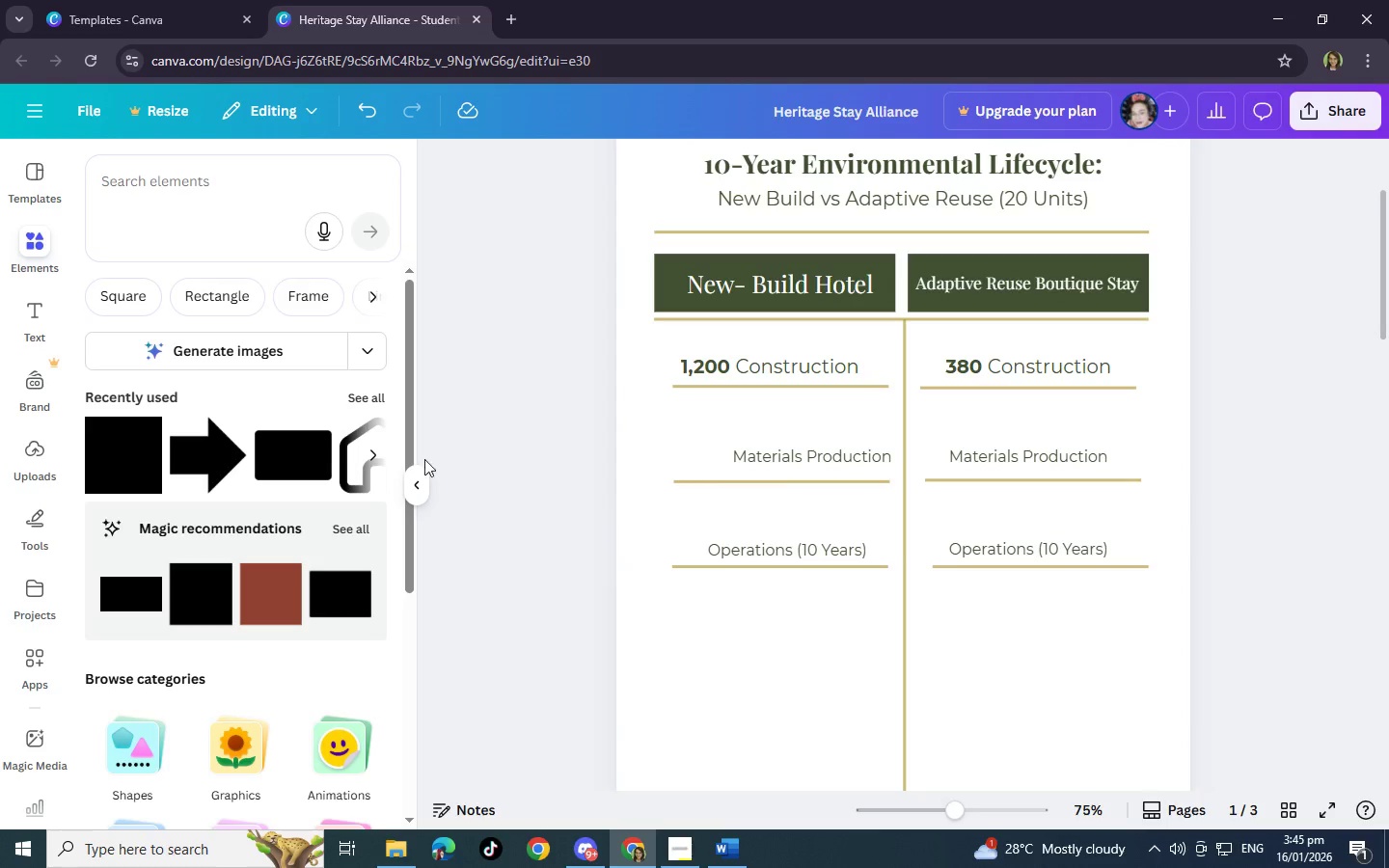 
scroll: coordinate [213, 499], scroll_direction: up, amount: 5.0
 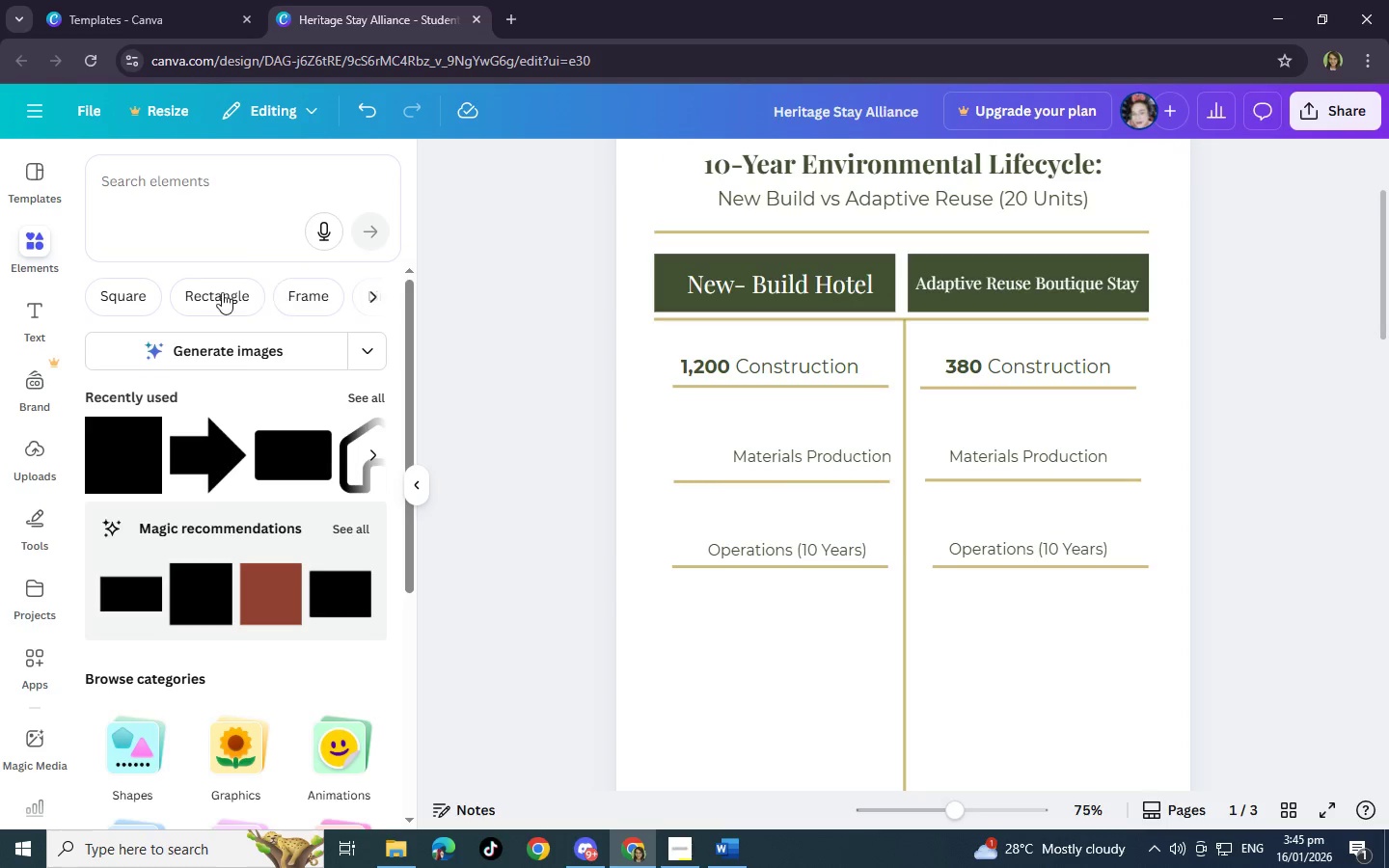 
left_click([132, 292])
 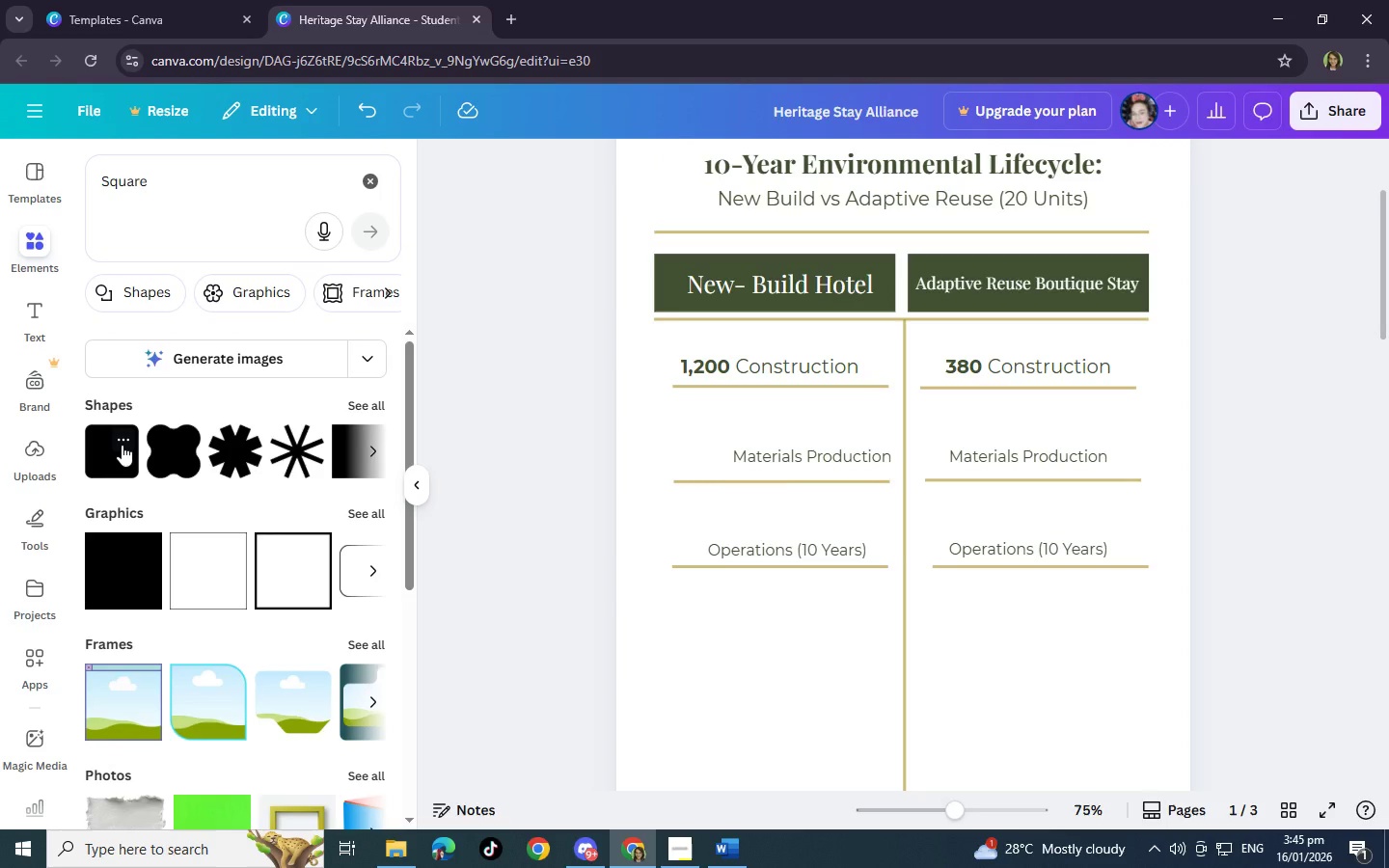 
left_click([122, 445])
 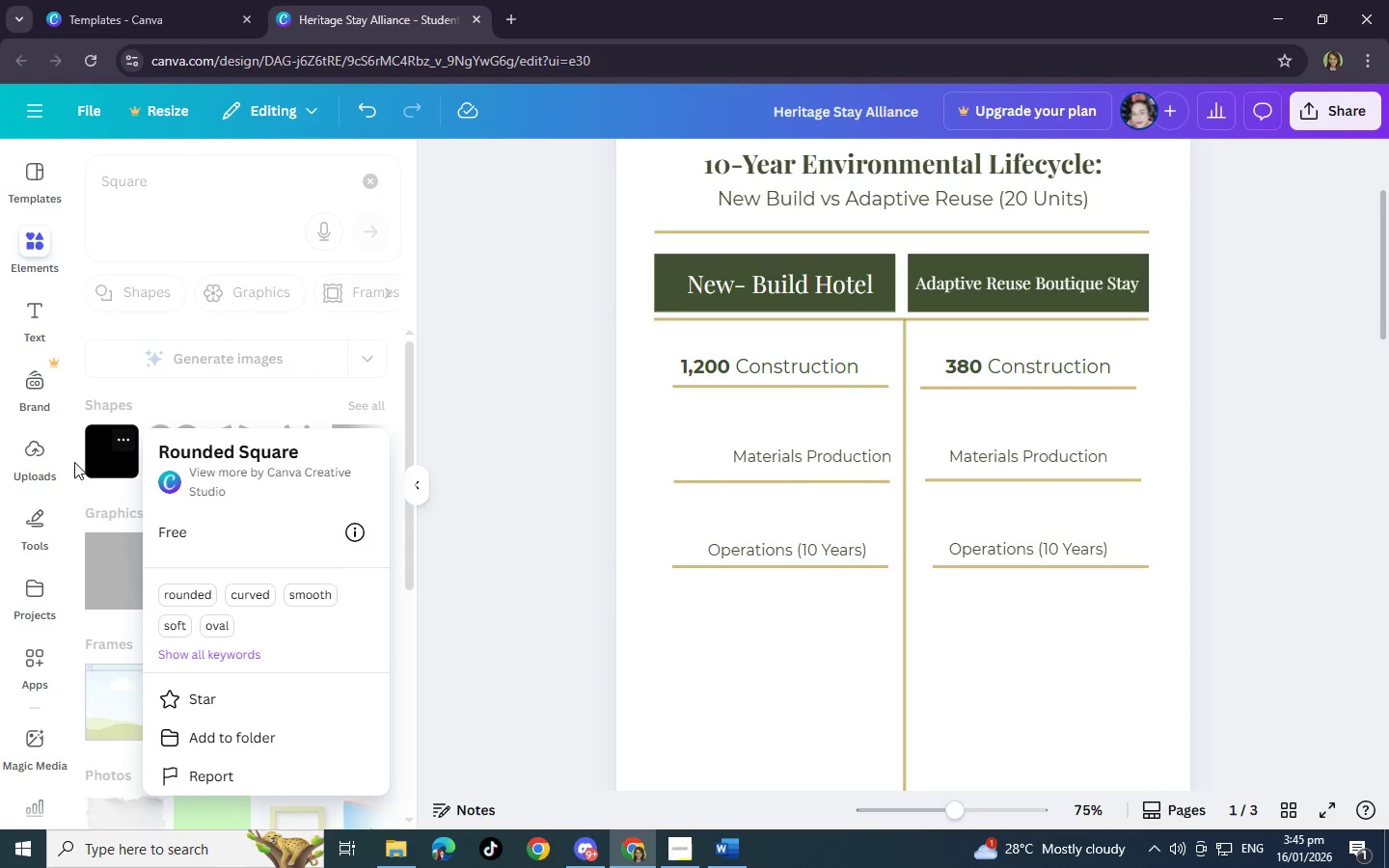 
left_click([113, 459])
 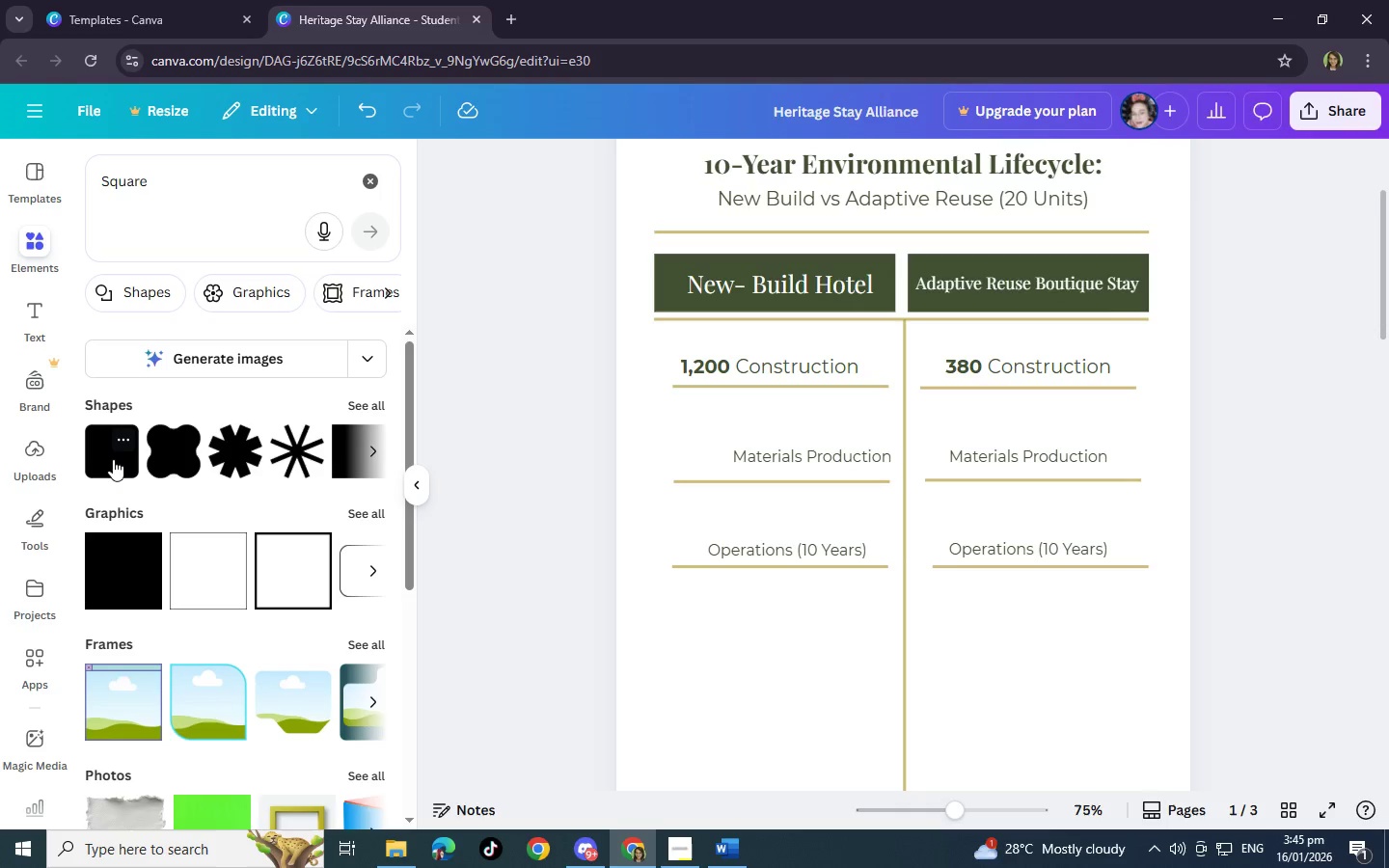 
left_click_drag(start_coordinate=[115, 459], to_coordinate=[750, 460])
 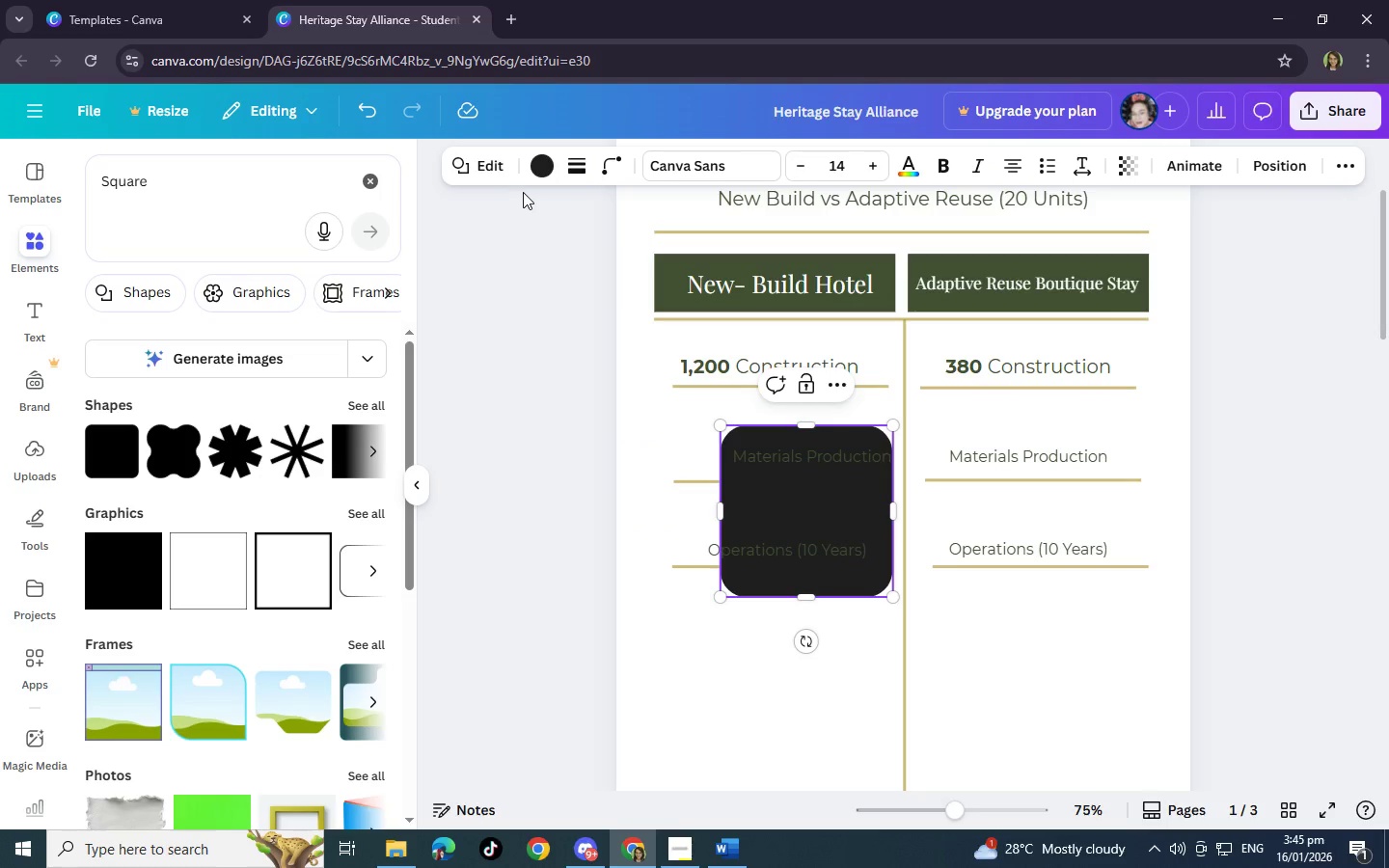 
left_click([474, 162])
 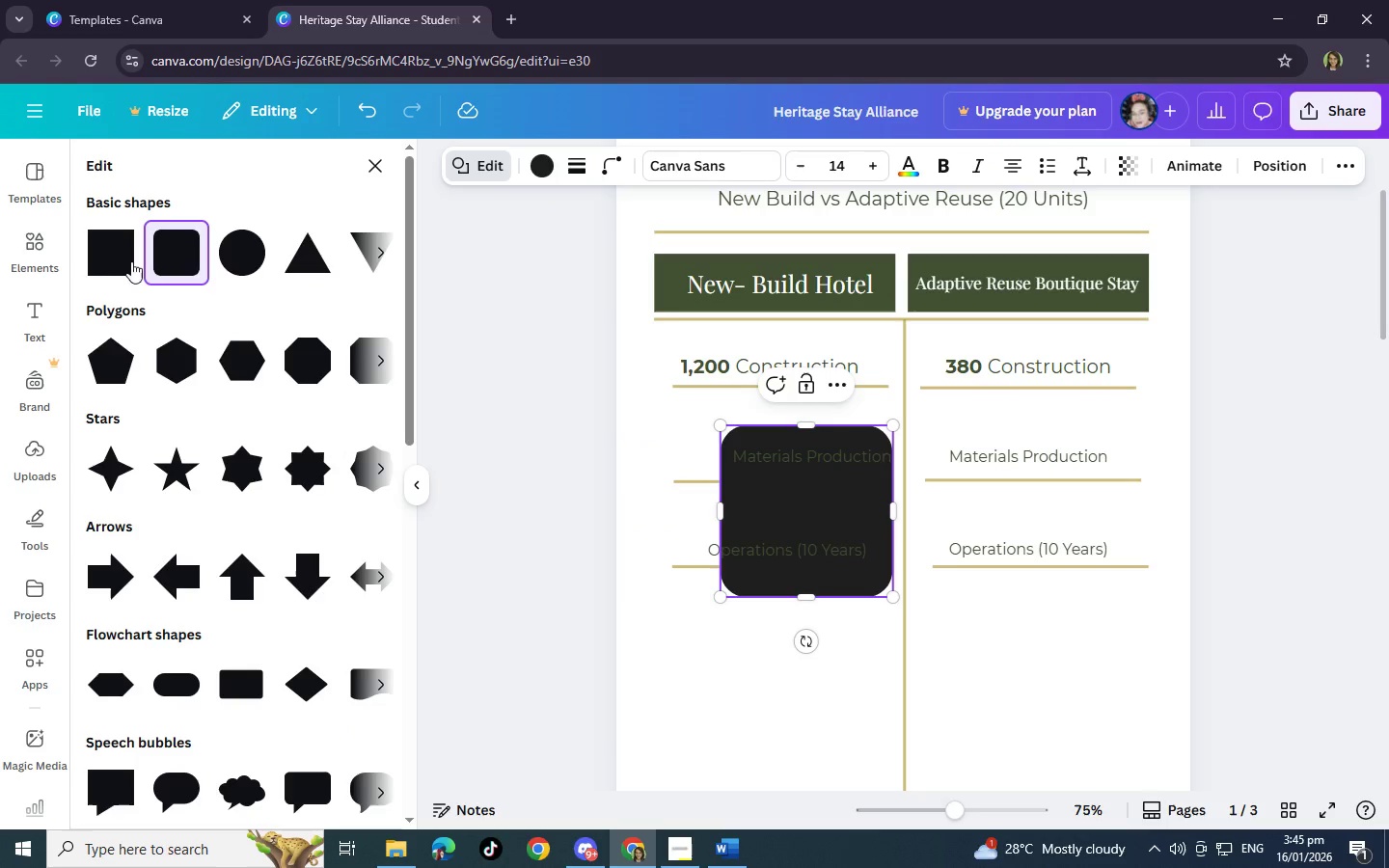 
left_click([120, 256])
 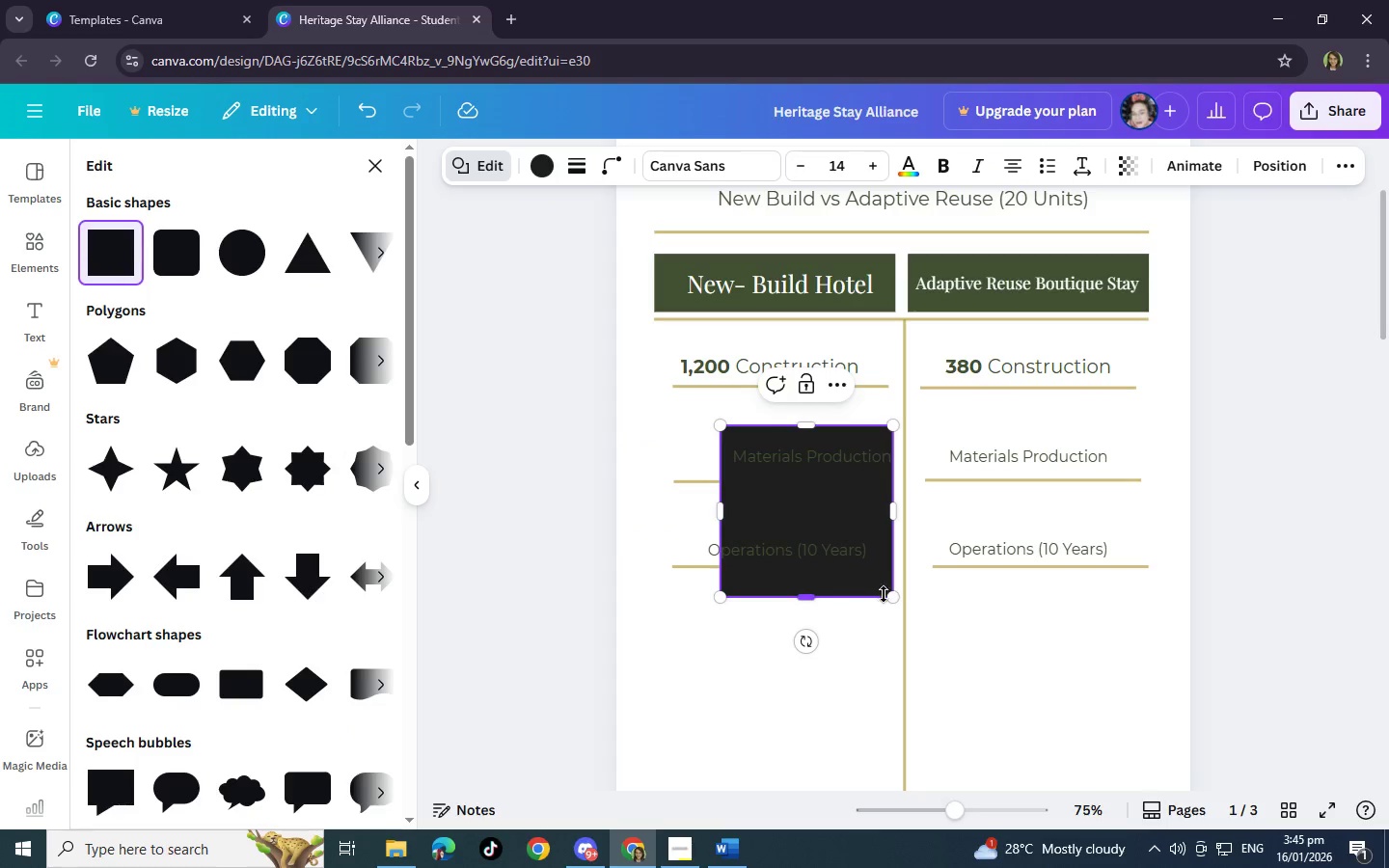 
left_click_drag(start_coordinate=[889, 598], to_coordinate=[782, 461])
 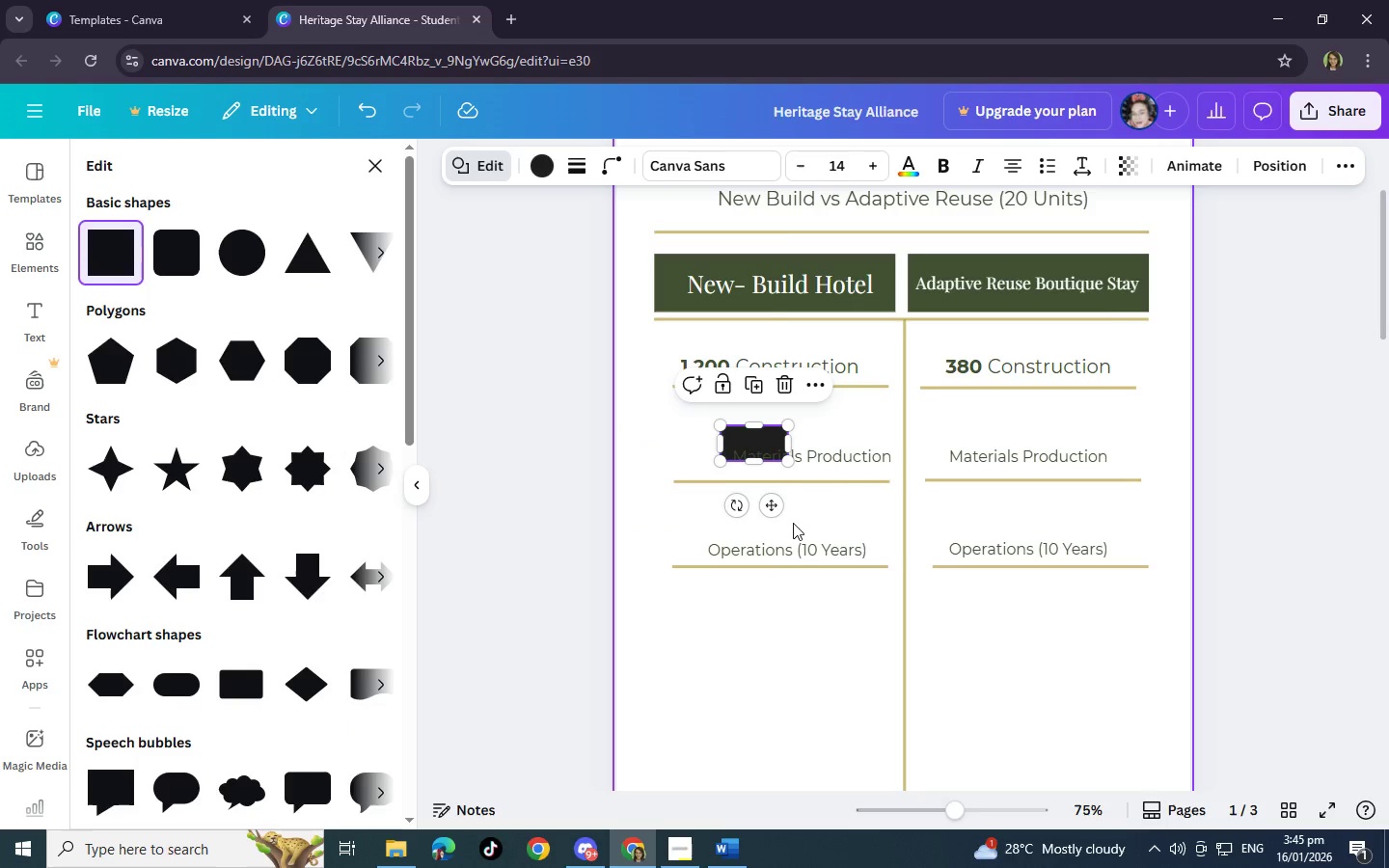 
left_click_drag(start_coordinate=[774, 509], to_coordinate=[727, 469])
 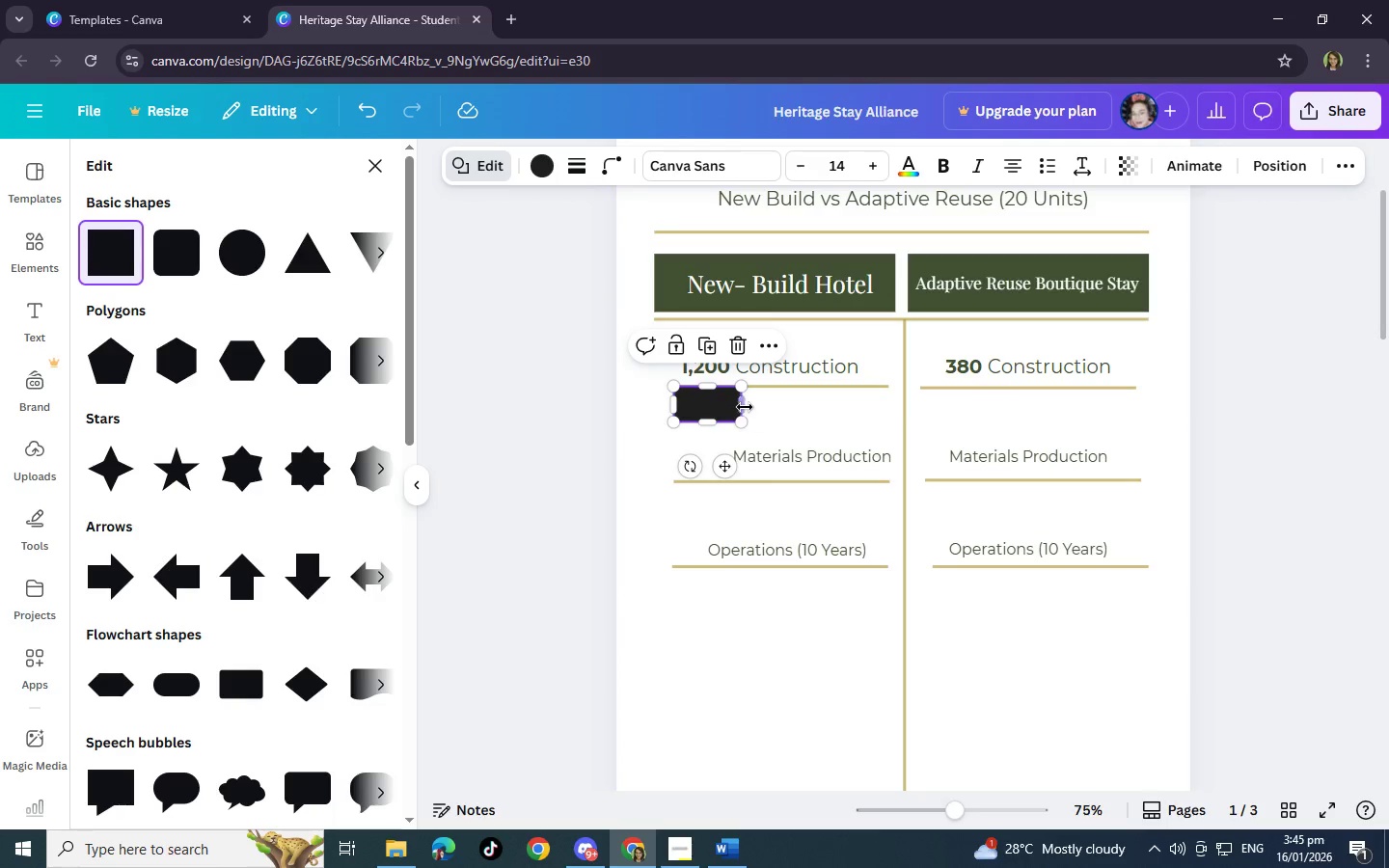 
left_click_drag(start_coordinate=[743, 407], to_coordinate=[732, 405])
 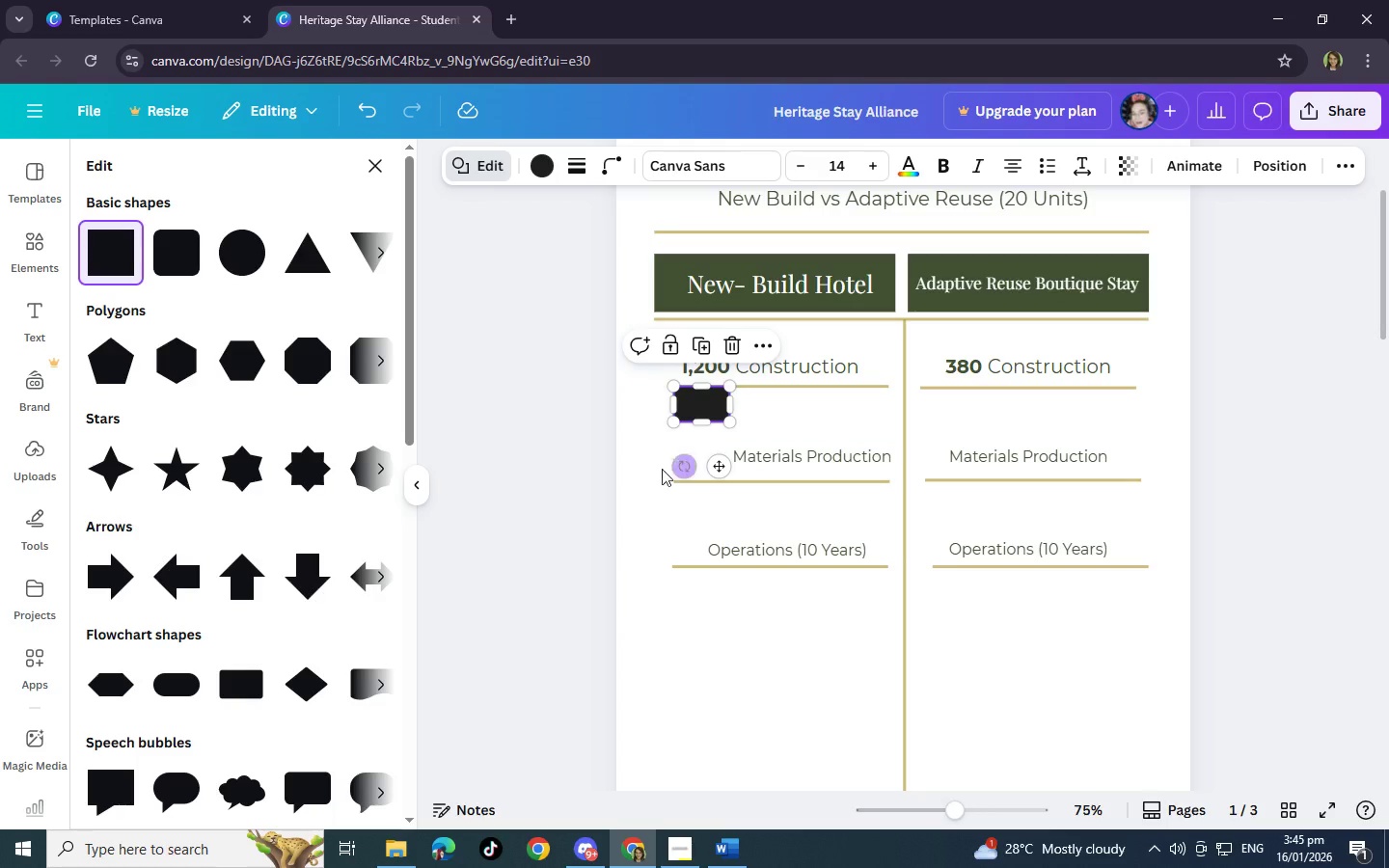 
left_click([623, 481])
 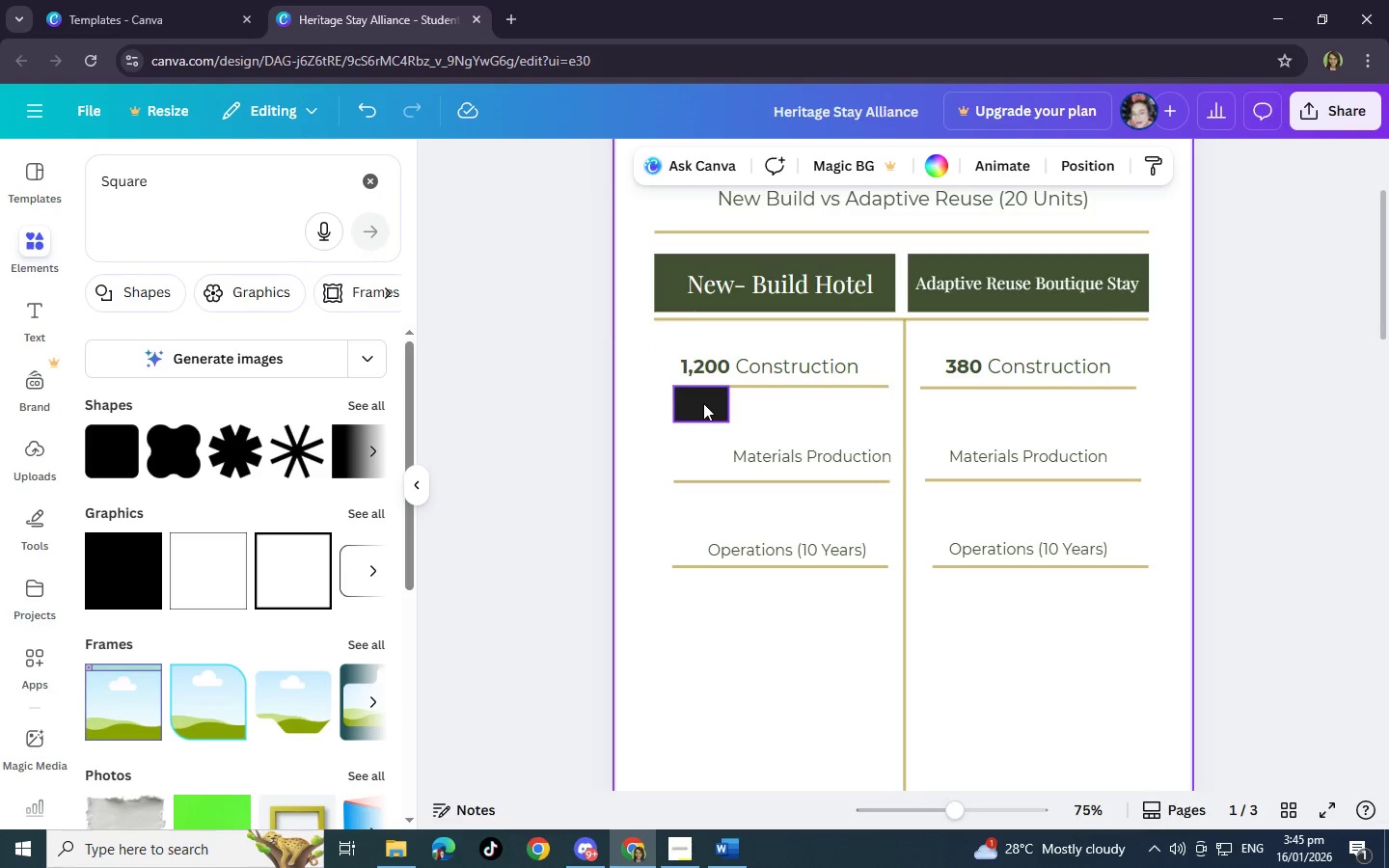 
left_click([703, 403])
 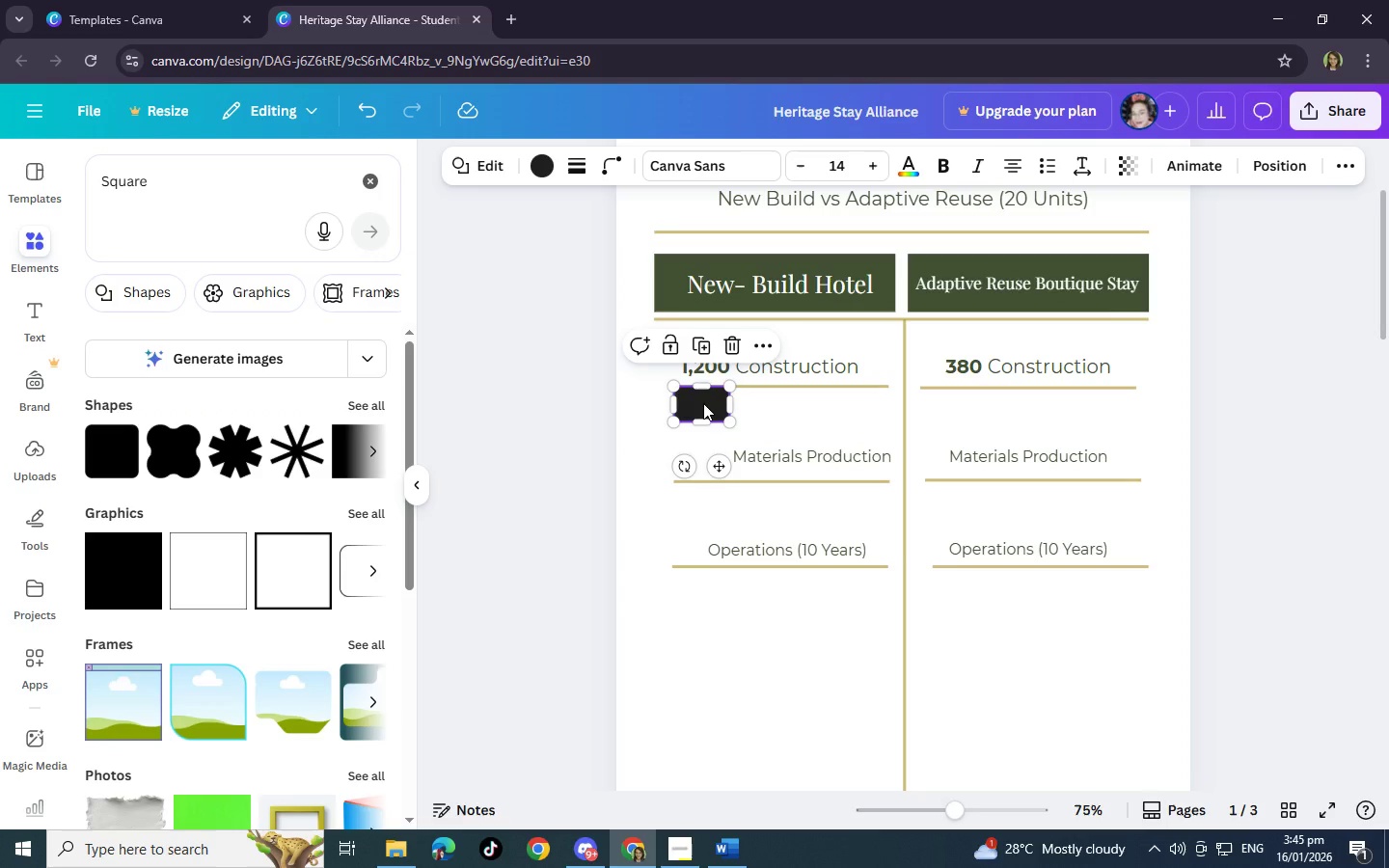 
key(Control+C)
 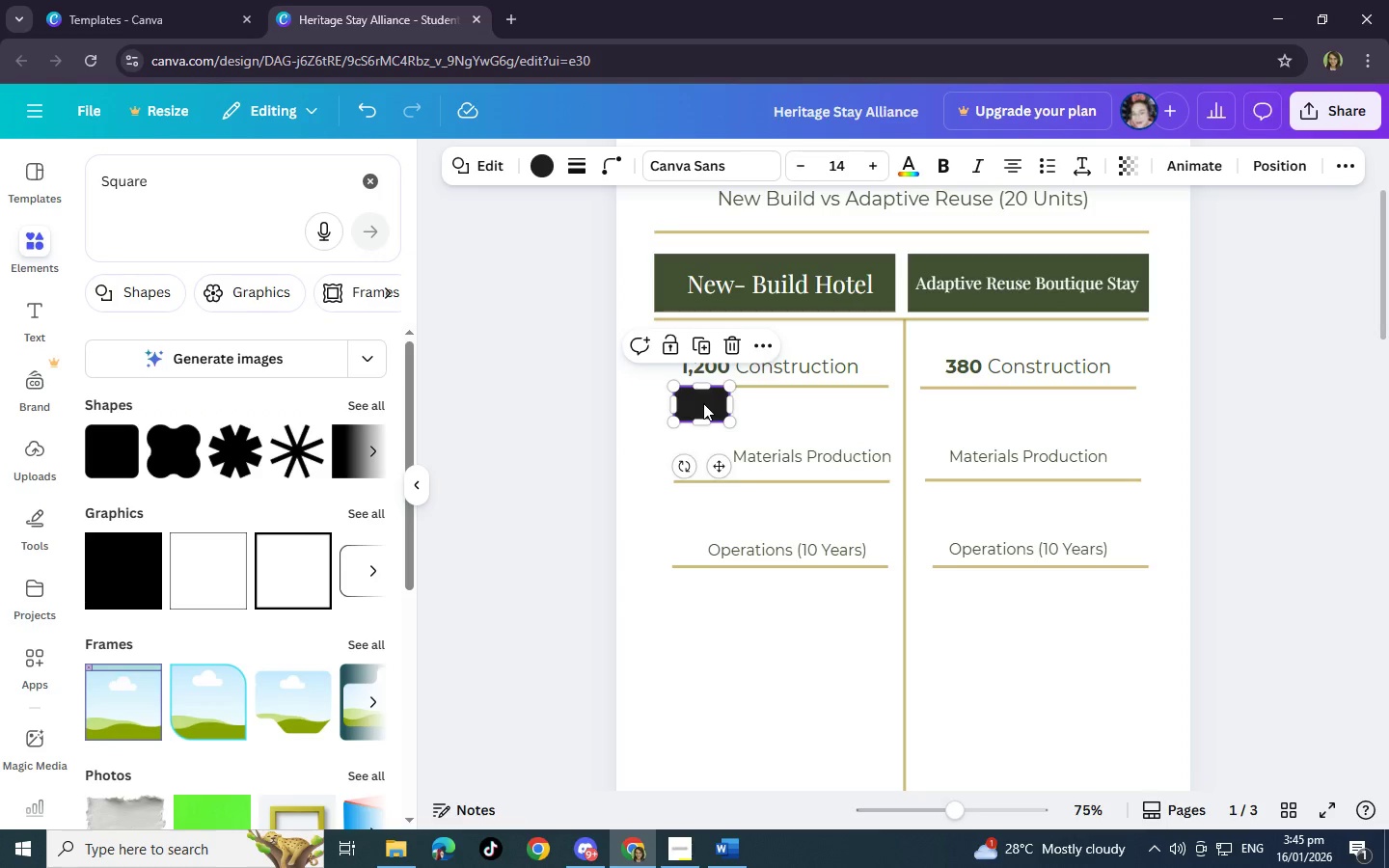 
key(Control+V)
 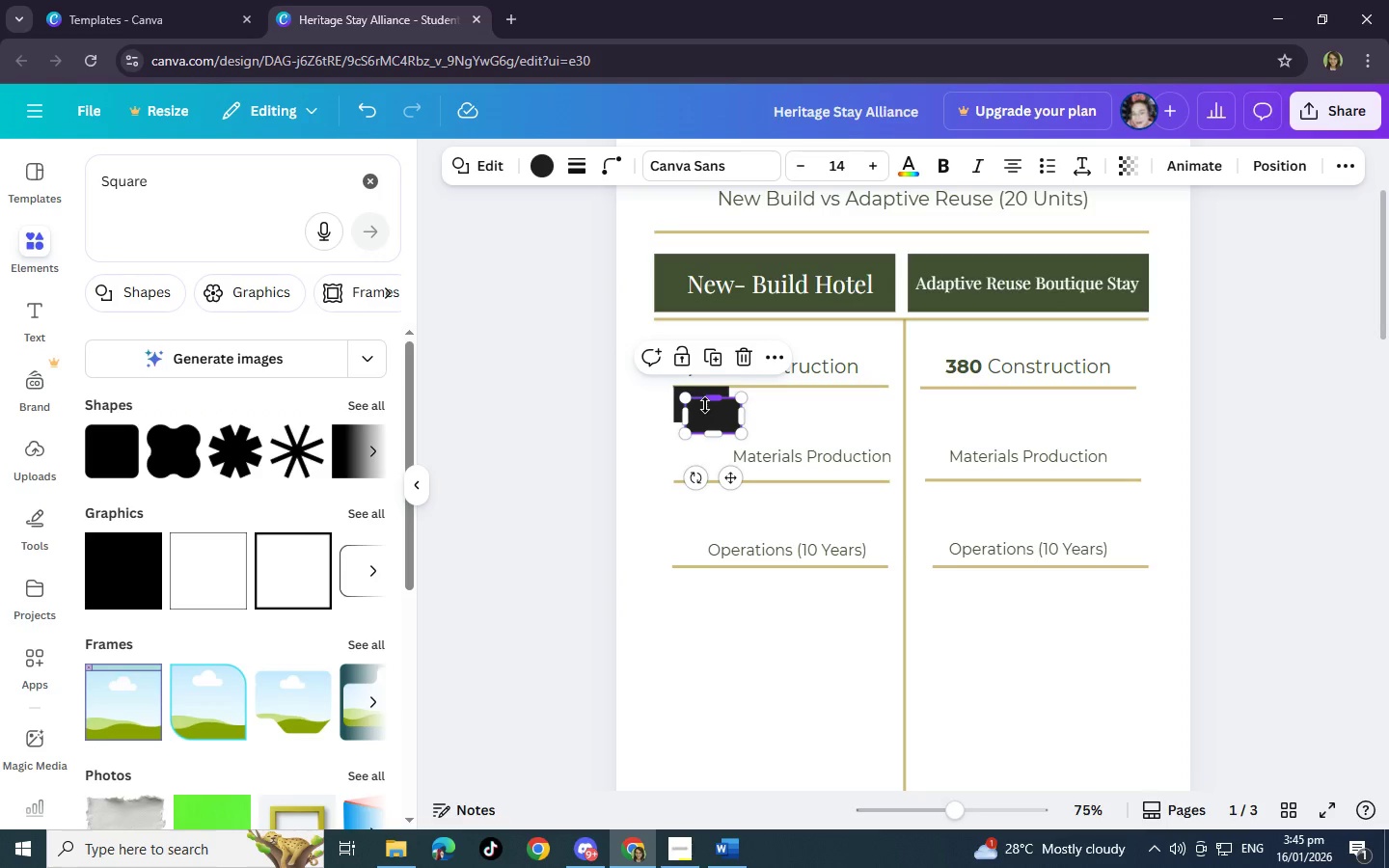 
key(Control+V)
 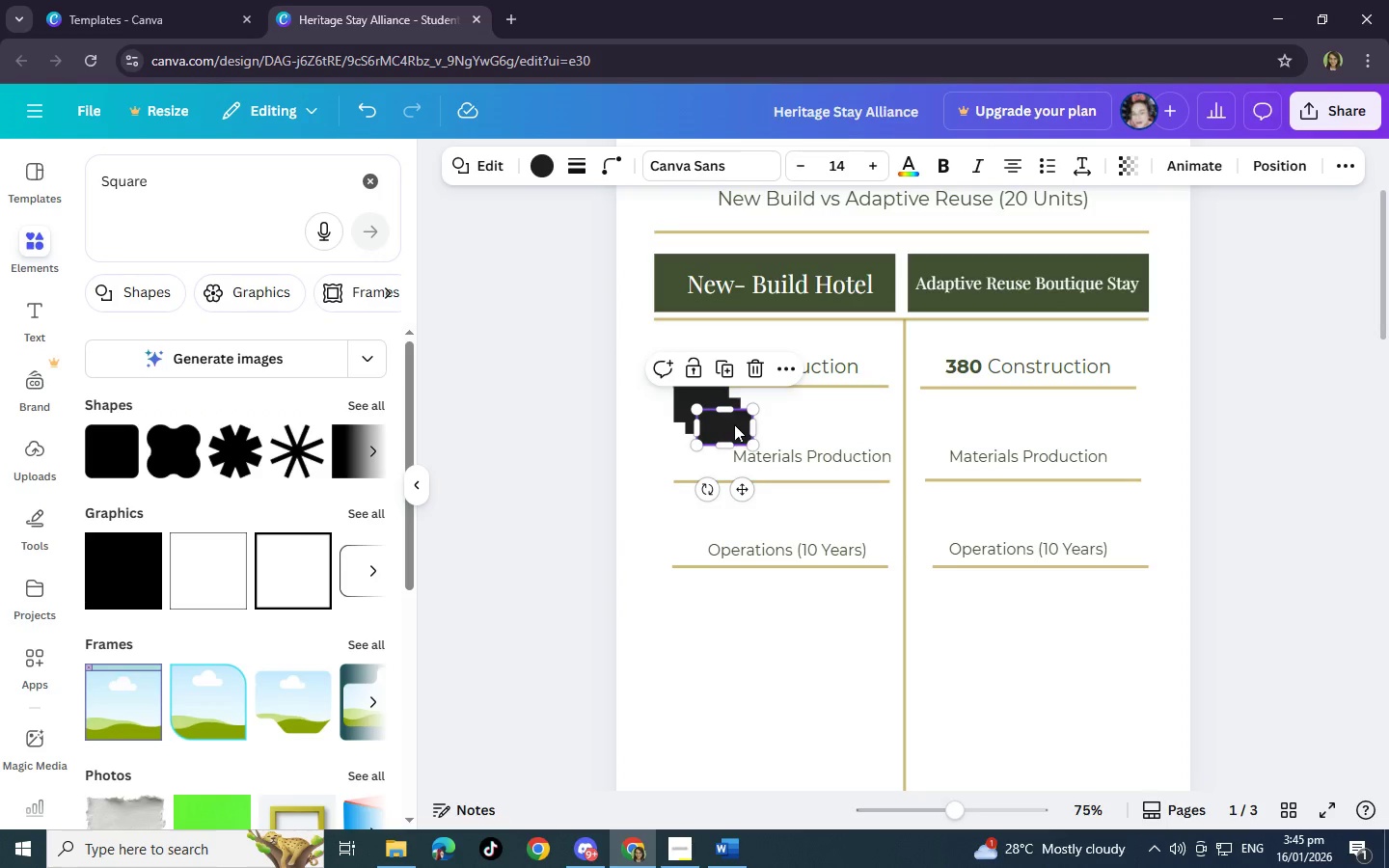 
left_click_drag(start_coordinate=[734, 426], to_coordinate=[714, 463])
 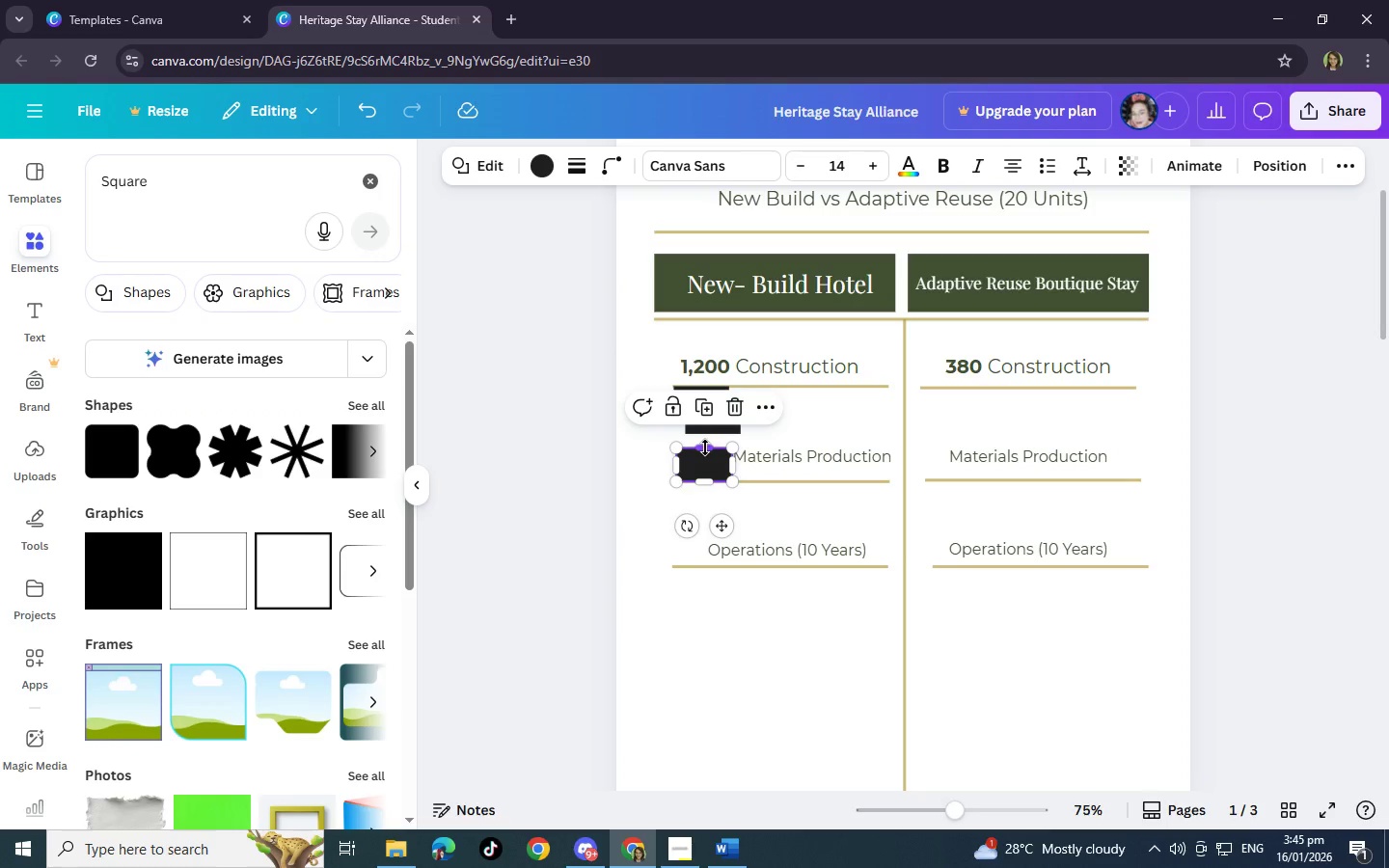 
left_click_drag(start_coordinate=[716, 426], to_coordinate=[707, 441])
 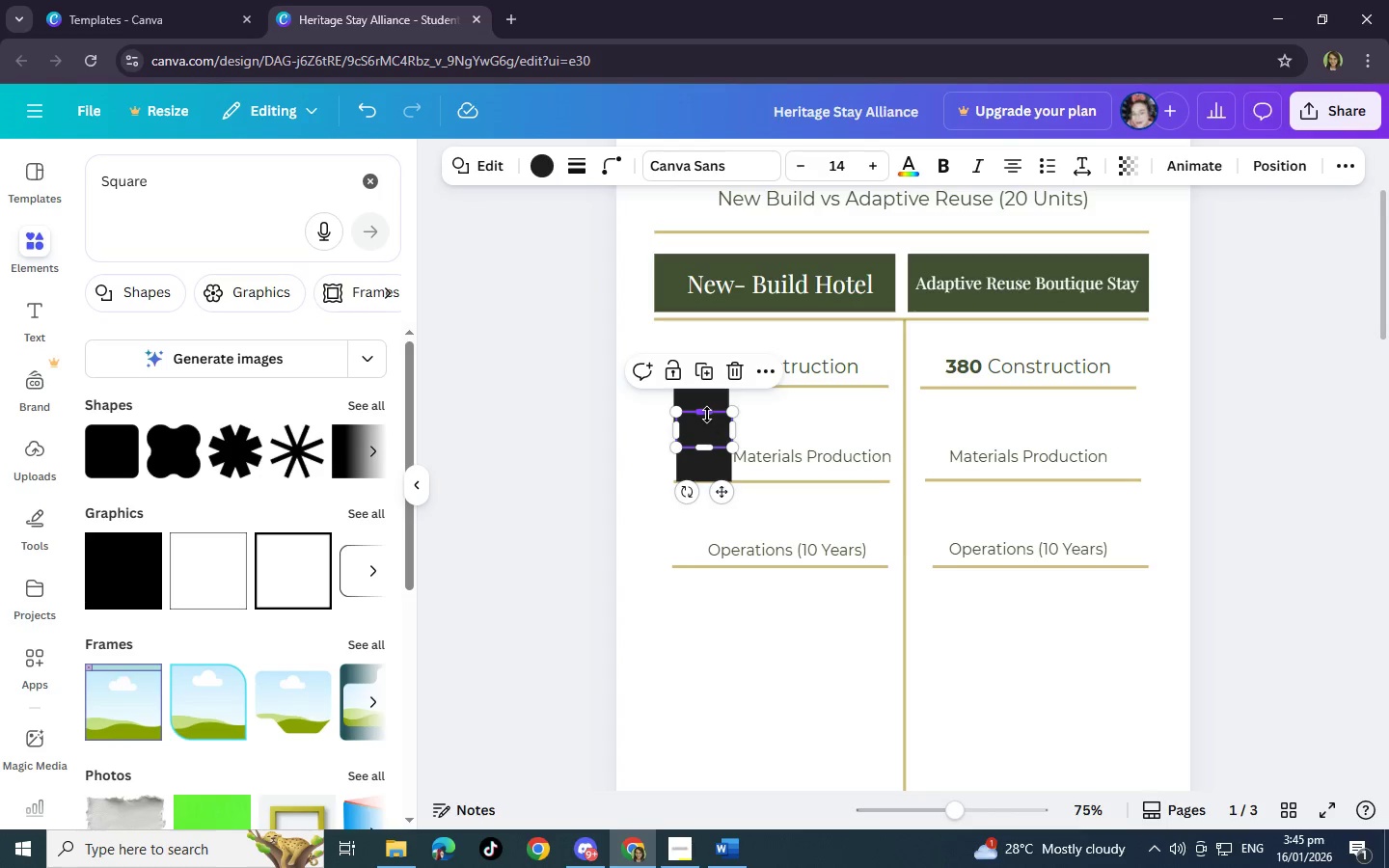 
left_click_drag(start_coordinate=[707, 415], to_coordinate=[707, 427])
 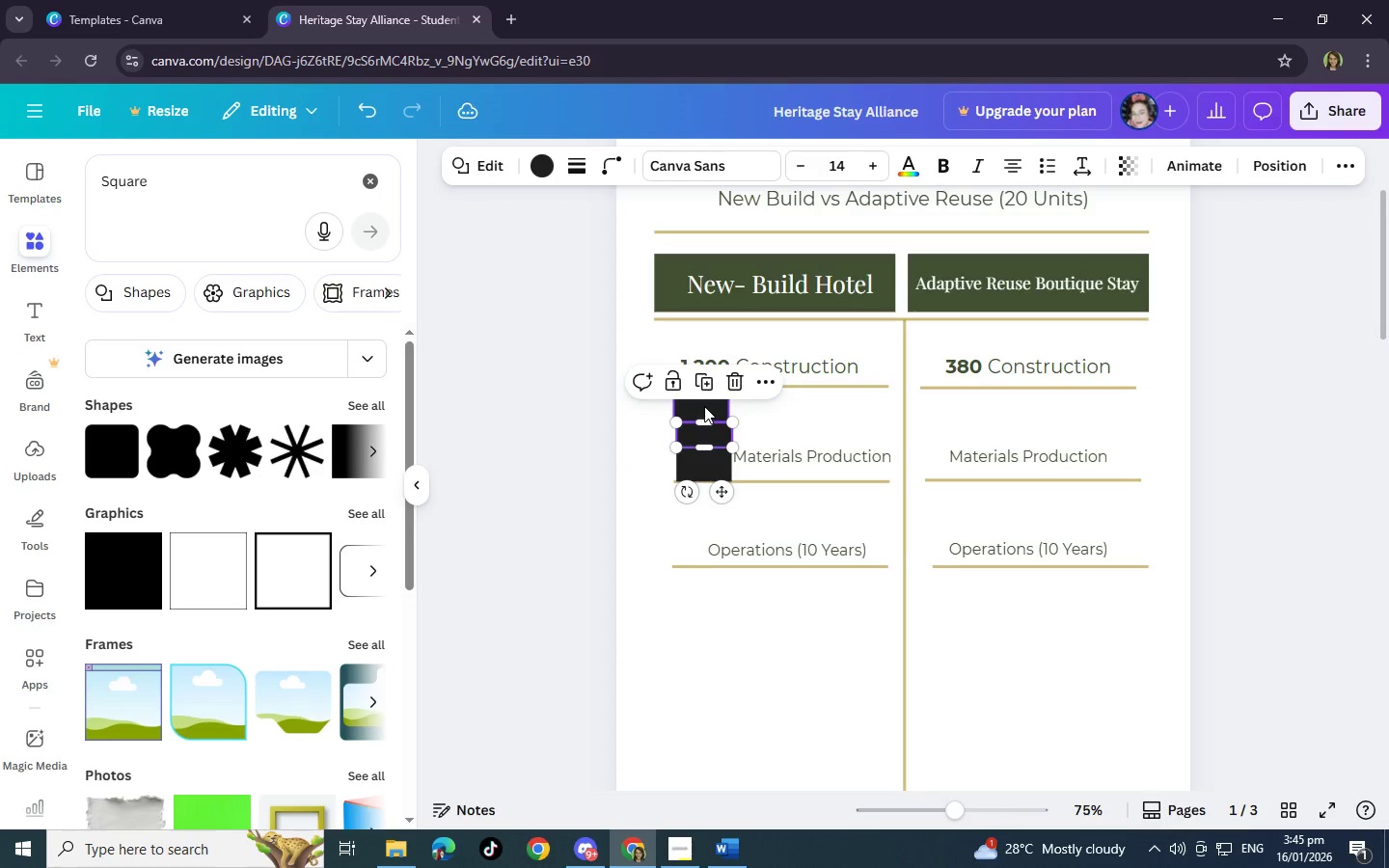 
left_click([704, 406])
 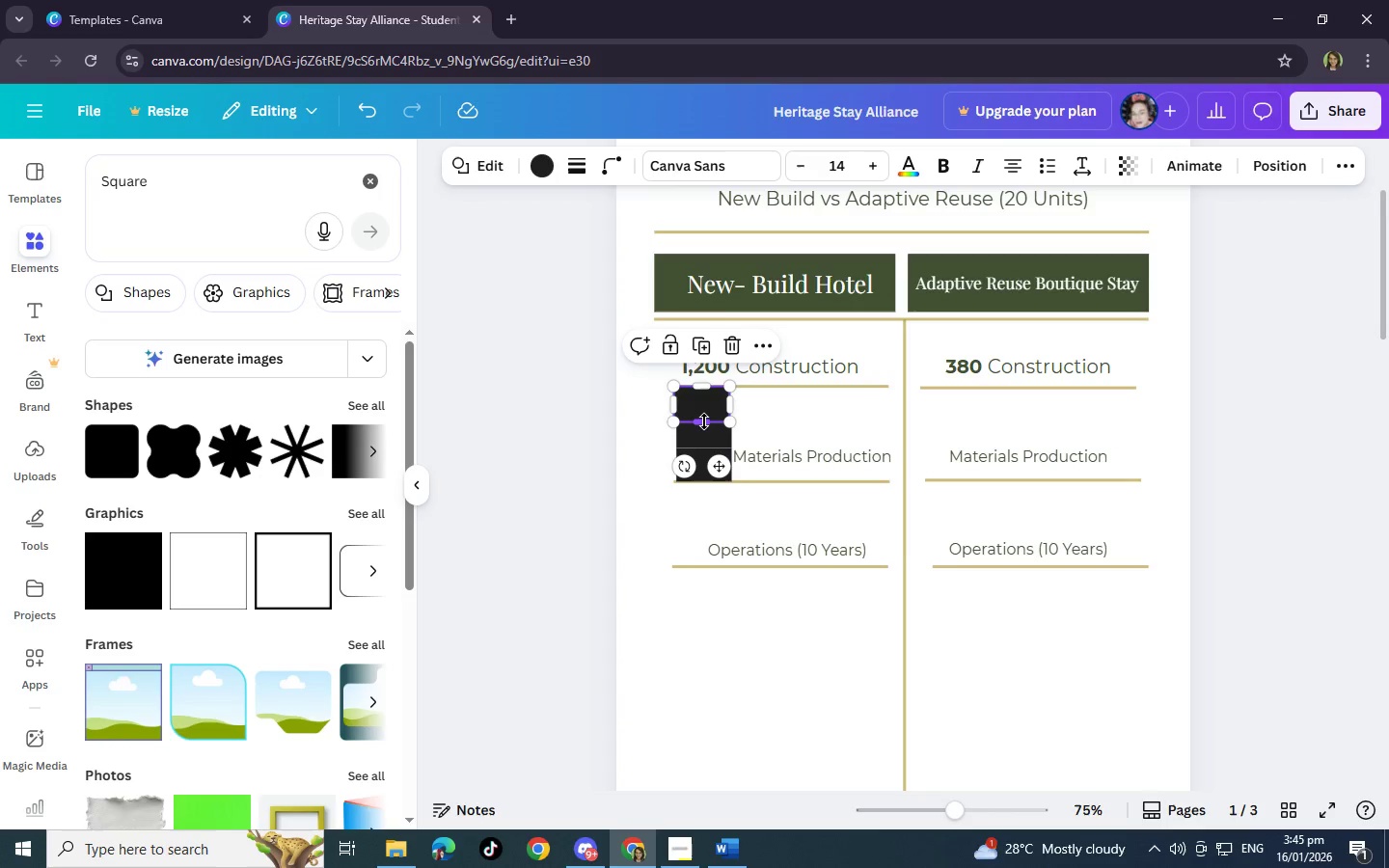 
left_click_drag(start_coordinate=[704, 421], to_coordinate=[705, 414])
 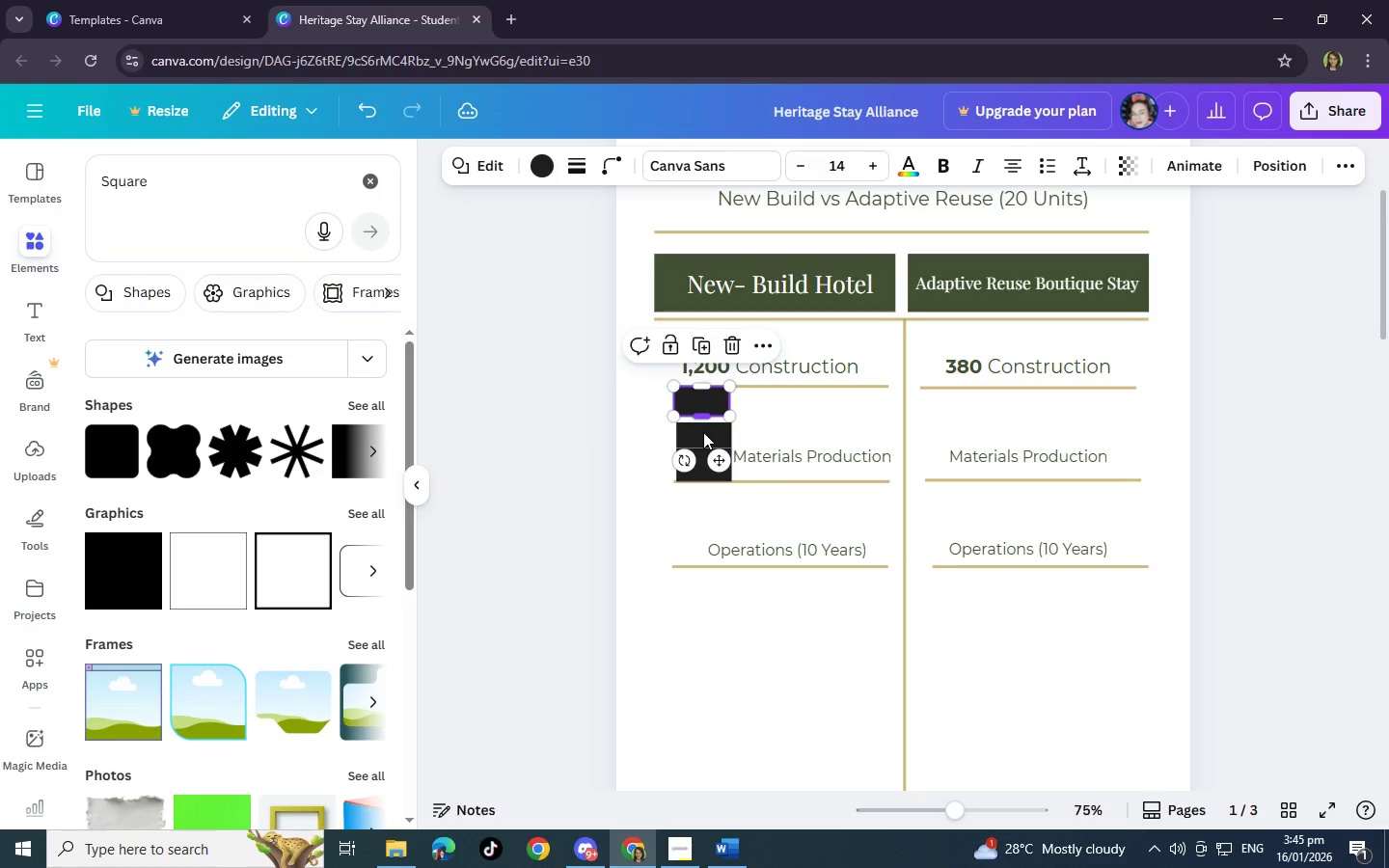 
left_click([703, 432])
 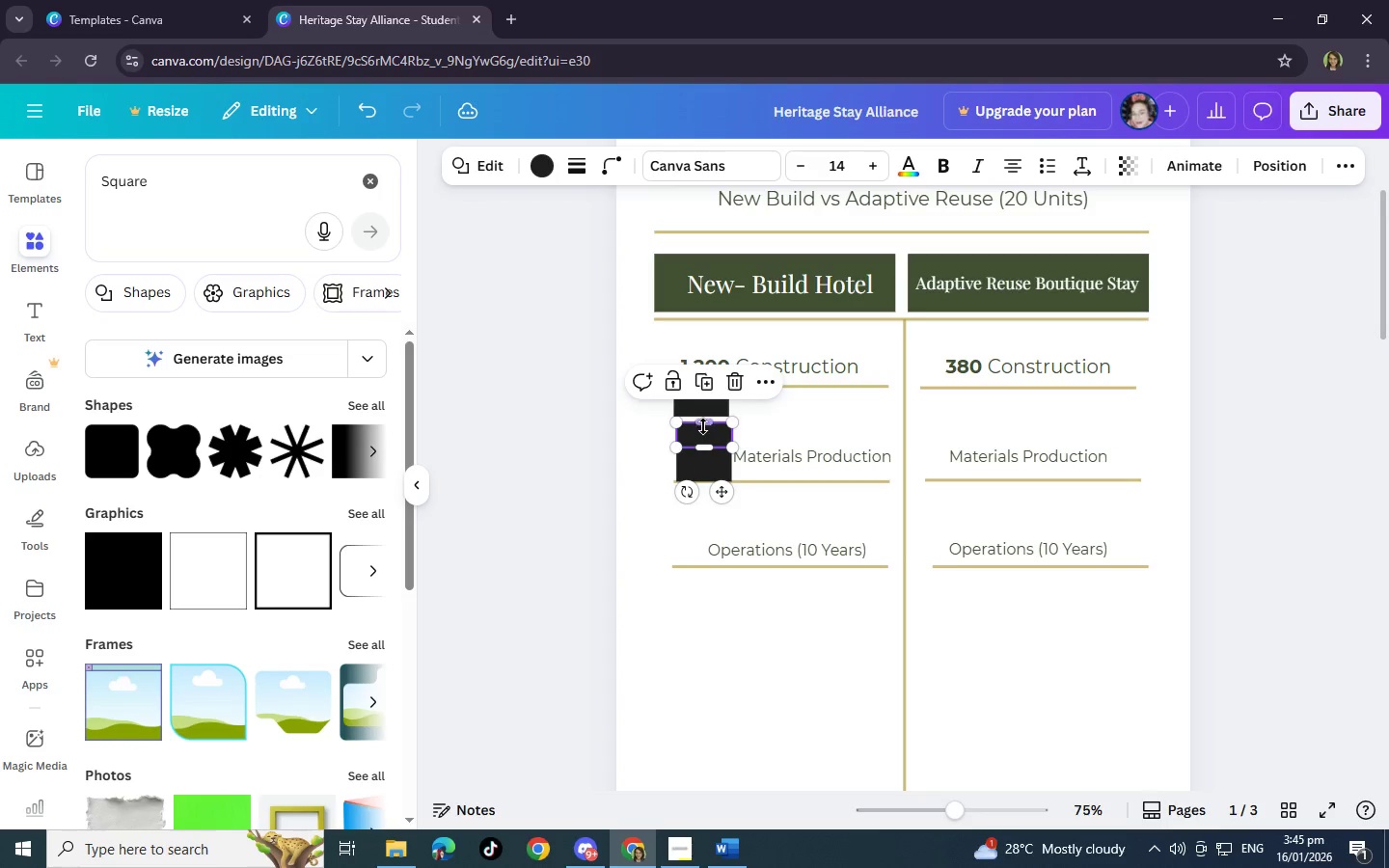 
left_click_drag(start_coordinate=[703, 424], to_coordinate=[702, 417])
 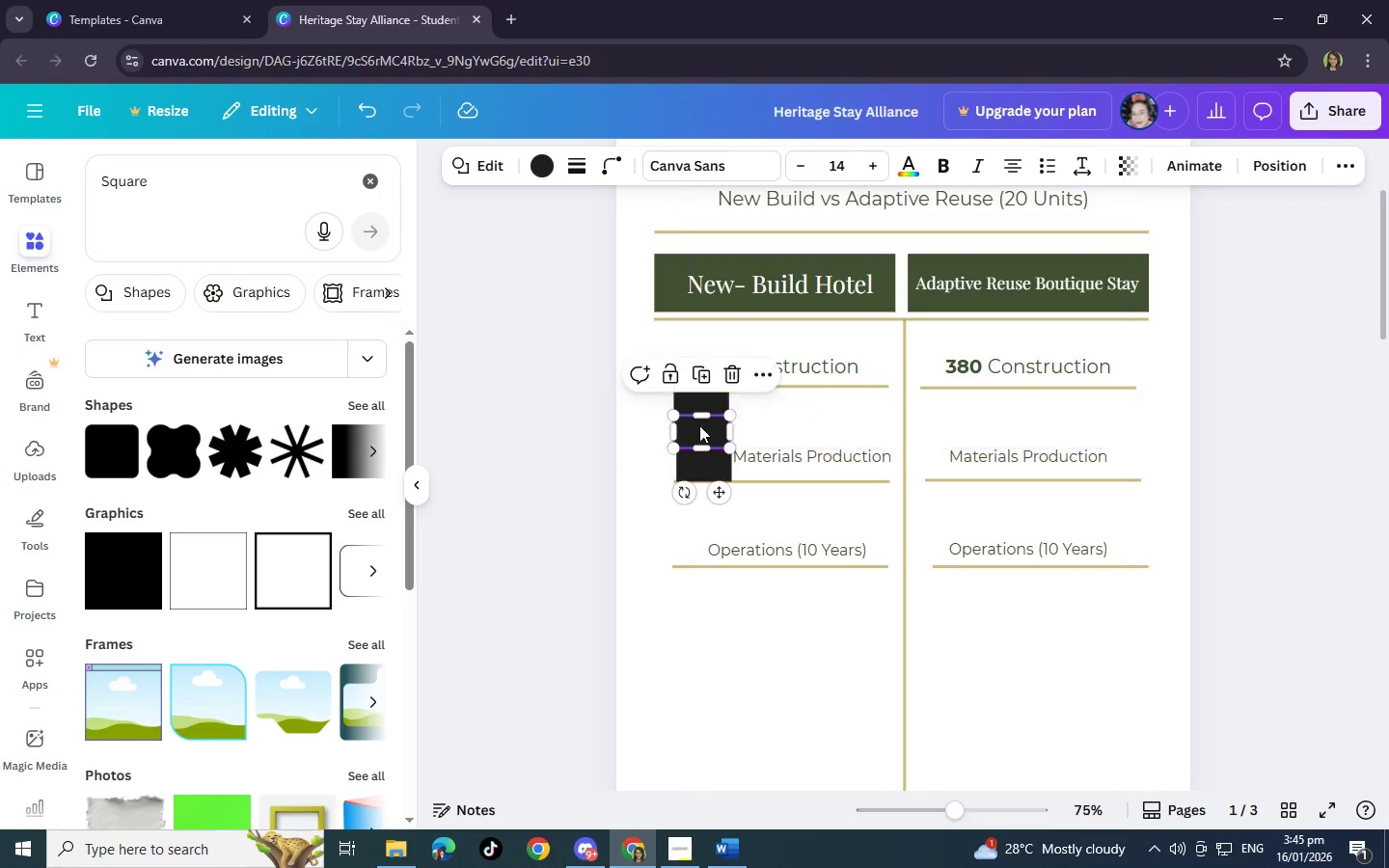 
wait(9.94)
 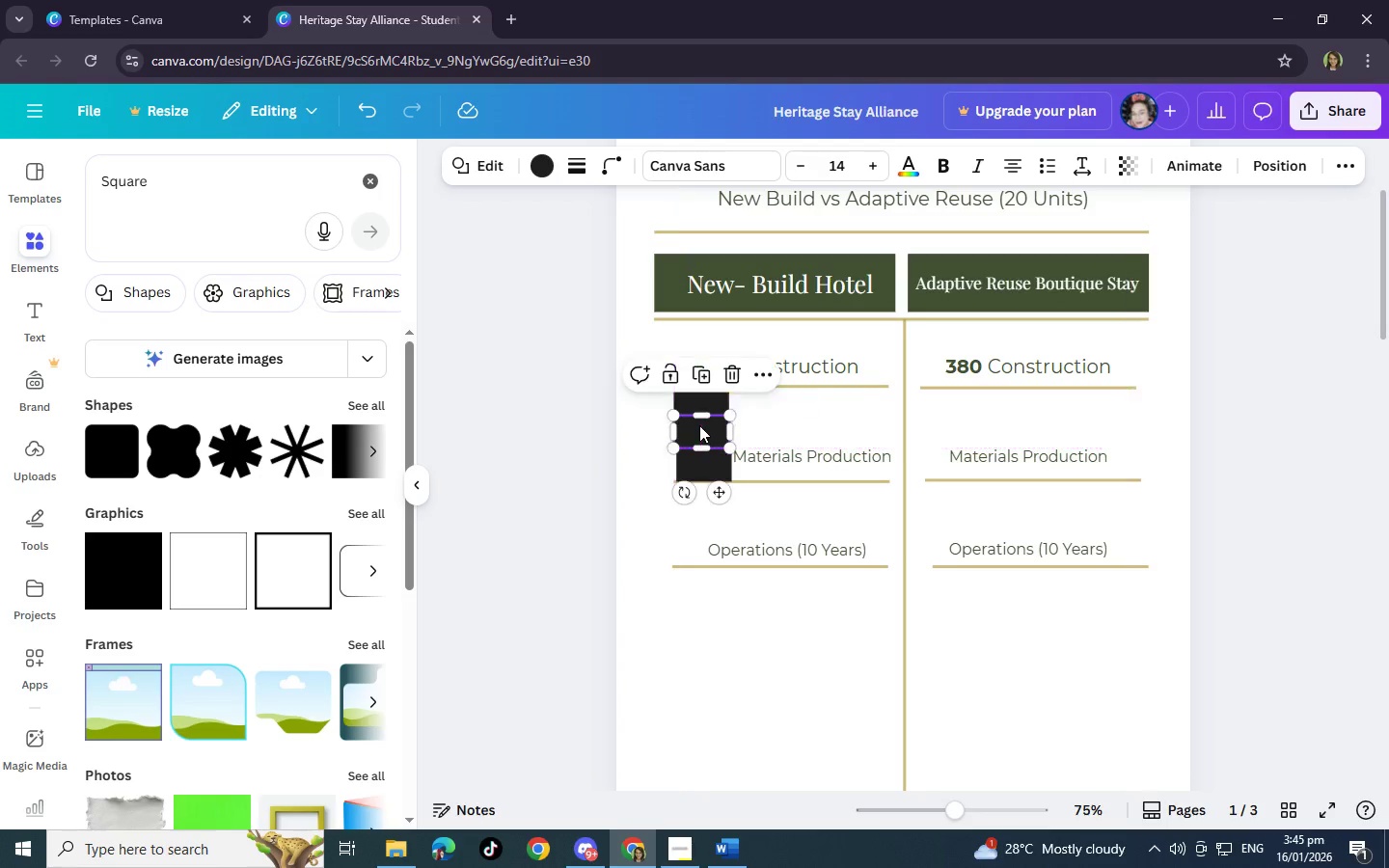 
left_click([706, 645])
 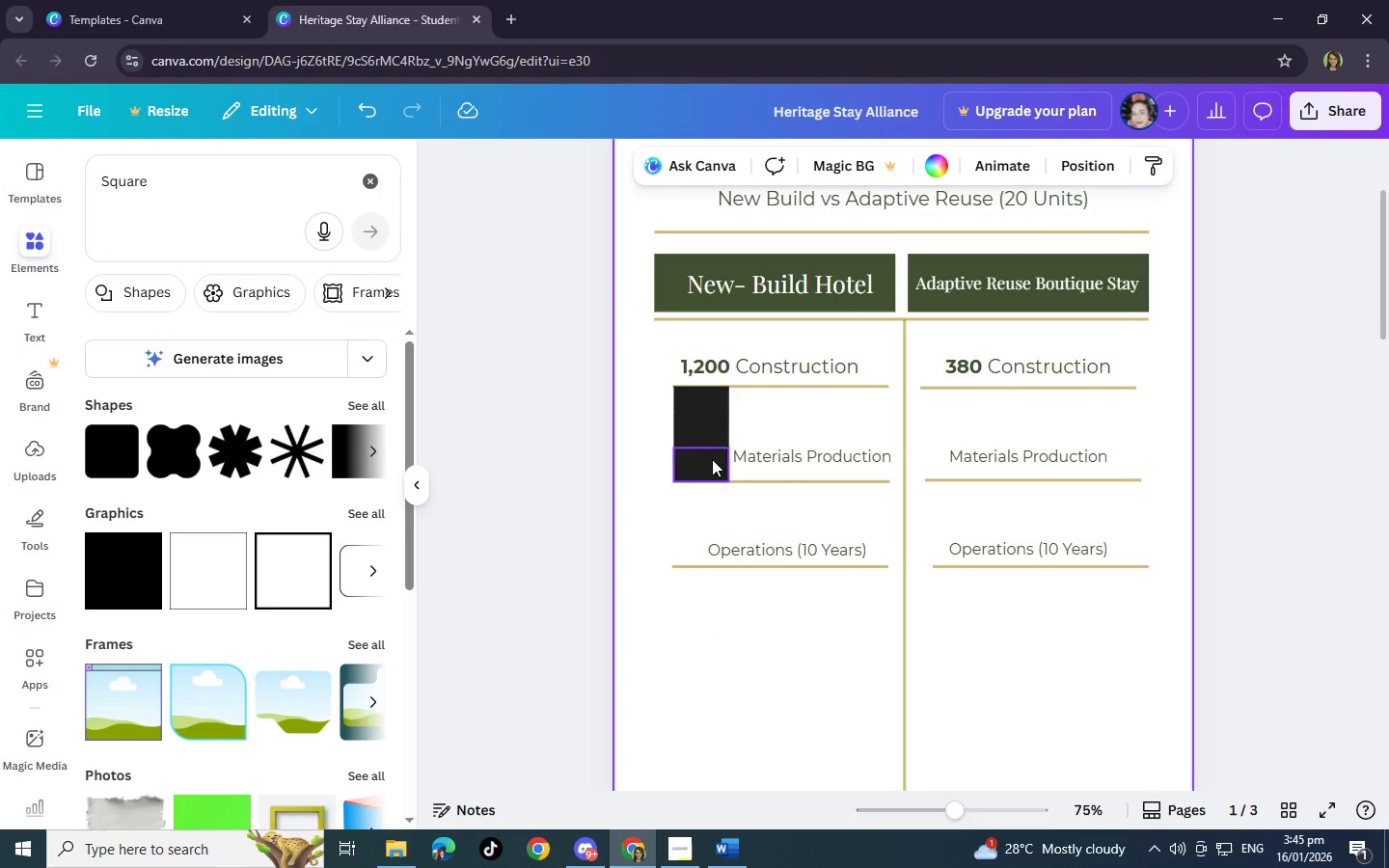 
left_click([705, 458])
 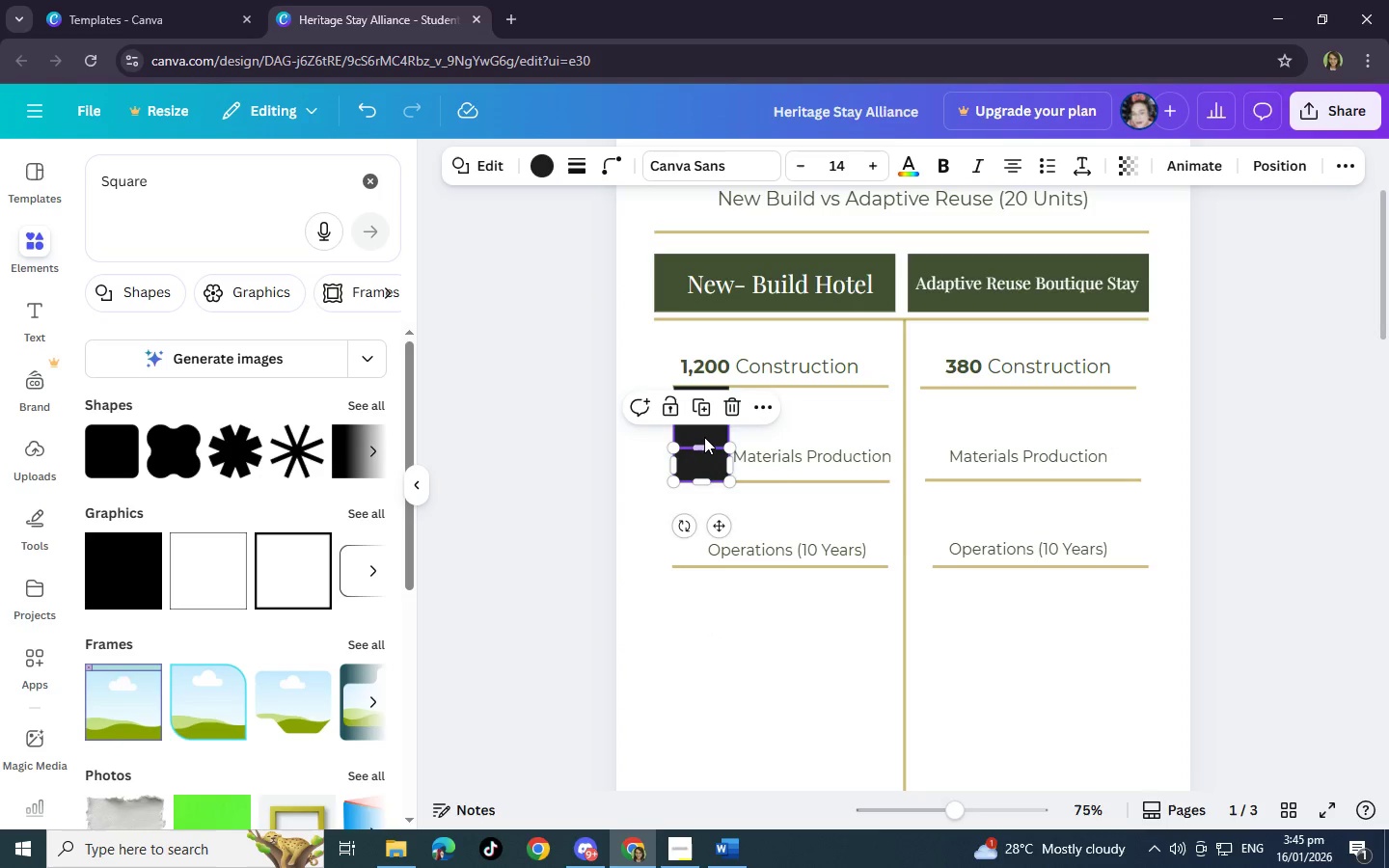 
left_click([704, 437])
 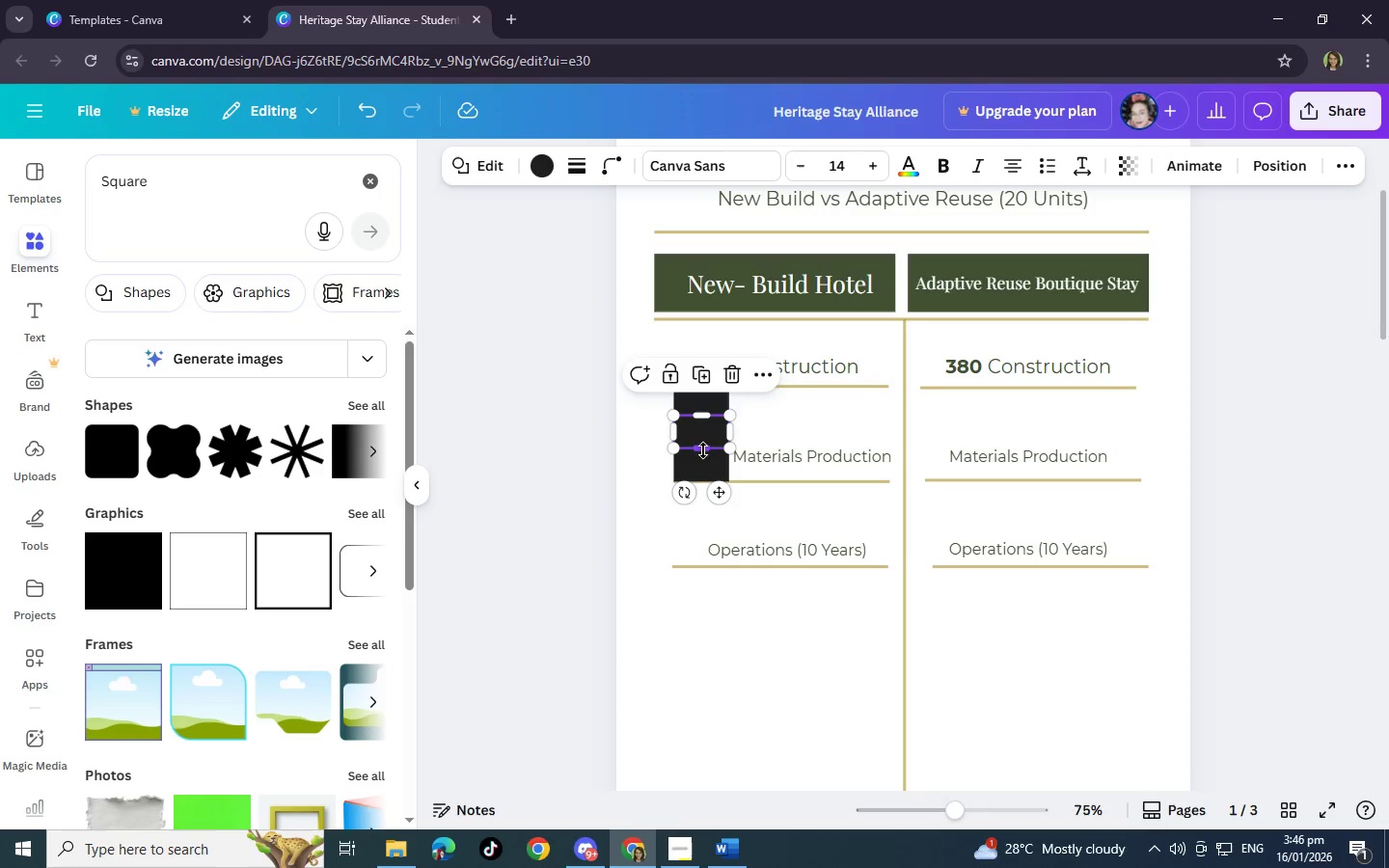 
left_click_drag(start_coordinate=[703, 448], to_coordinate=[702, 438])
 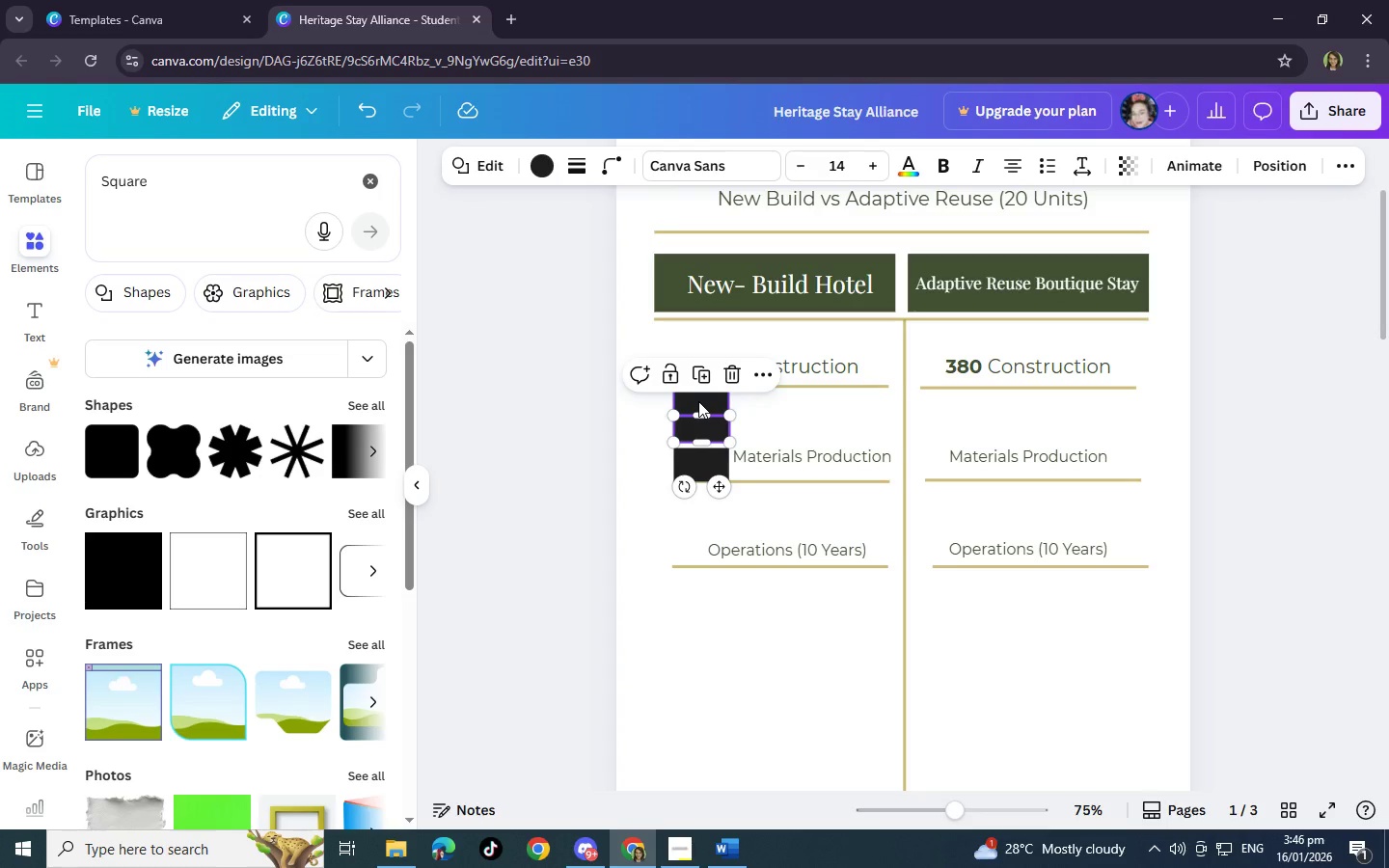 
left_click([698, 403])
 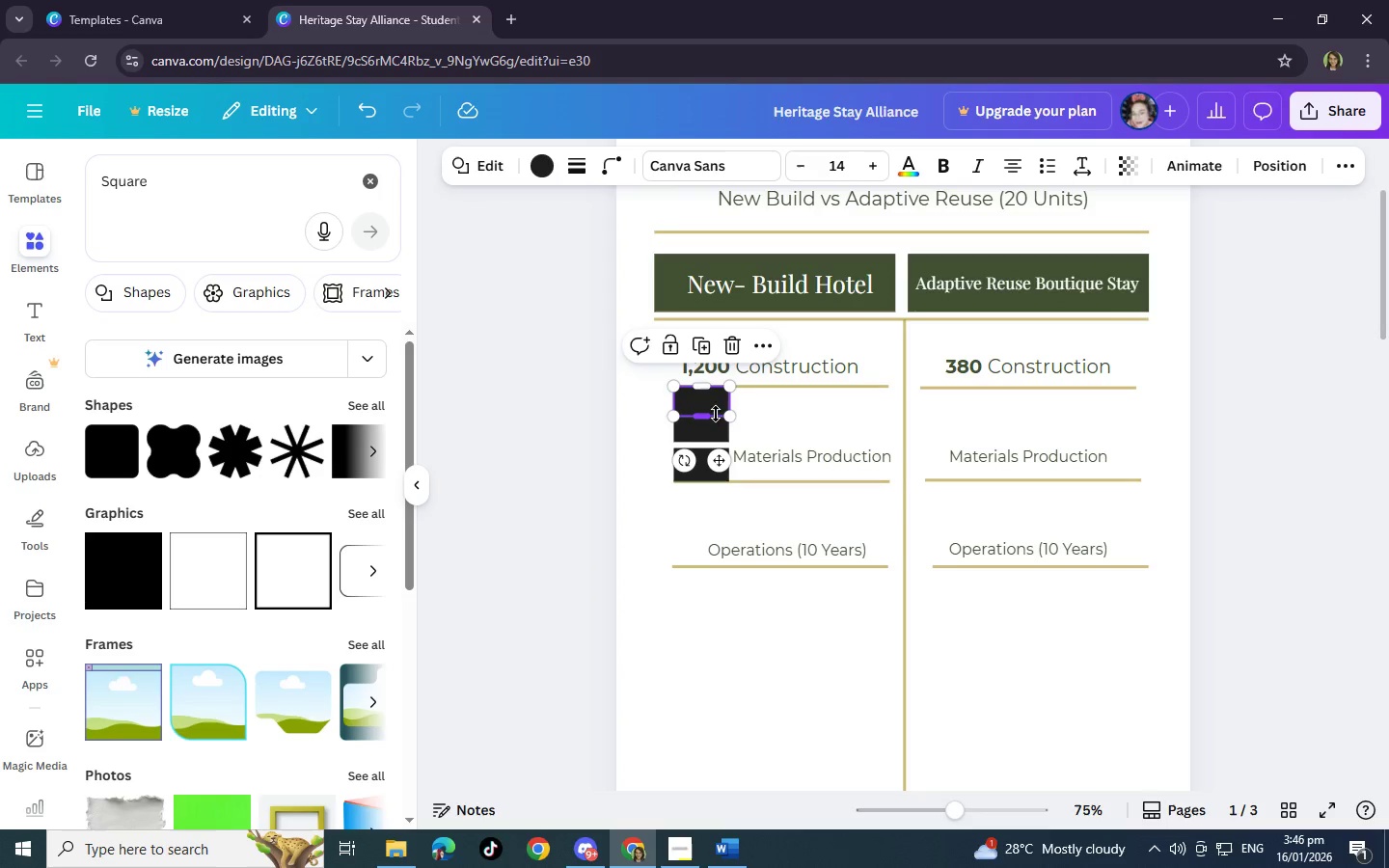 
left_click_drag(start_coordinate=[705, 414], to_coordinate=[704, 409])
 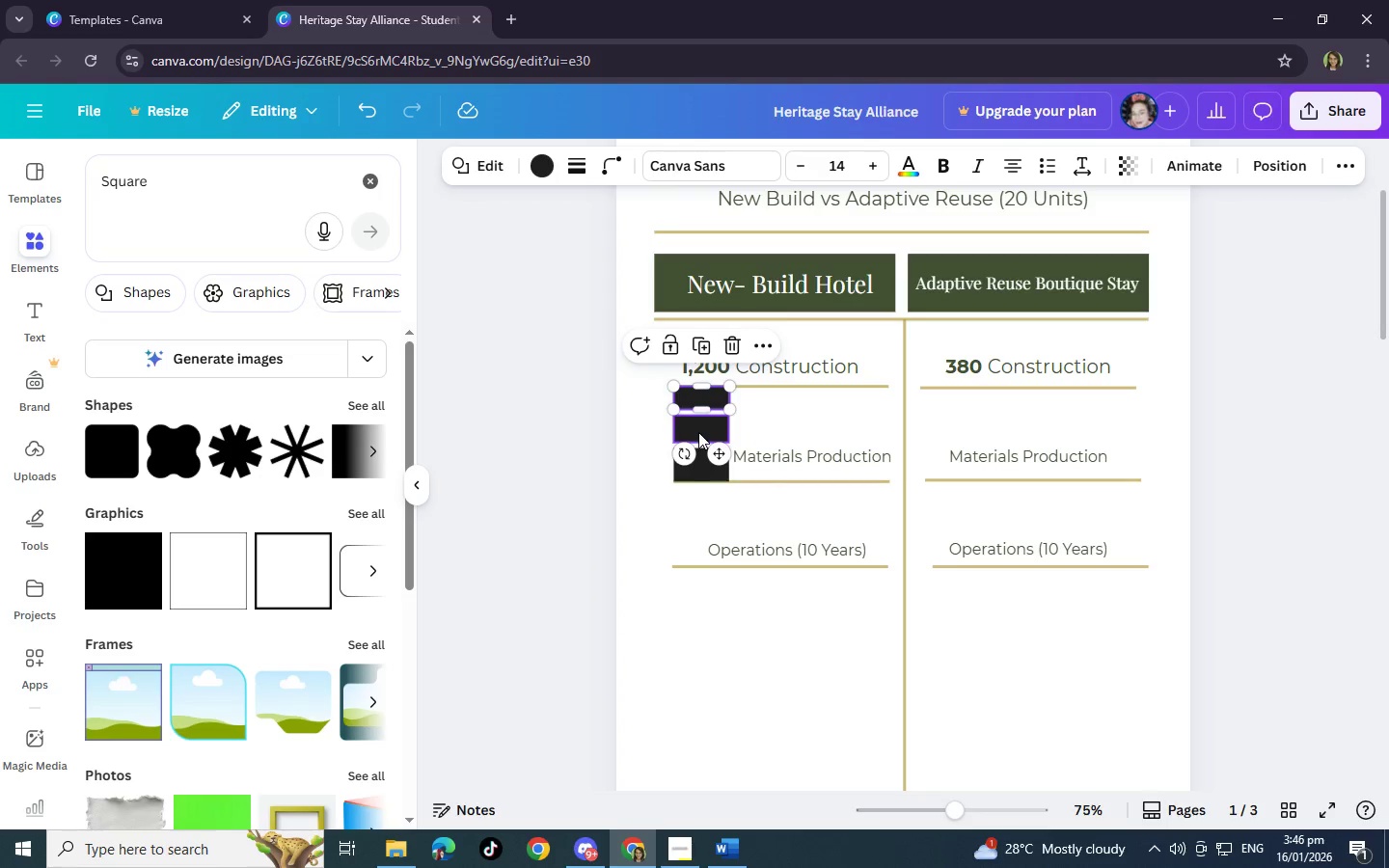 
left_click_drag(start_coordinate=[698, 432], to_coordinate=[698, 426])
 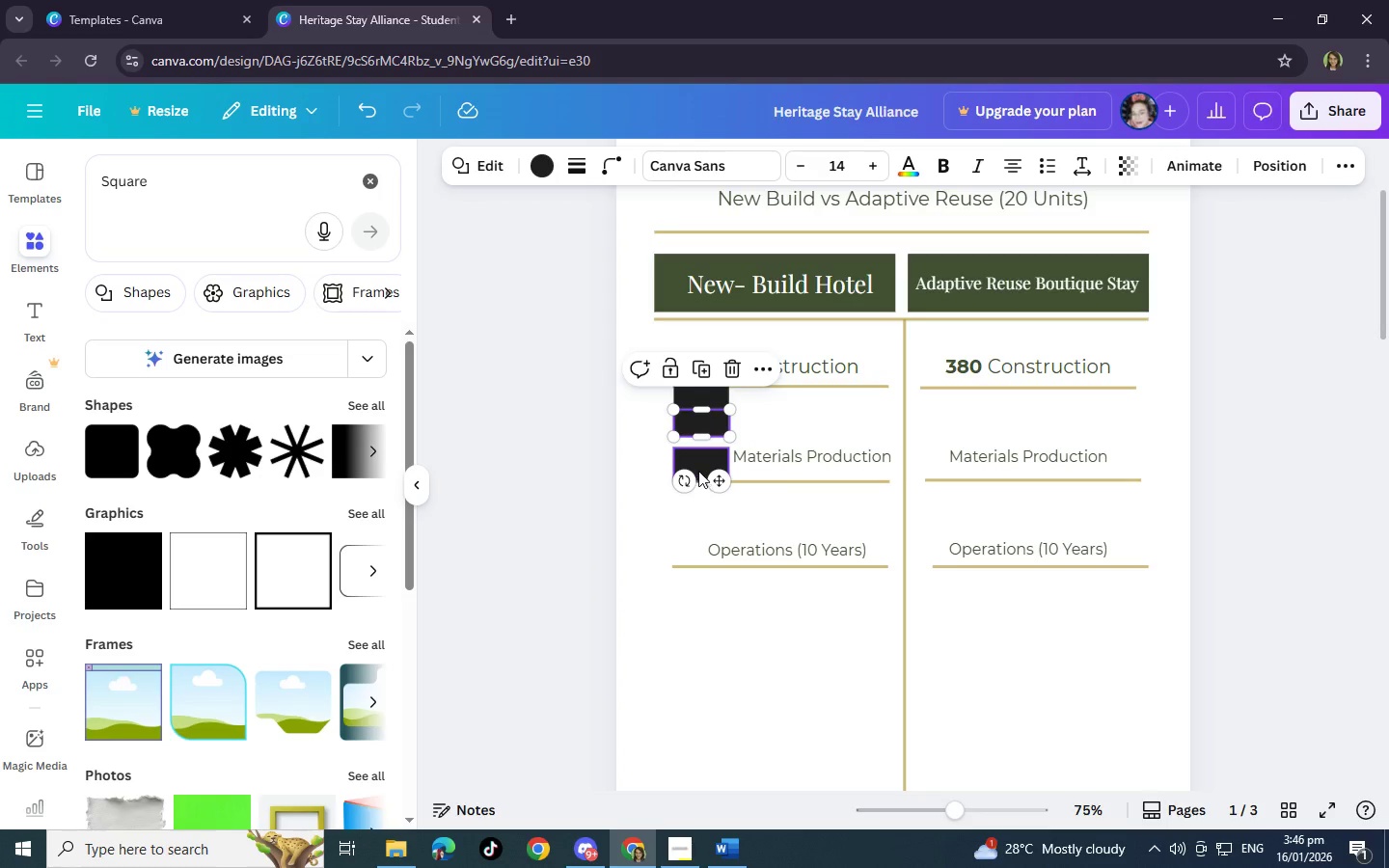 
left_click([698, 466])
 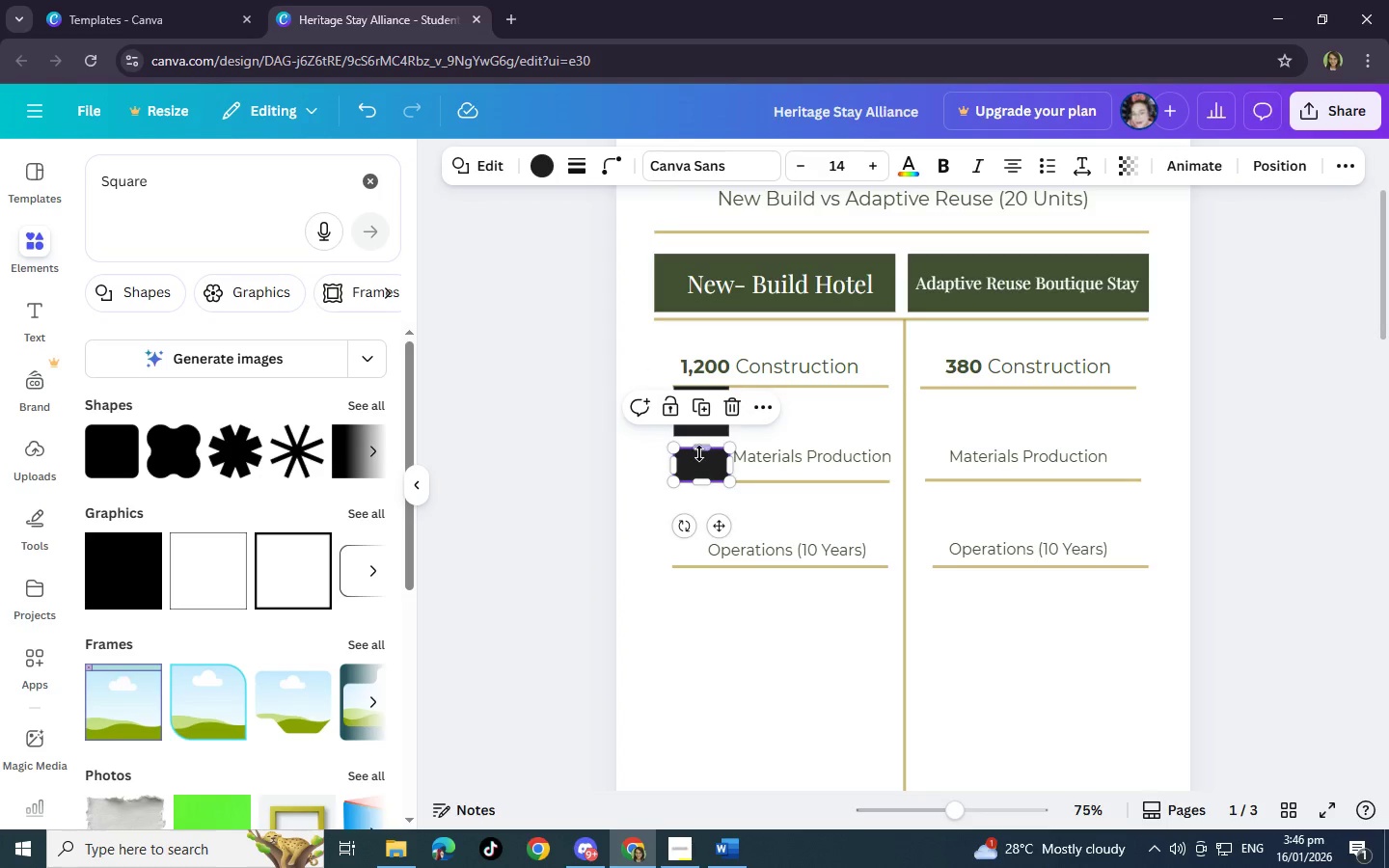 
left_click_drag(start_coordinate=[699, 451], to_coordinate=[700, 440])
 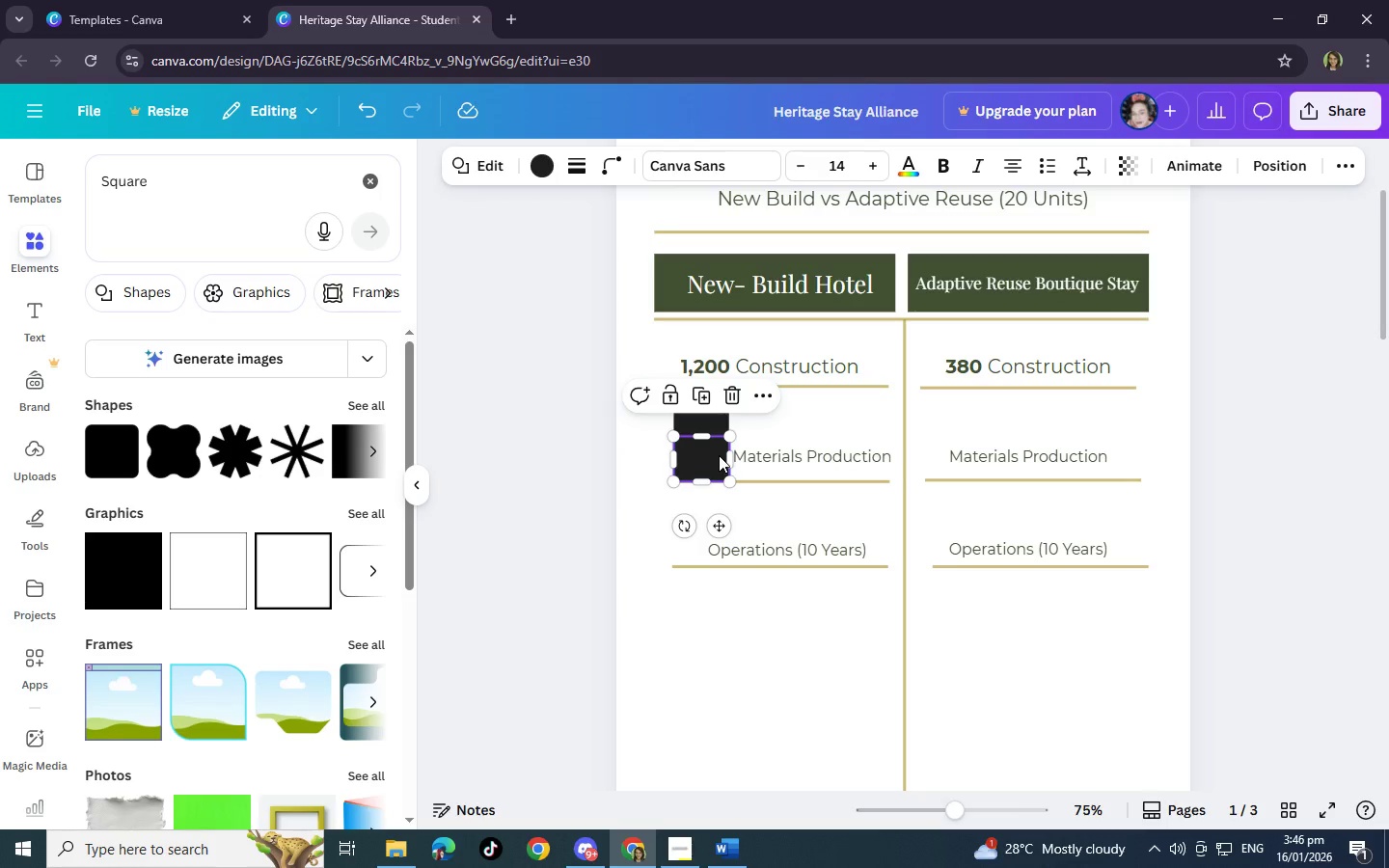 
left_click([719, 455])
 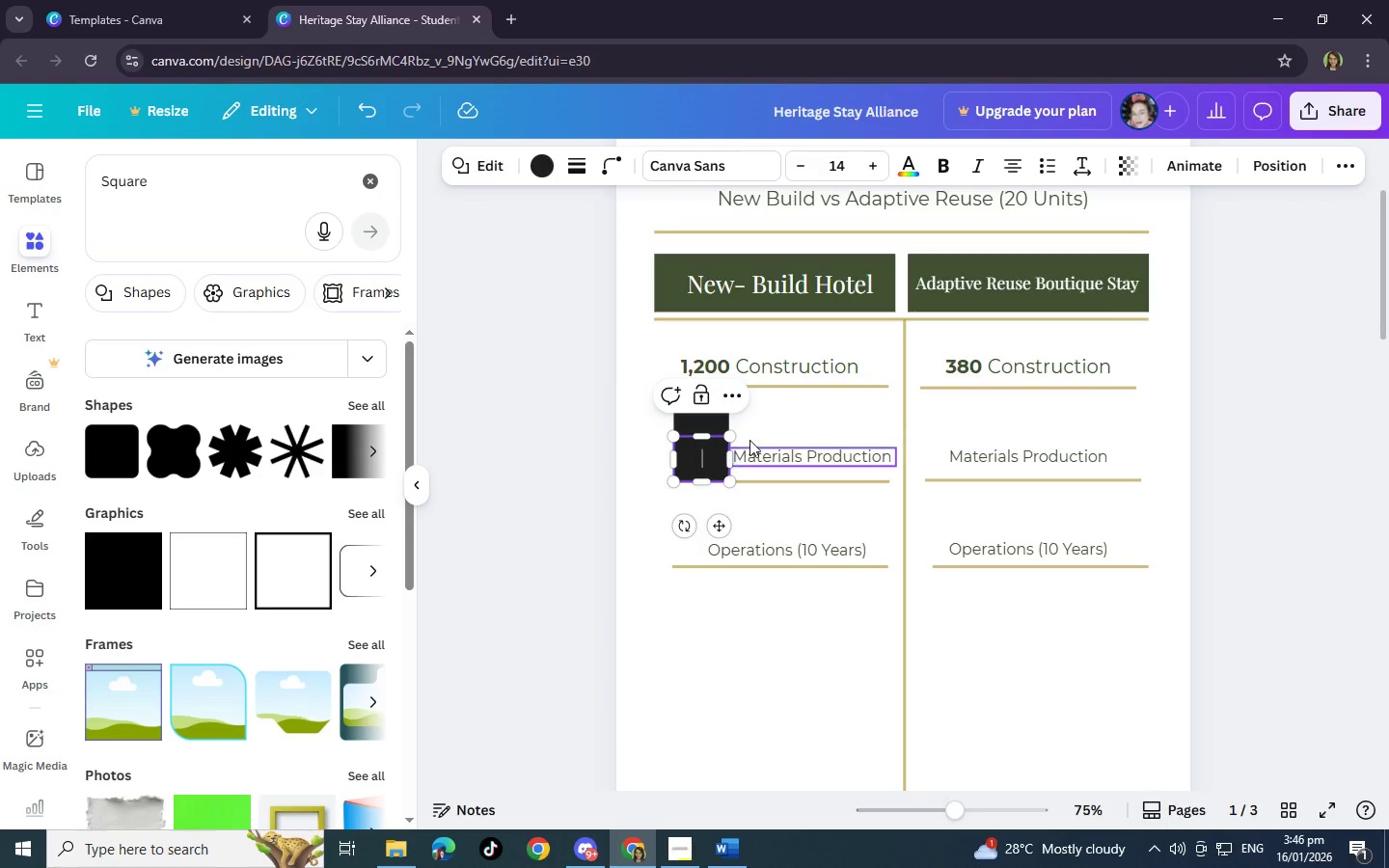 
left_click([757, 435])
 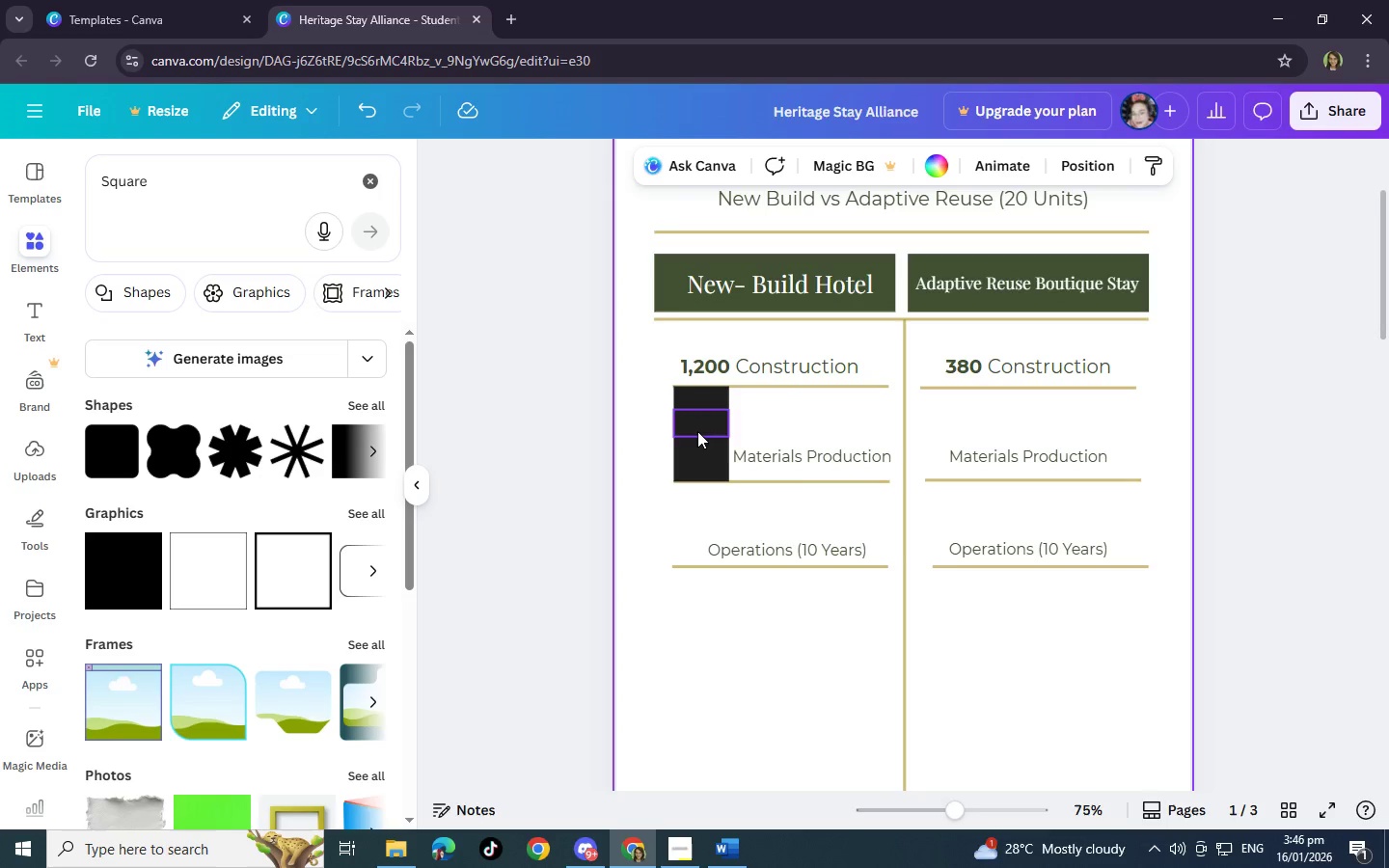 
left_click([697, 431])
 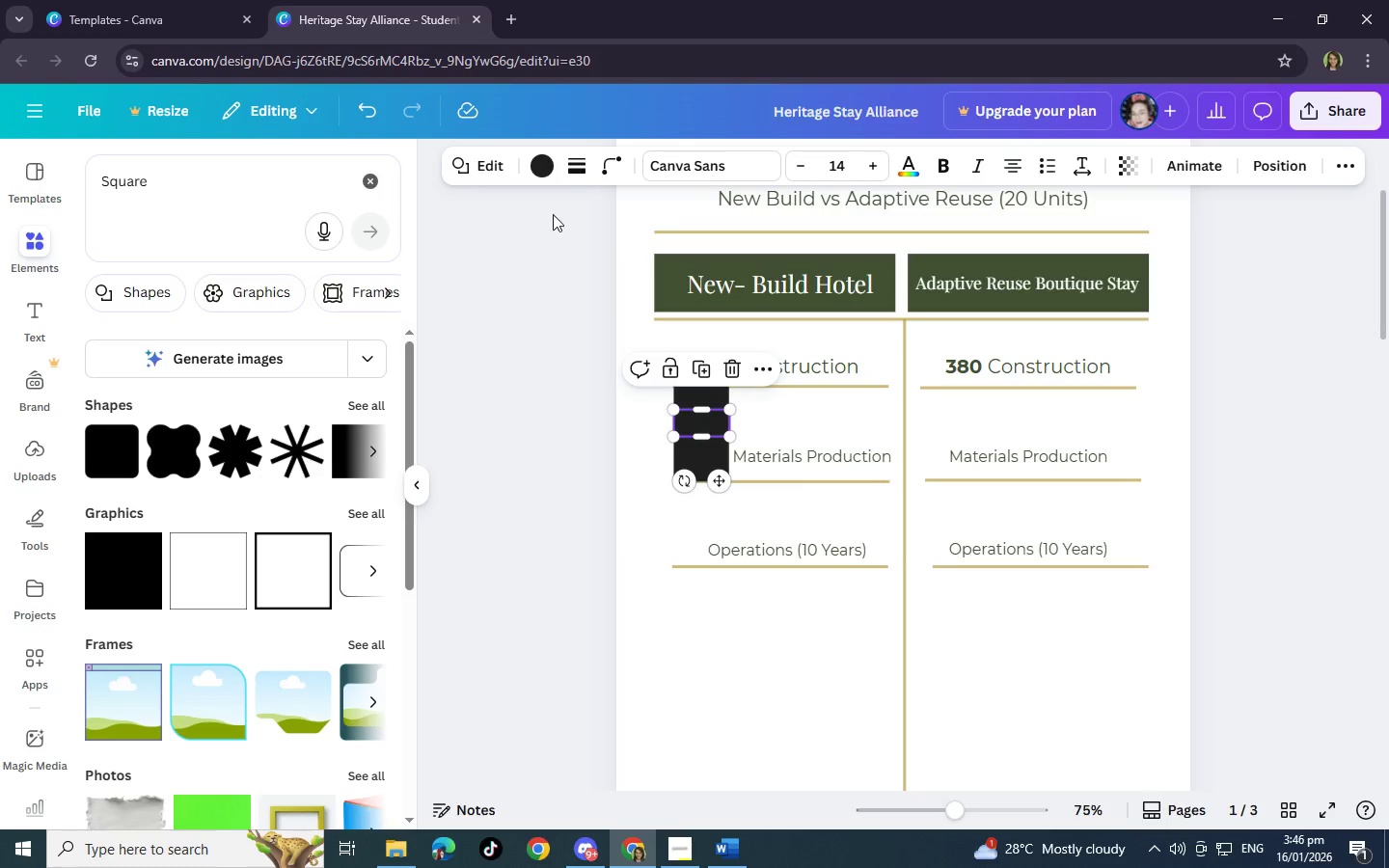 
left_click([550, 166])
 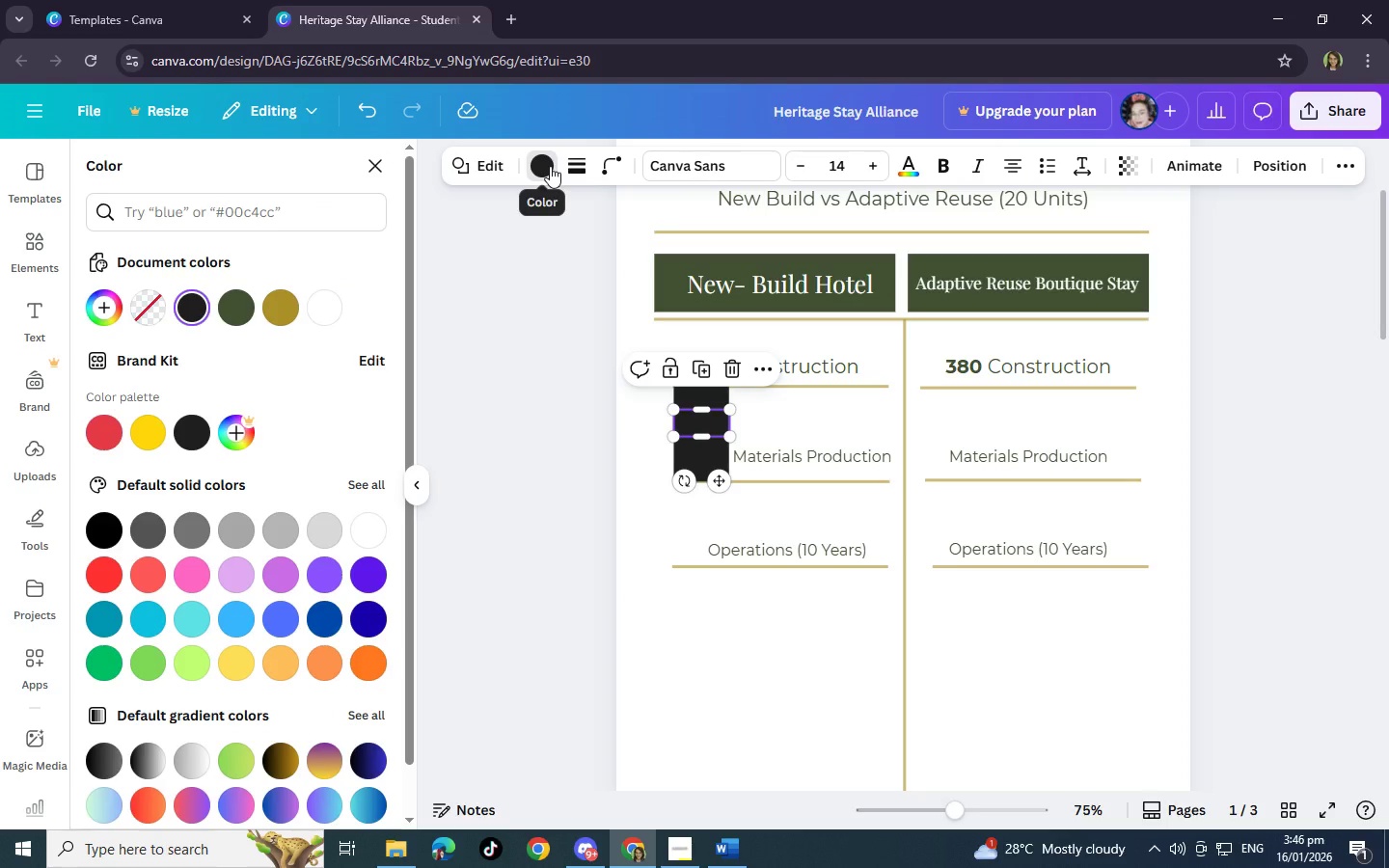 
wait(6.84)
 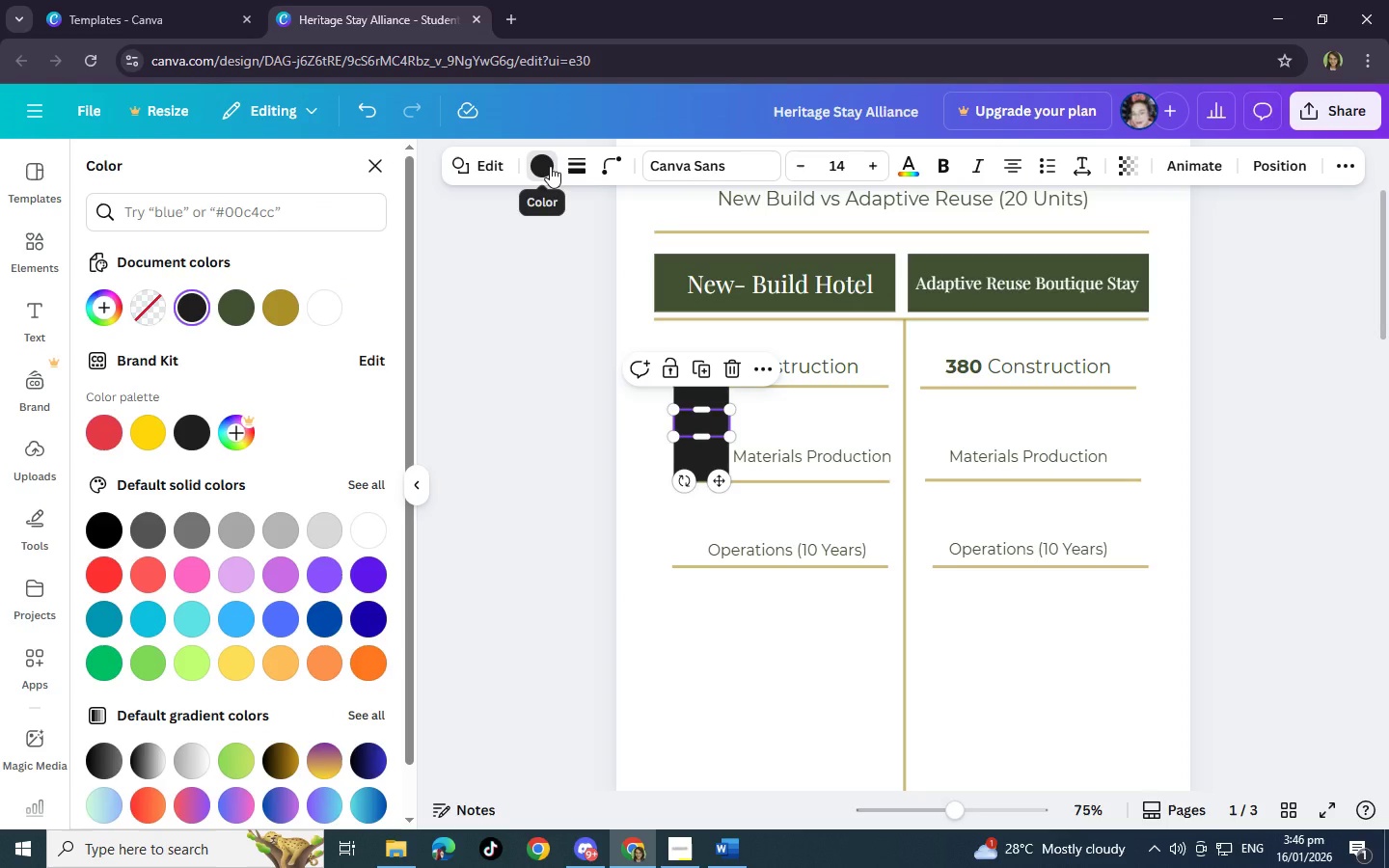 
left_click([45, 245])
 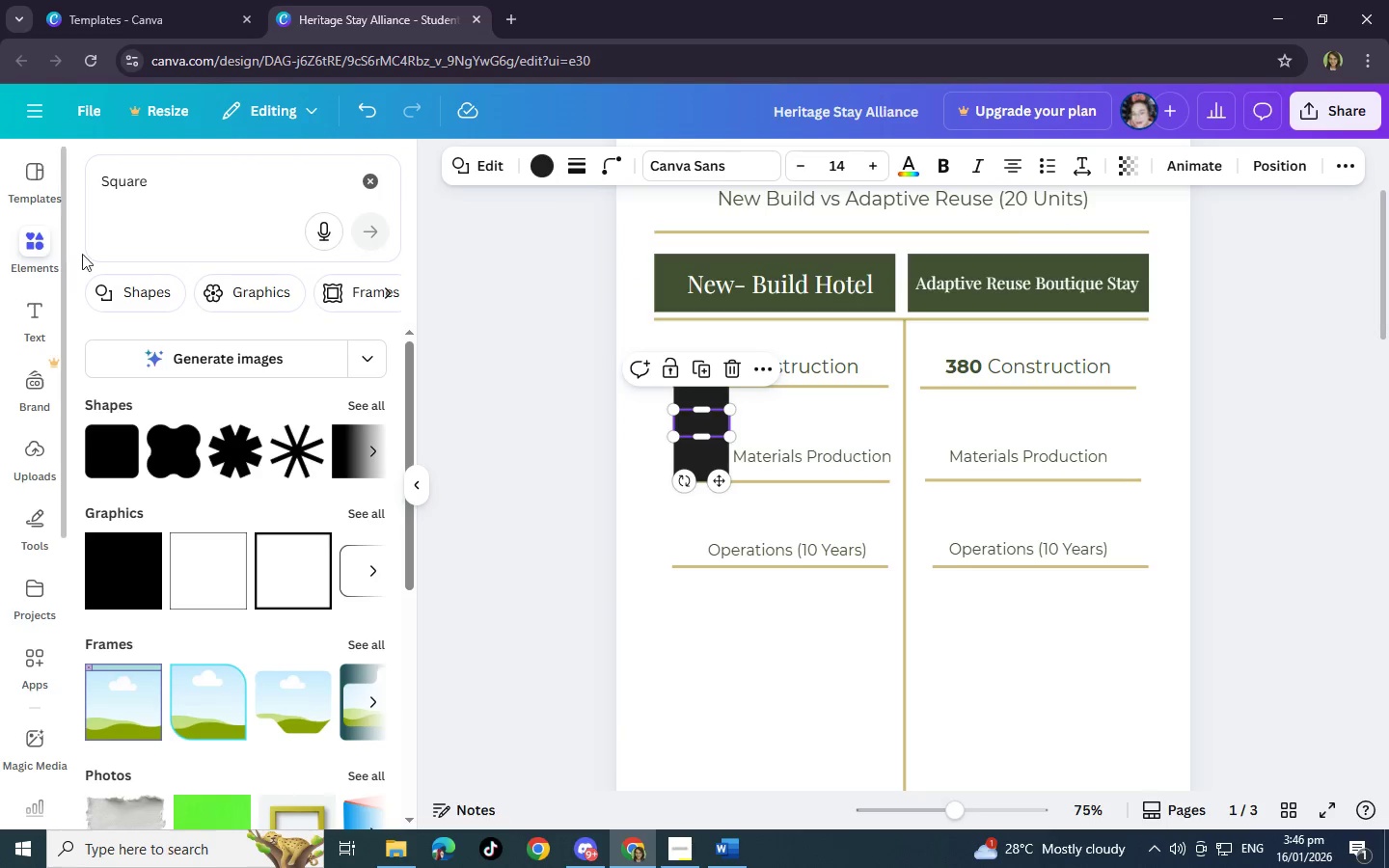 
left_click([143, 184])
 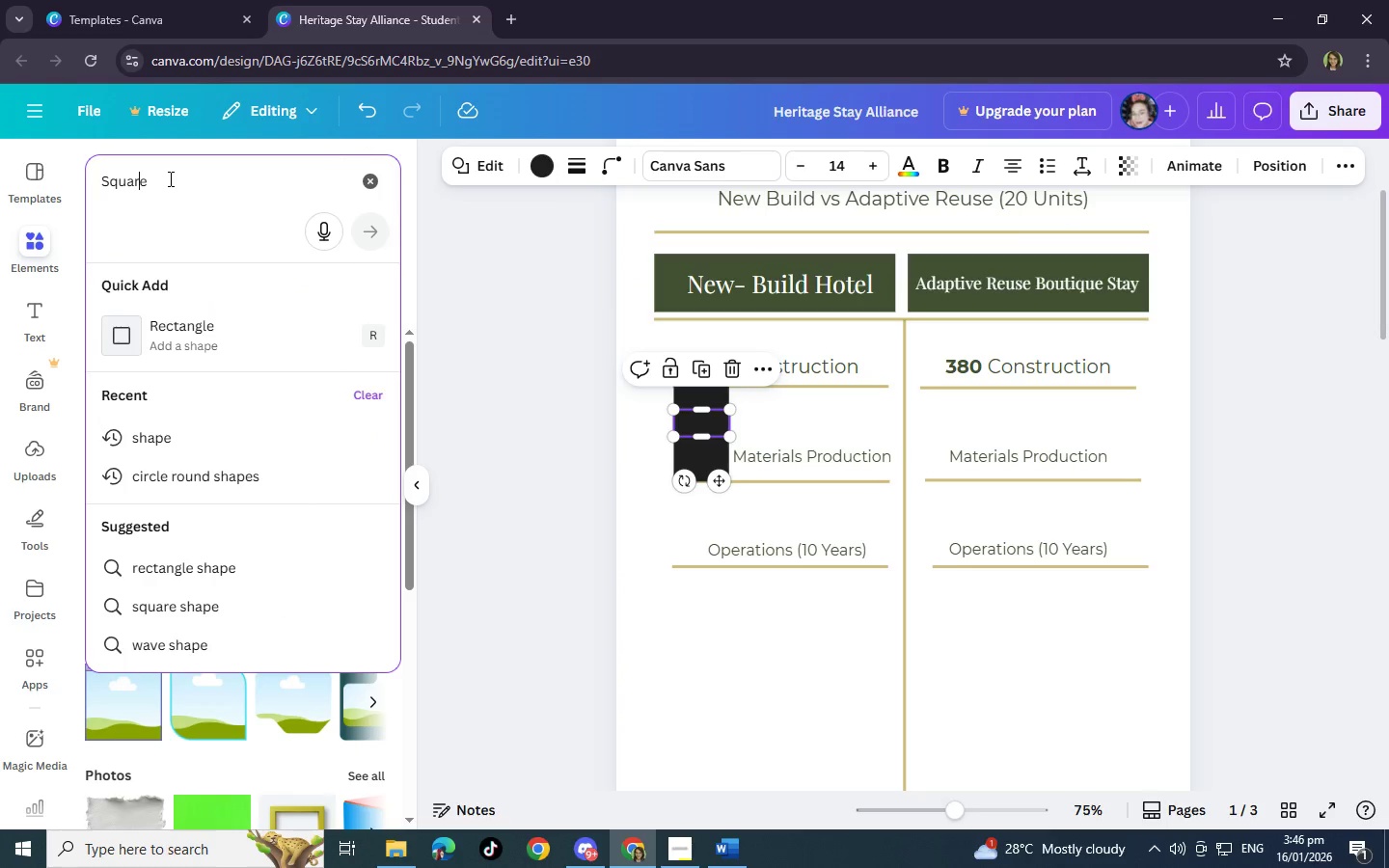 
left_click_drag(start_coordinate=[169, 178], to_coordinate=[0, 179])
 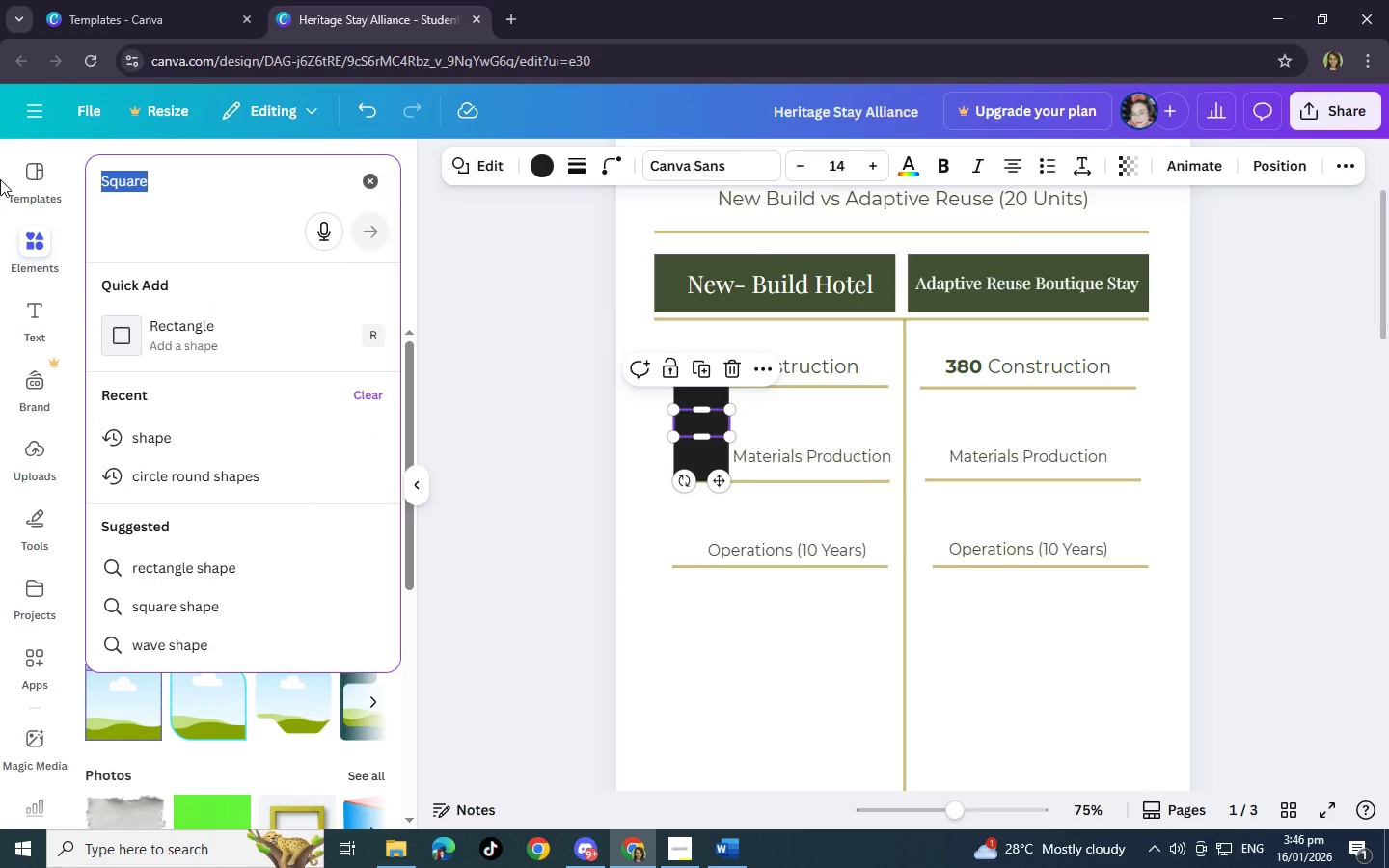 
key(Backspace)
key(Backspace)
key(Backspace)
key(Backspace)
type(ribbon)
 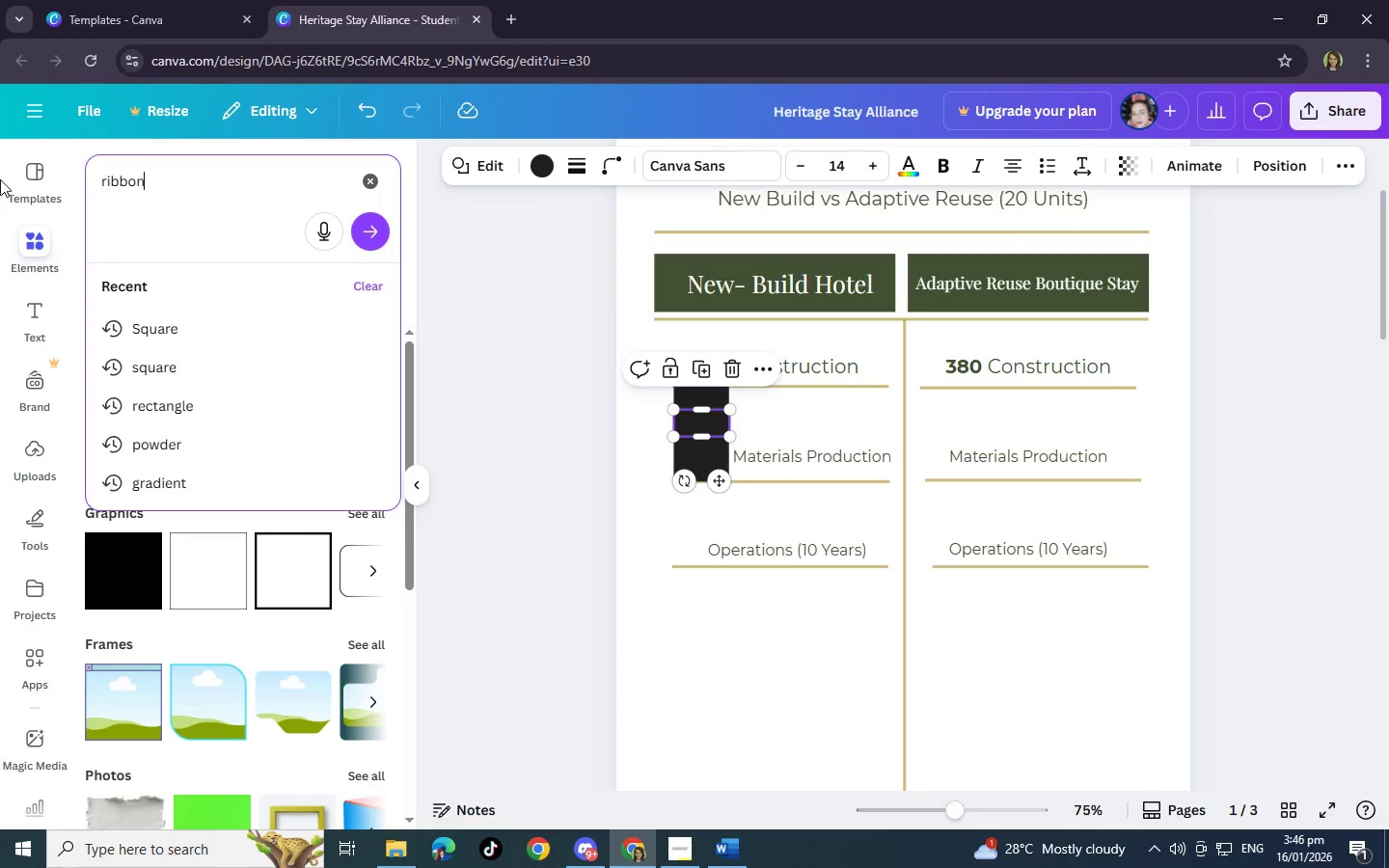 
key(Backslash)
 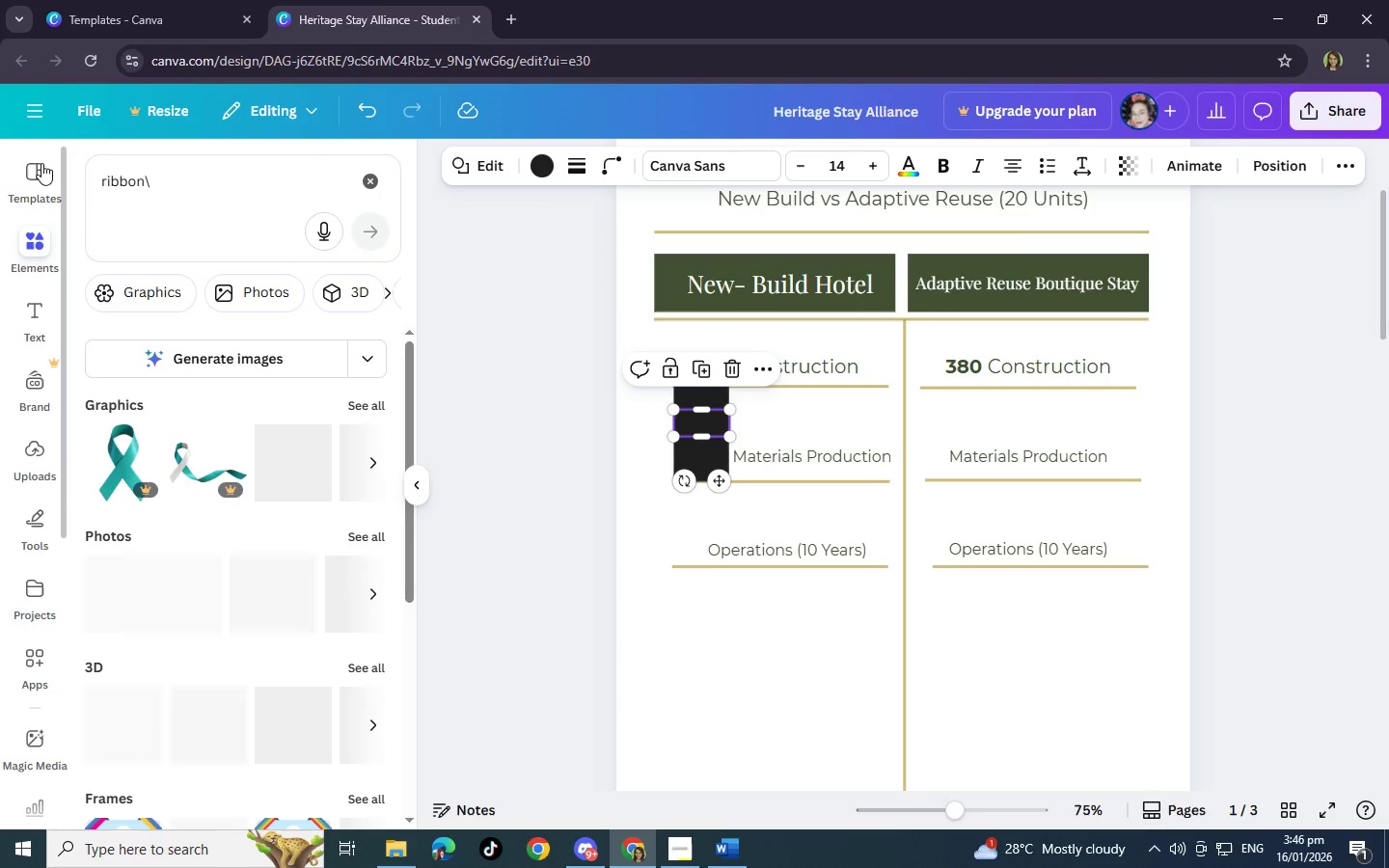 
key(Enter)
 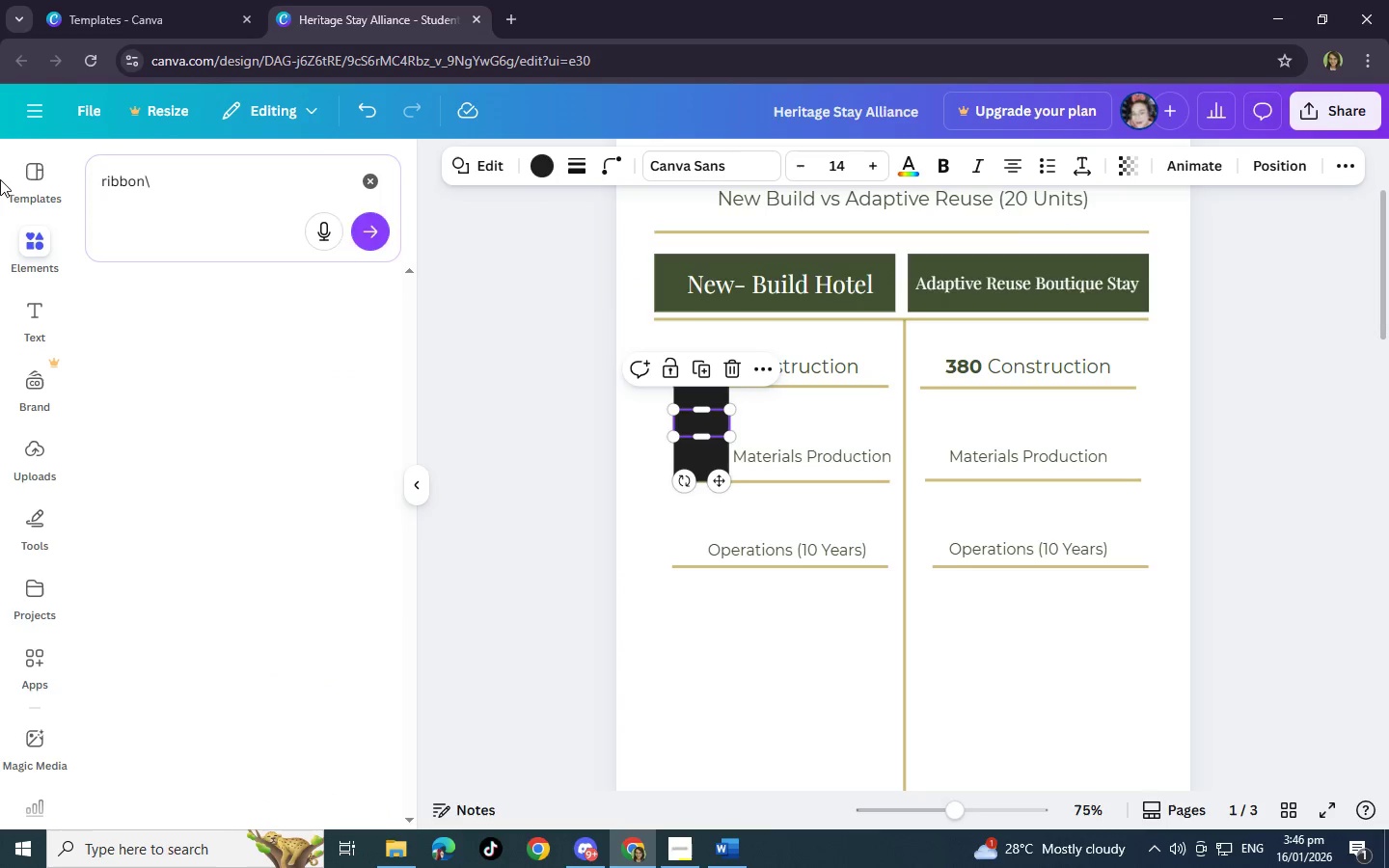 
left_click([202, 173])
 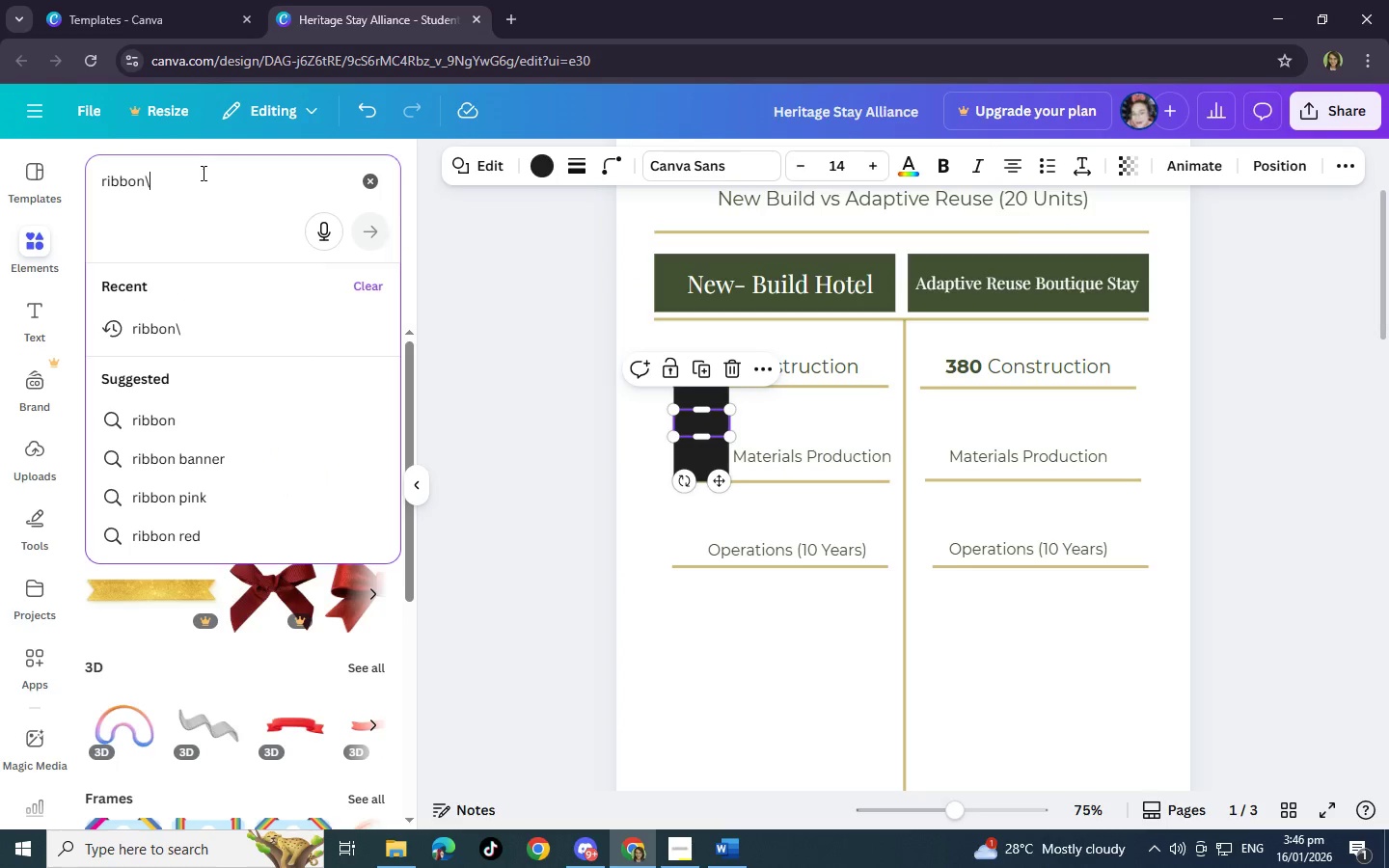 
key(Backspace)
 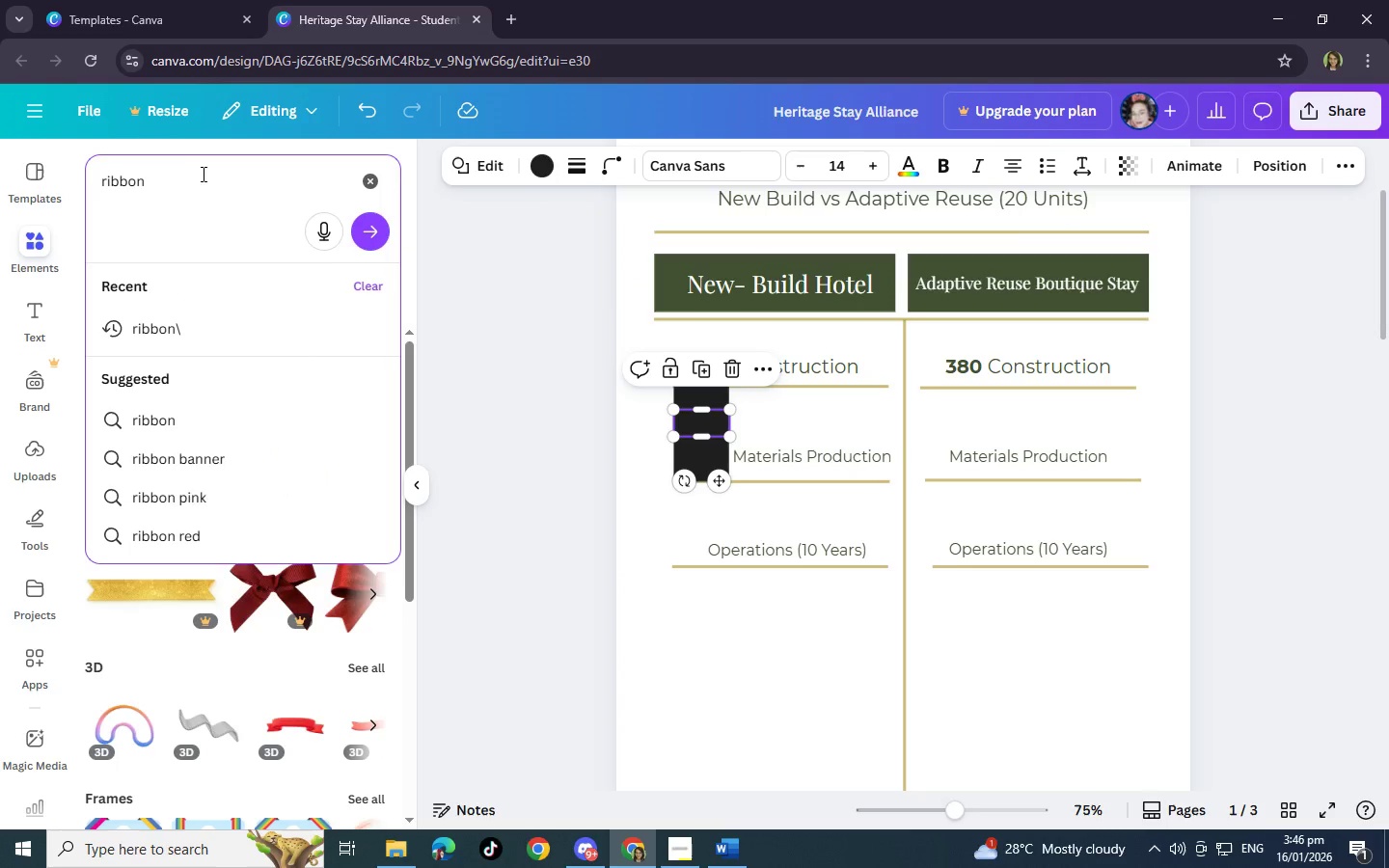 
key(Enter)
 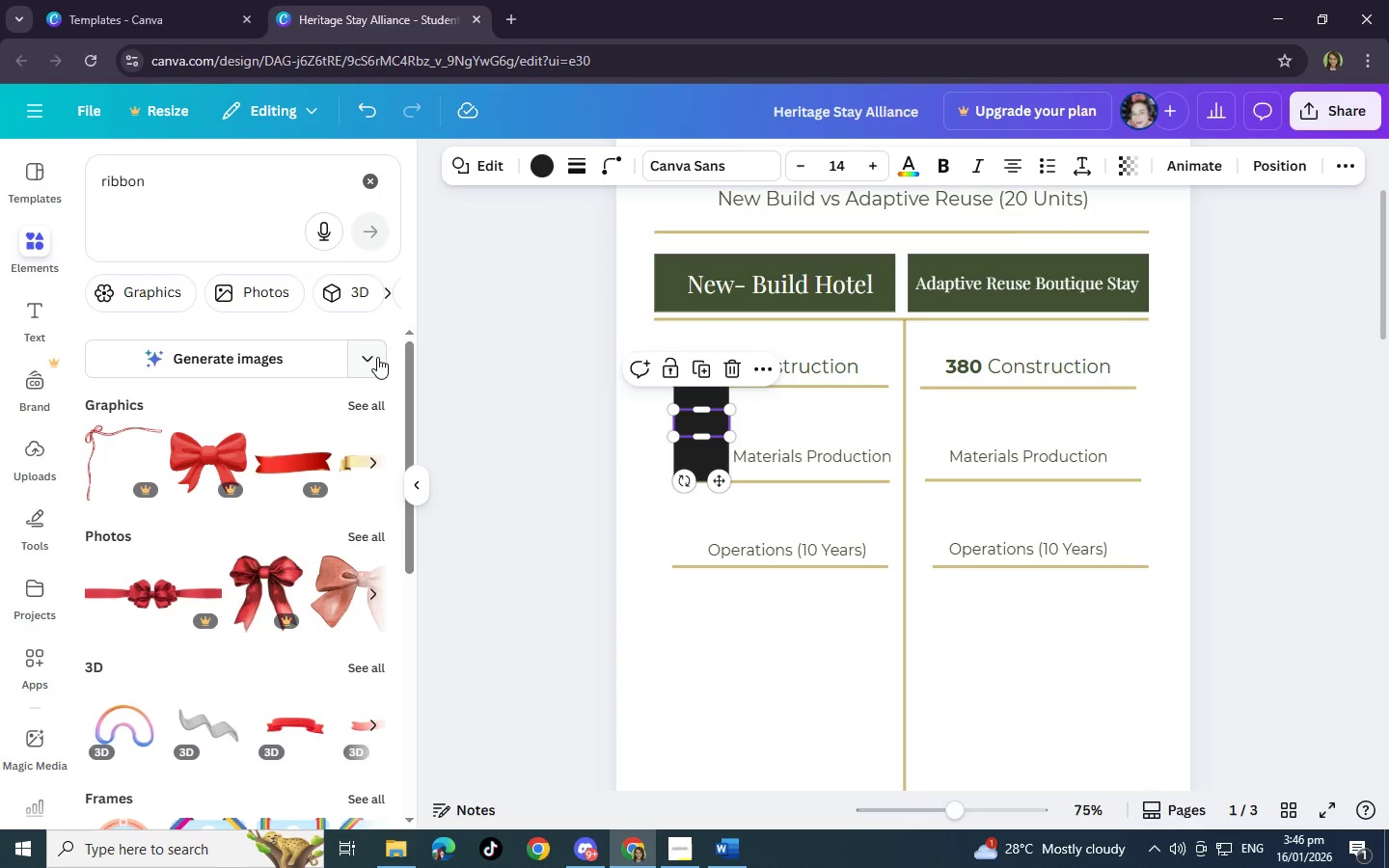 
left_click([364, 405])
 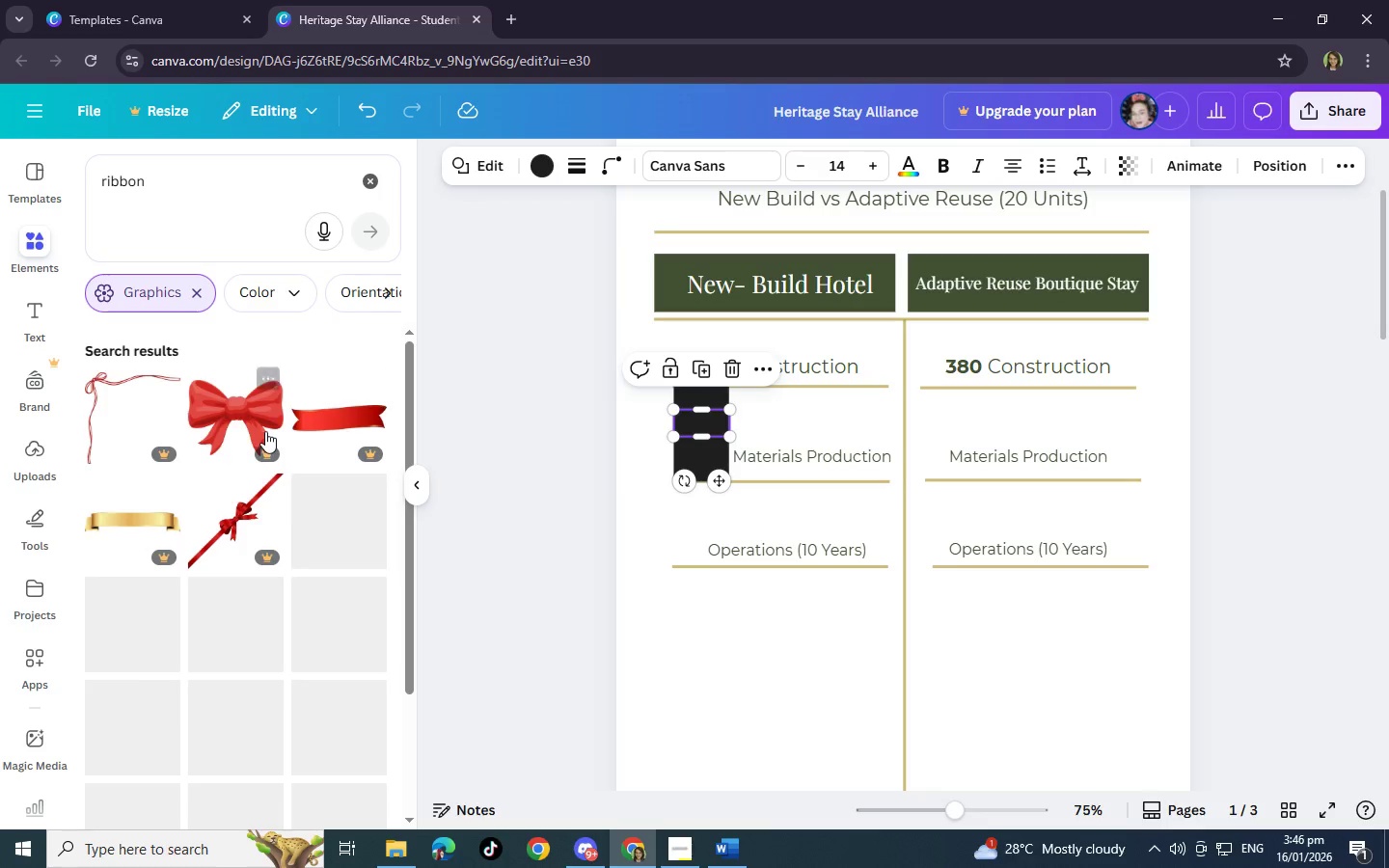 
scroll: coordinate [265, 431], scroll_direction: up, amount: 1.0
 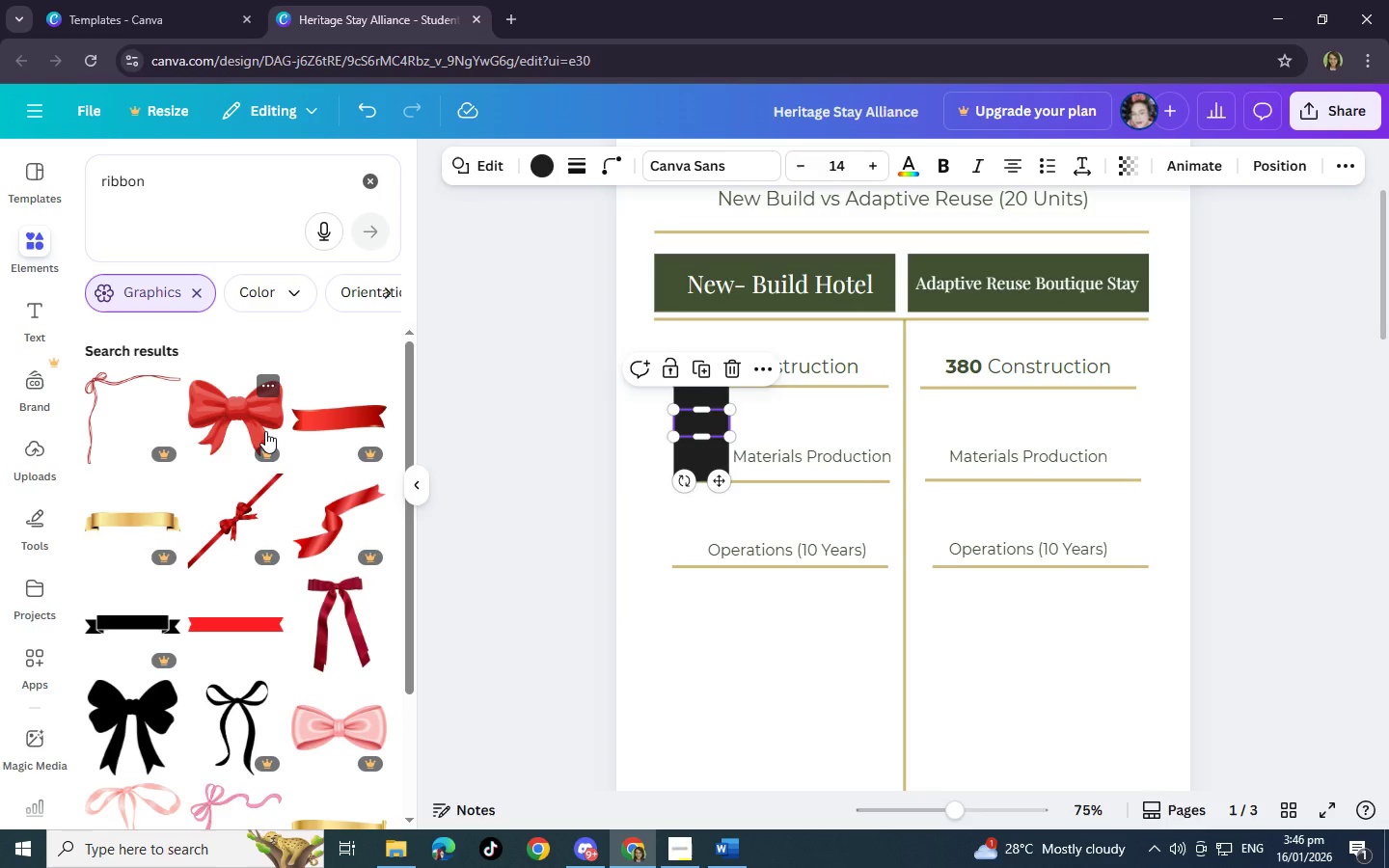 
scroll: coordinate [146, 624], scroll_direction: down, amount: 9.0
 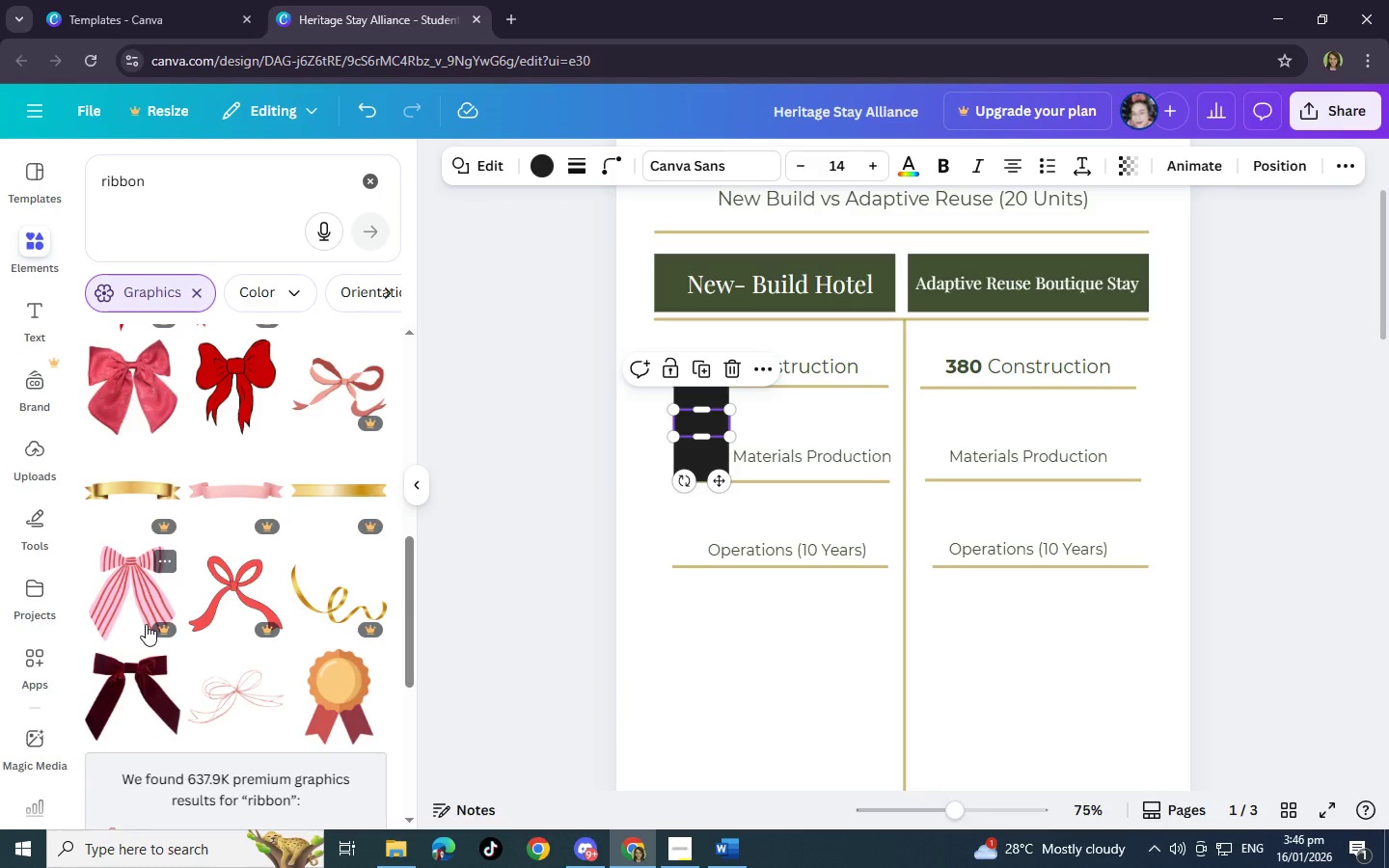 
scroll: coordinate [146, 624], scroll_direction: down, amount: 5.0
 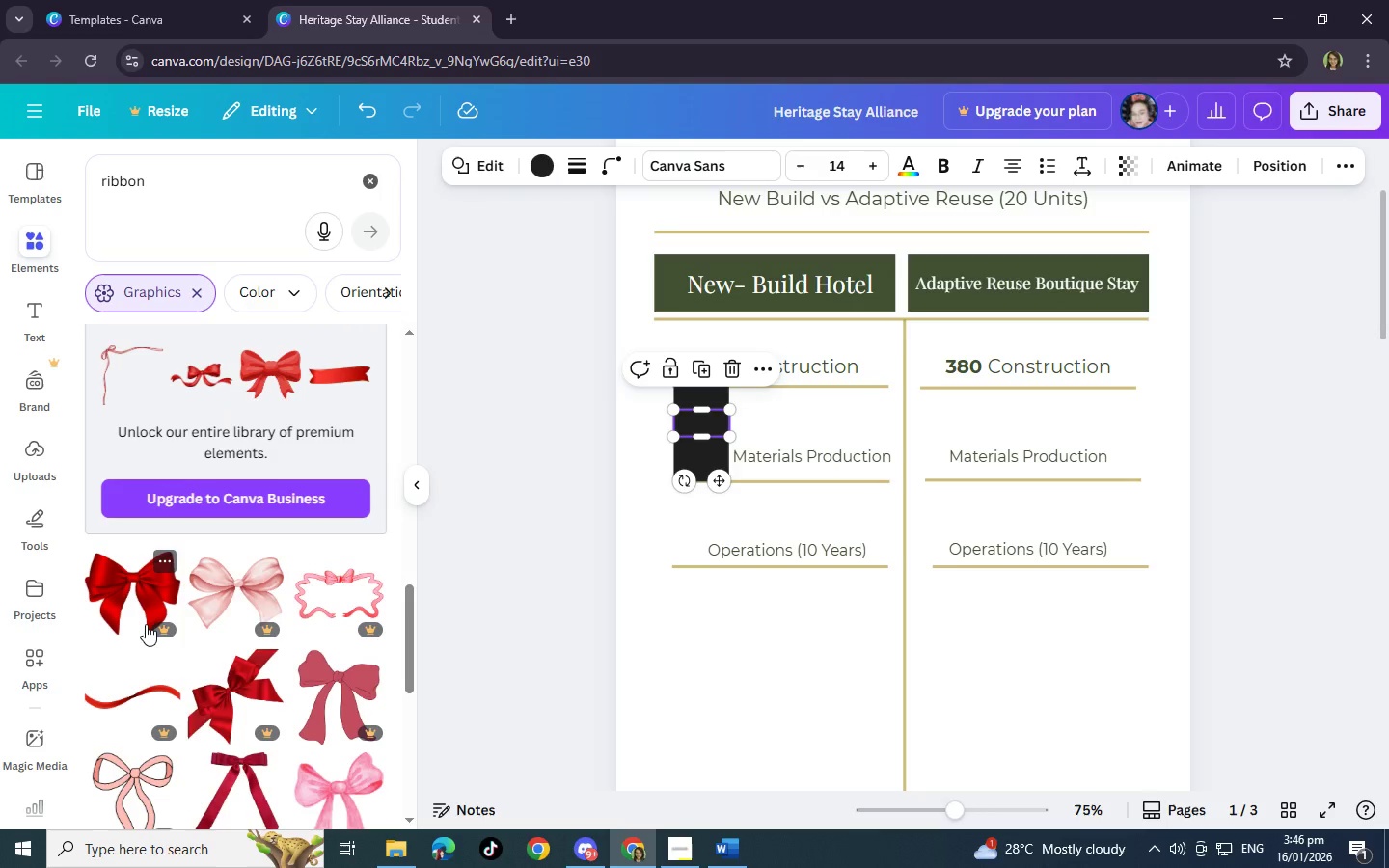 
scroll: coordinate [146, 624], scroll_direction: down, amount: 5.0
 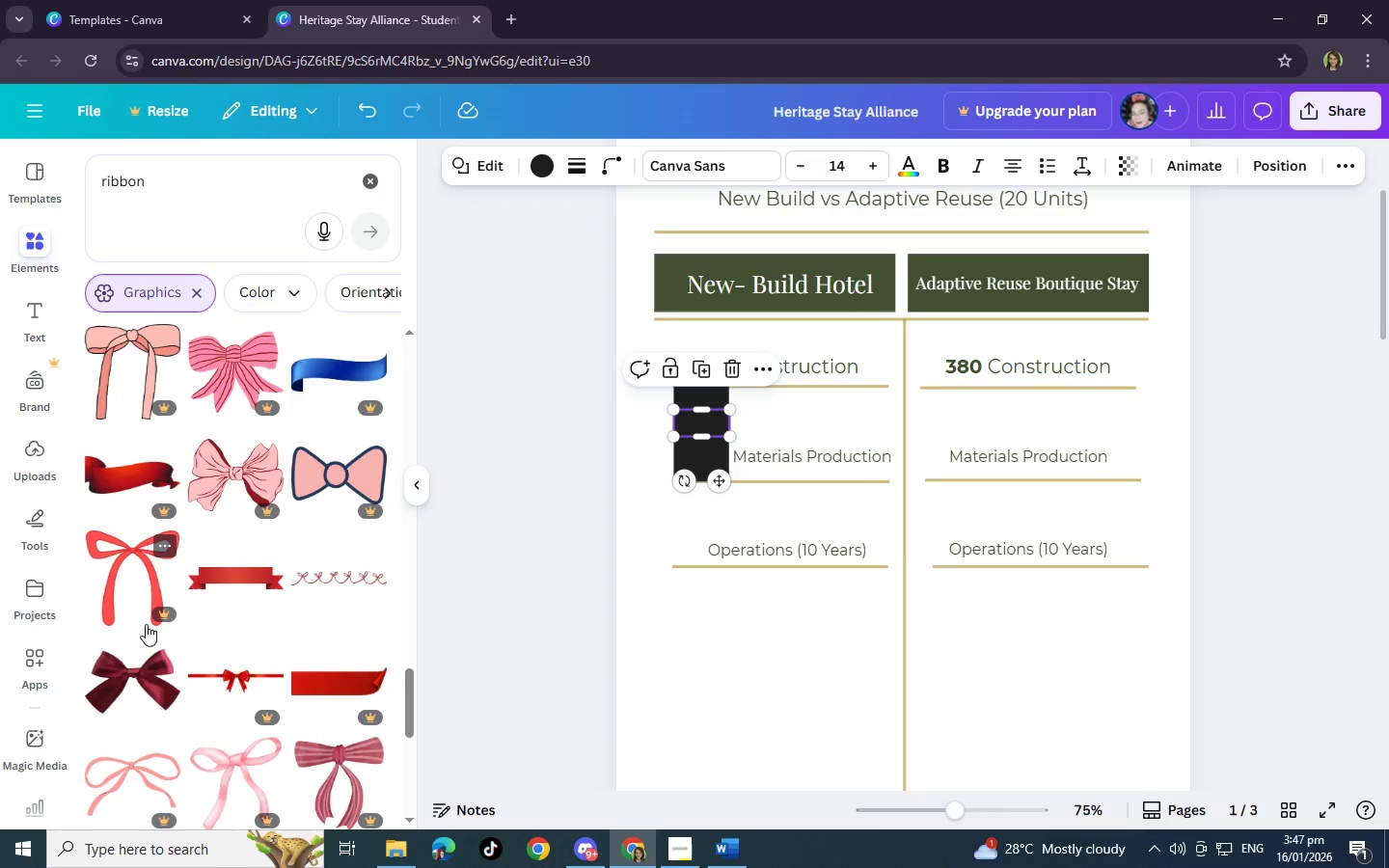 
scroll: coordinate [146, 624], scroll_direction: down, amount: 5.0
 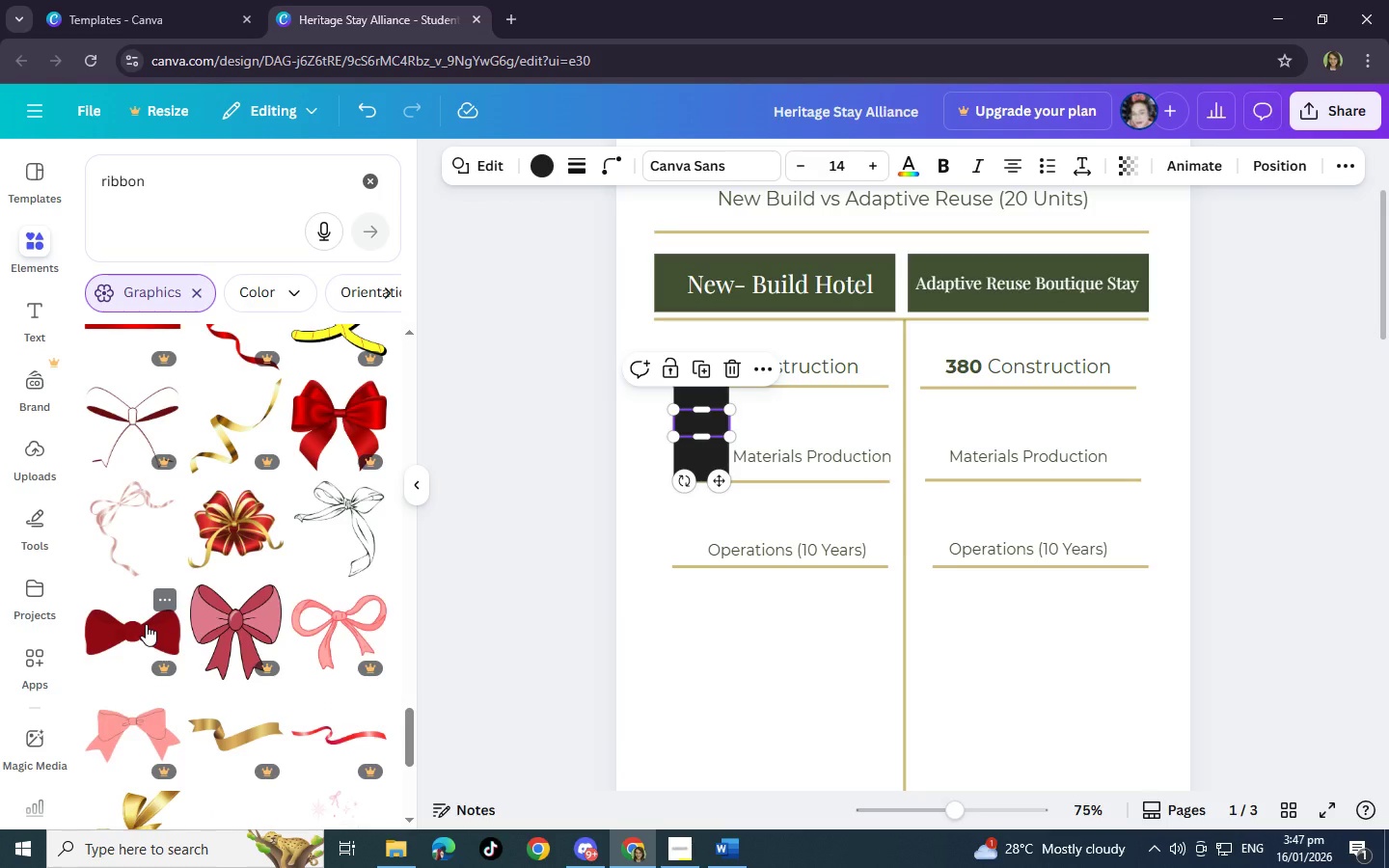 
scroll: coordinate [146, 624], scroll_direction: down, amount: 5.0
 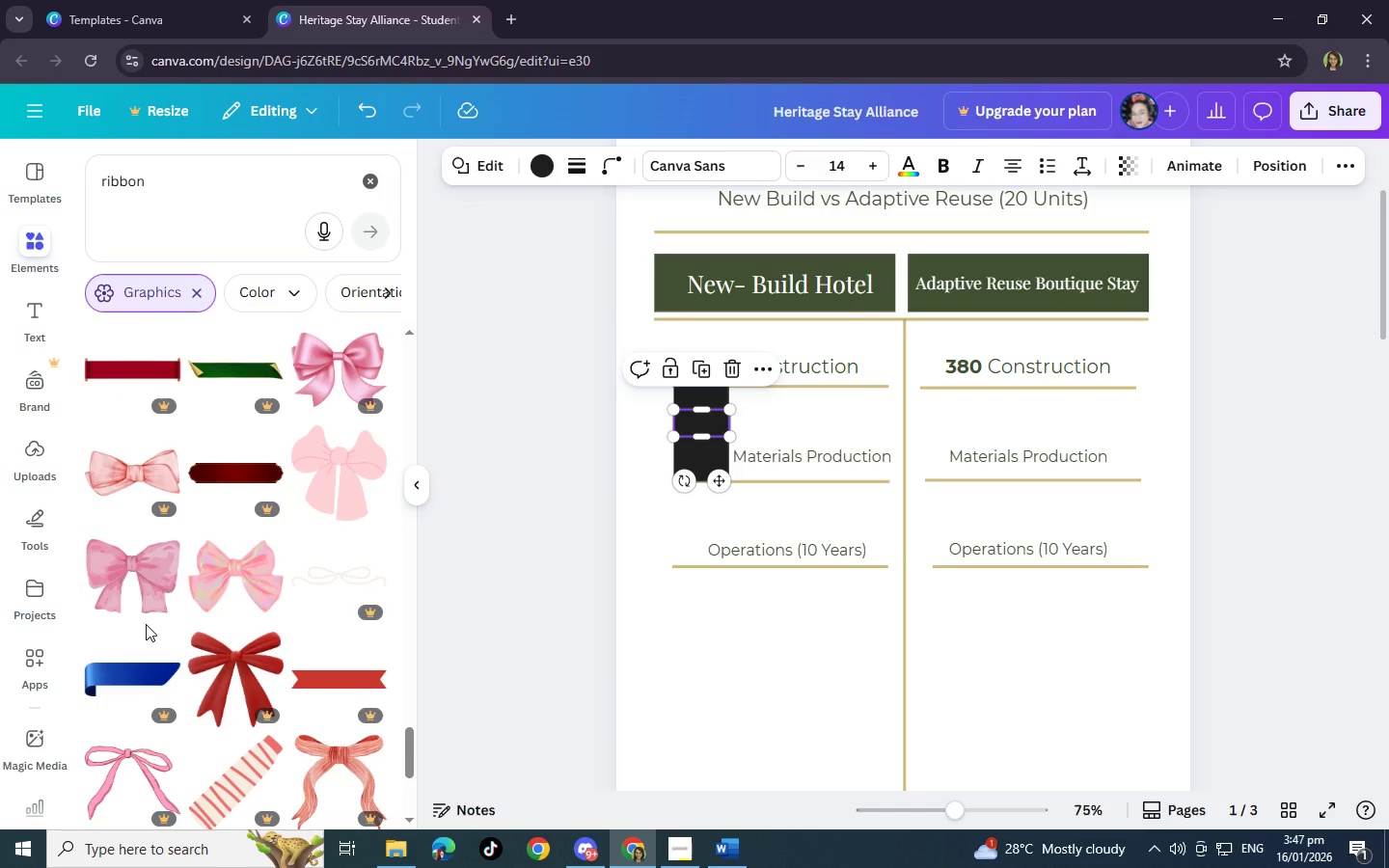 
scroll: coordinate [146, 624], scroll_direction: down, amount: 5.0
 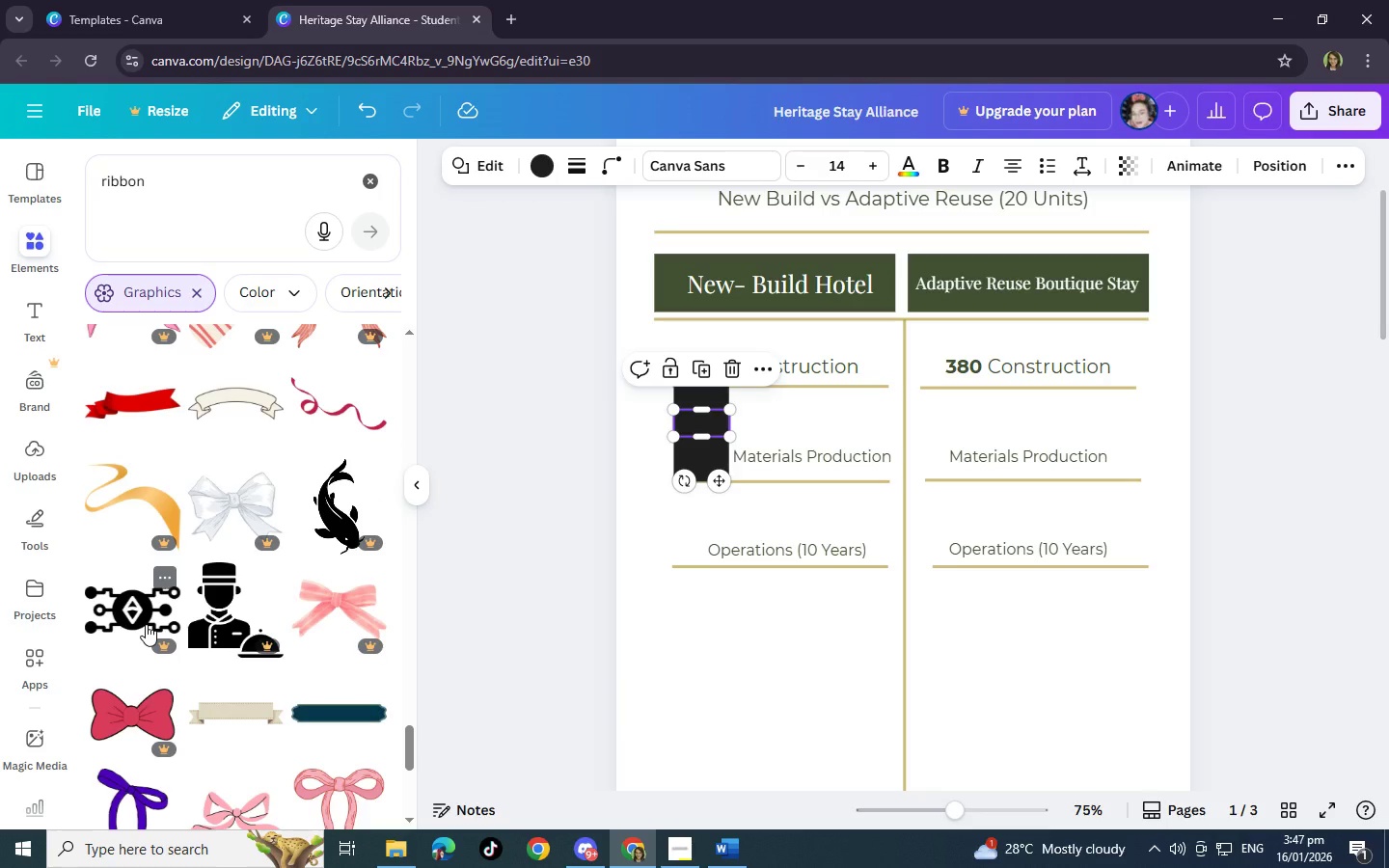 
scroll: coordinate [146, 624], scroll_direction: down, amount: 5.0
 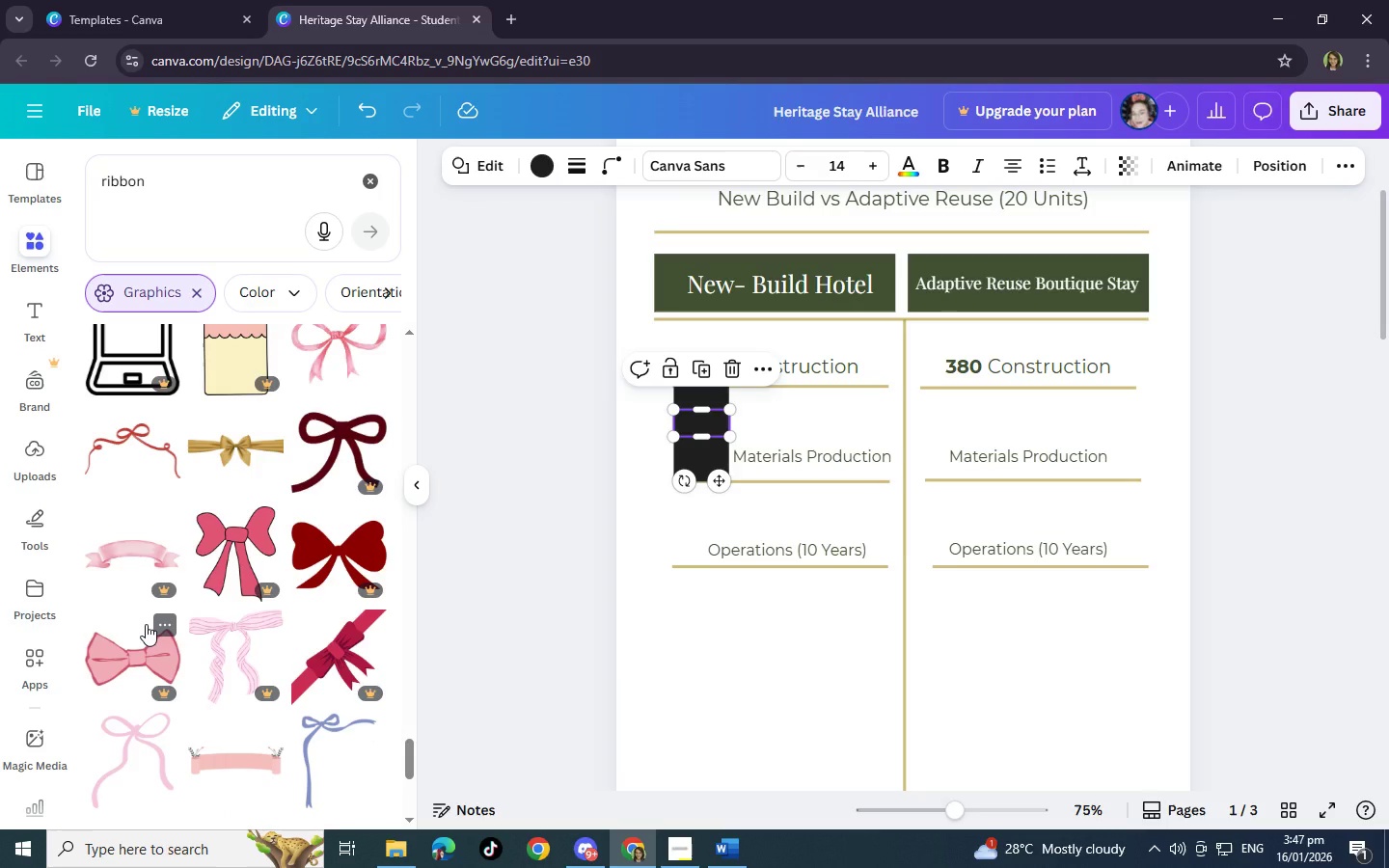 
scroll: coordinate [146, 624], scroll_direction: down, amount: 5.0
 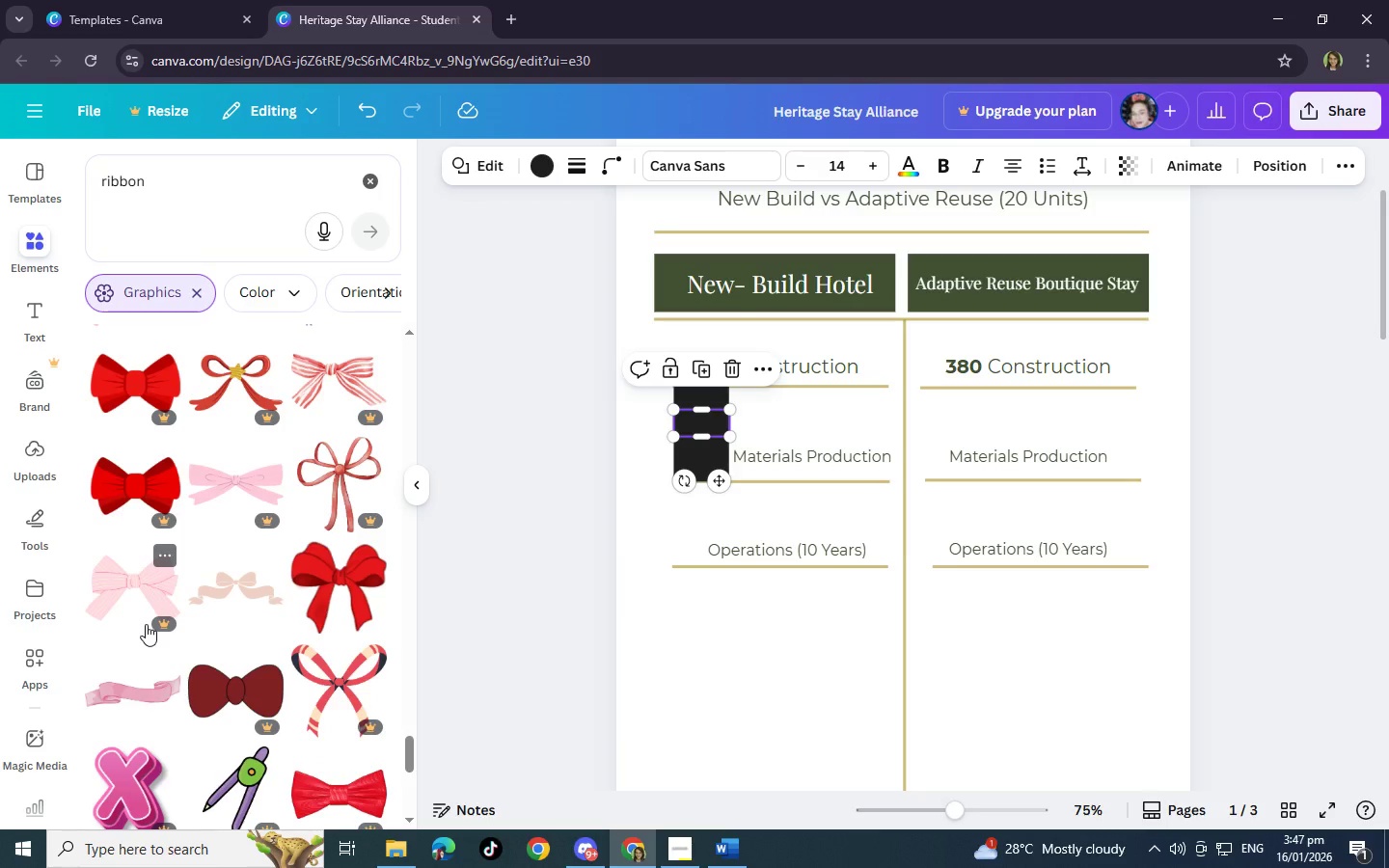 
scroll: coordinate [146, 624], scroll_direction: down, amount: 5.0
 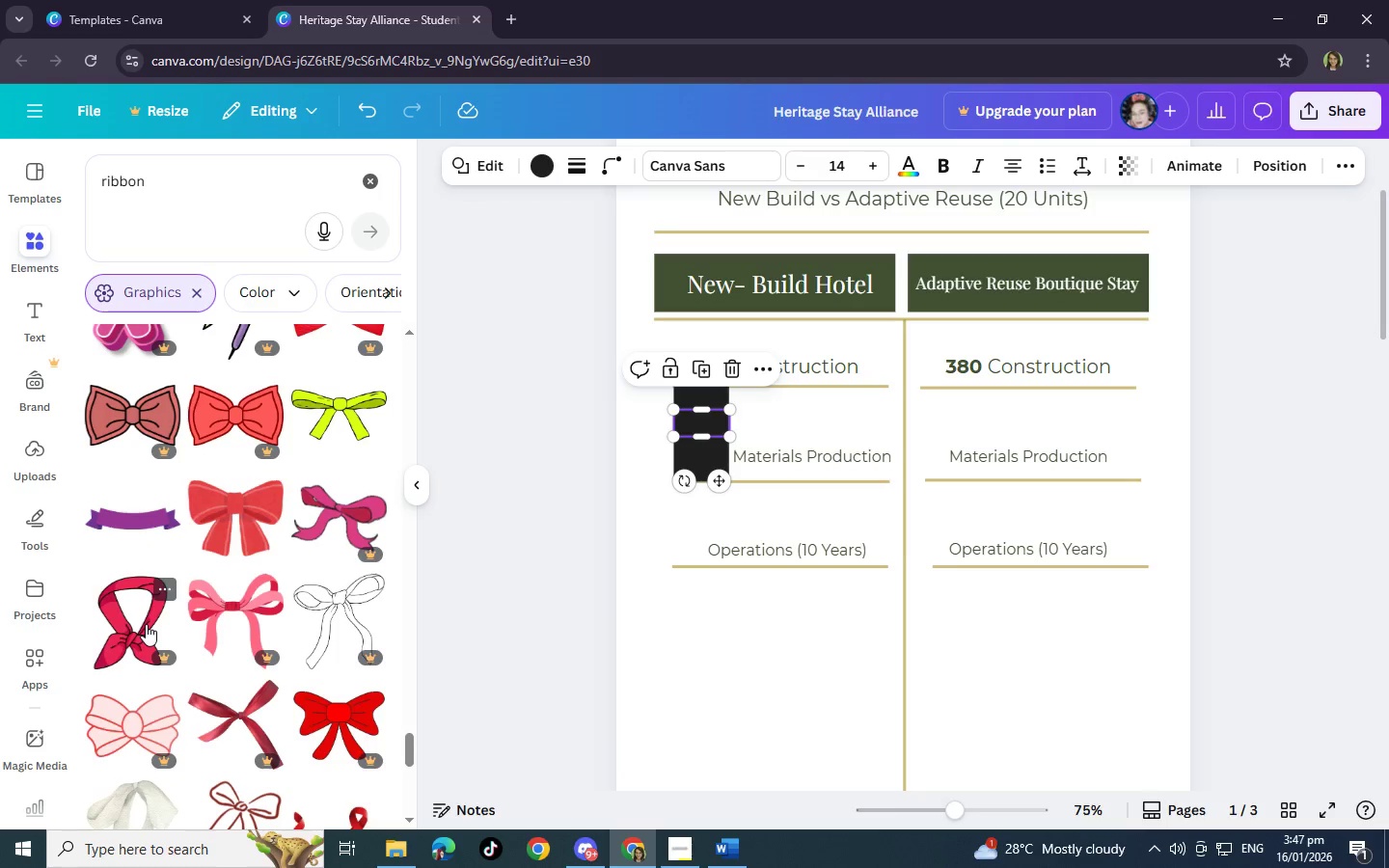 
scroll: coordinate [146, 624], scroll_direction: down, amount: 4.0
 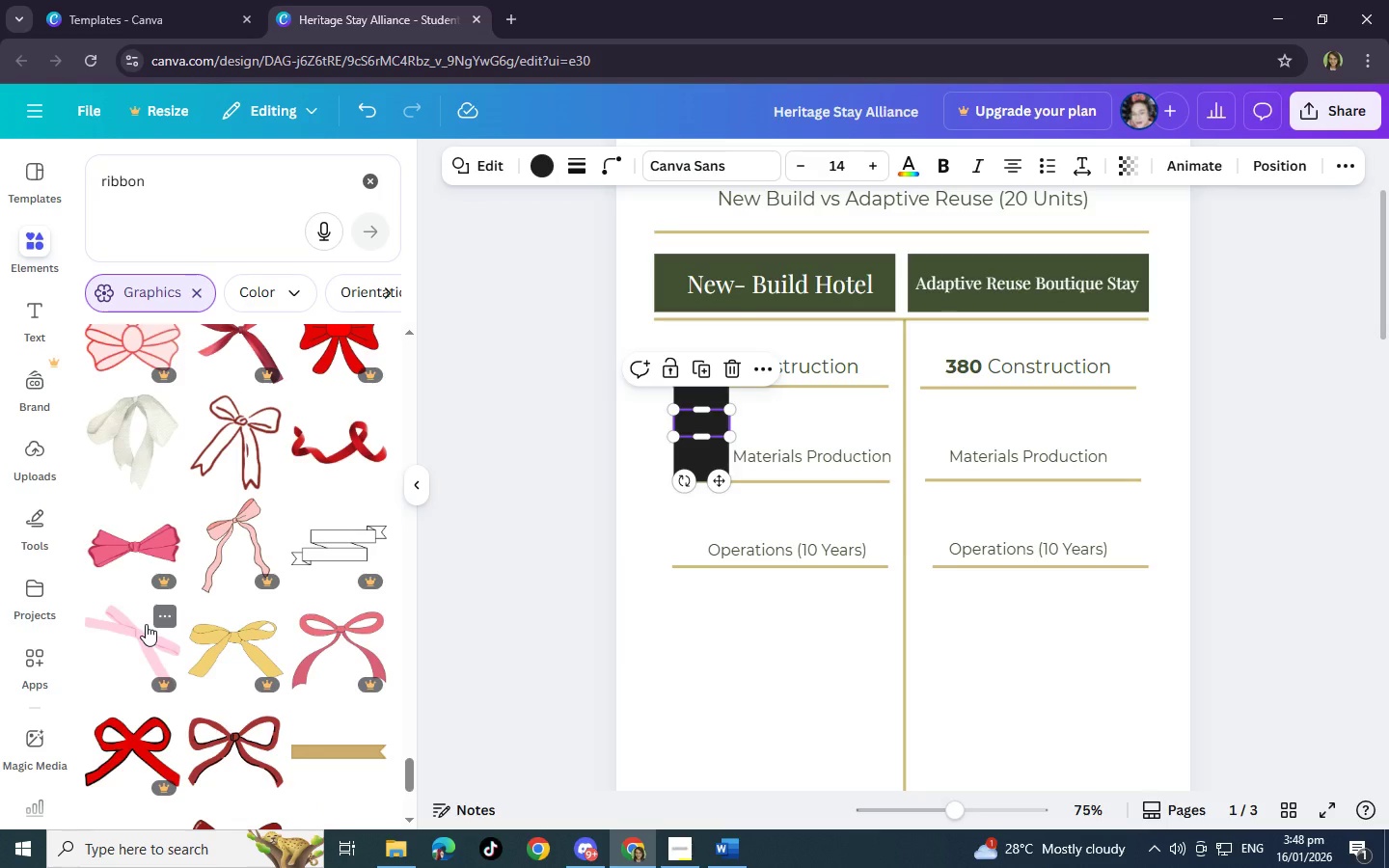 
wait(5.74)
 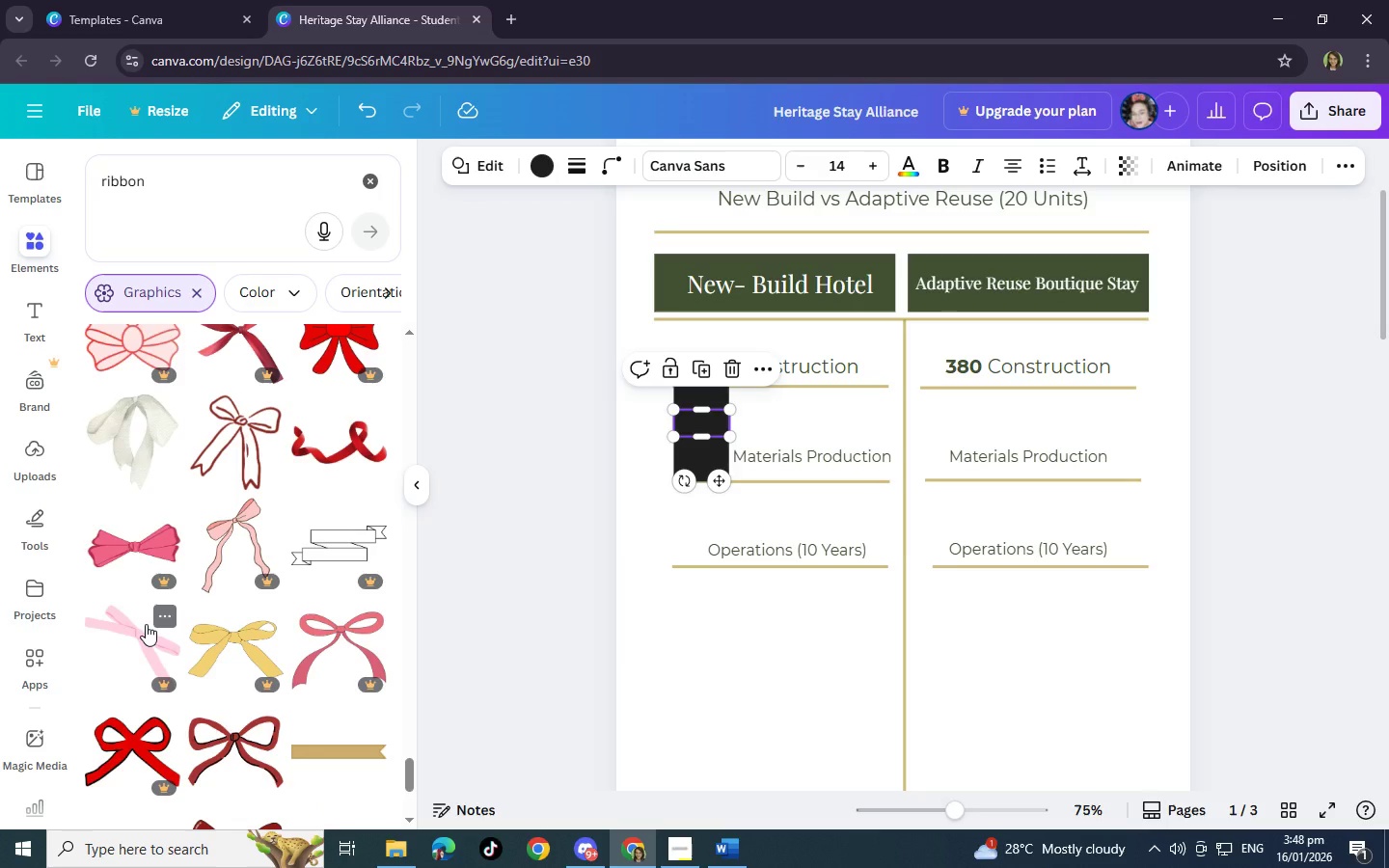 
scroll: coordinate [146, 624], scroll_direction: down, amount: 5.0
 